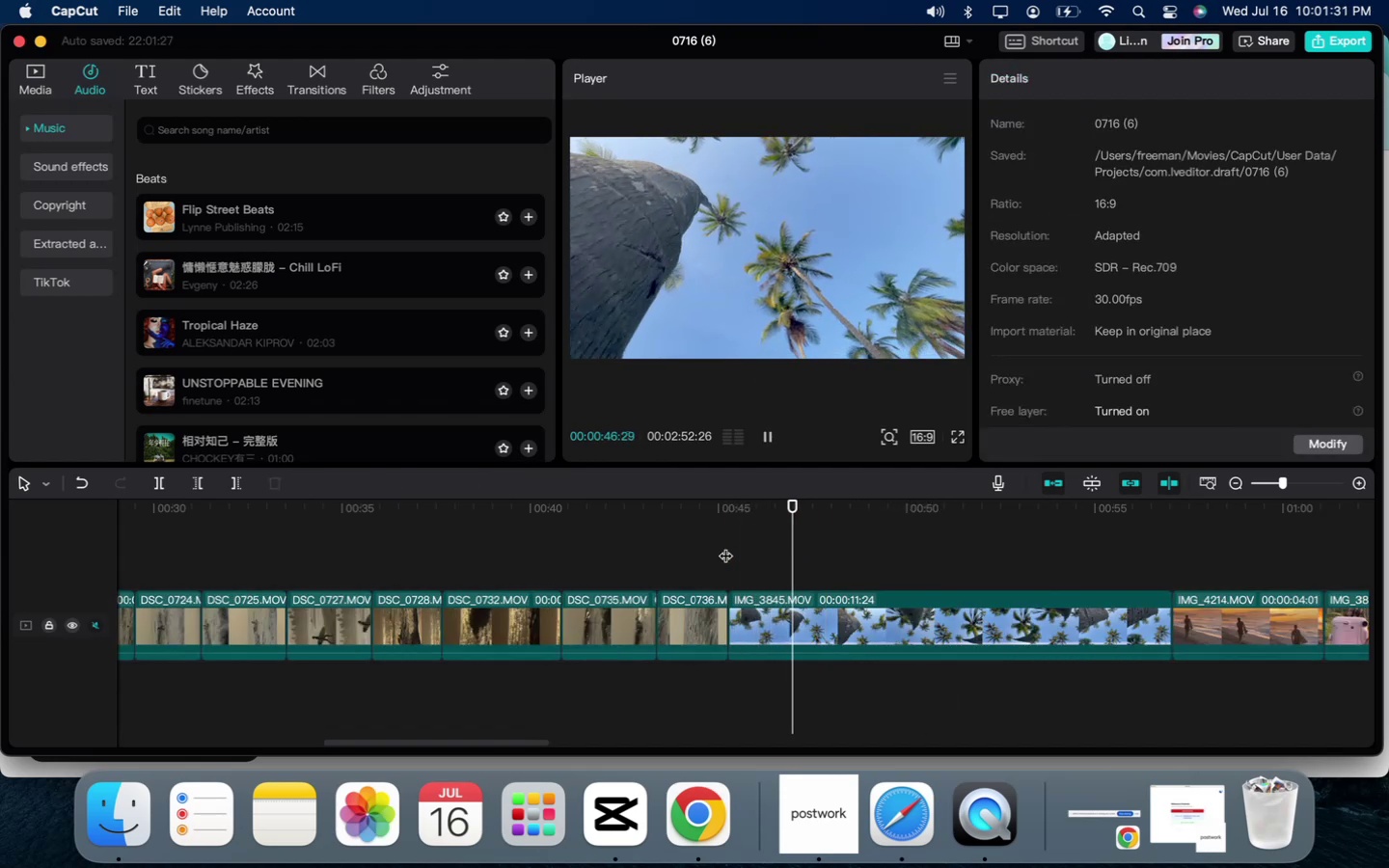 
key(Space)
 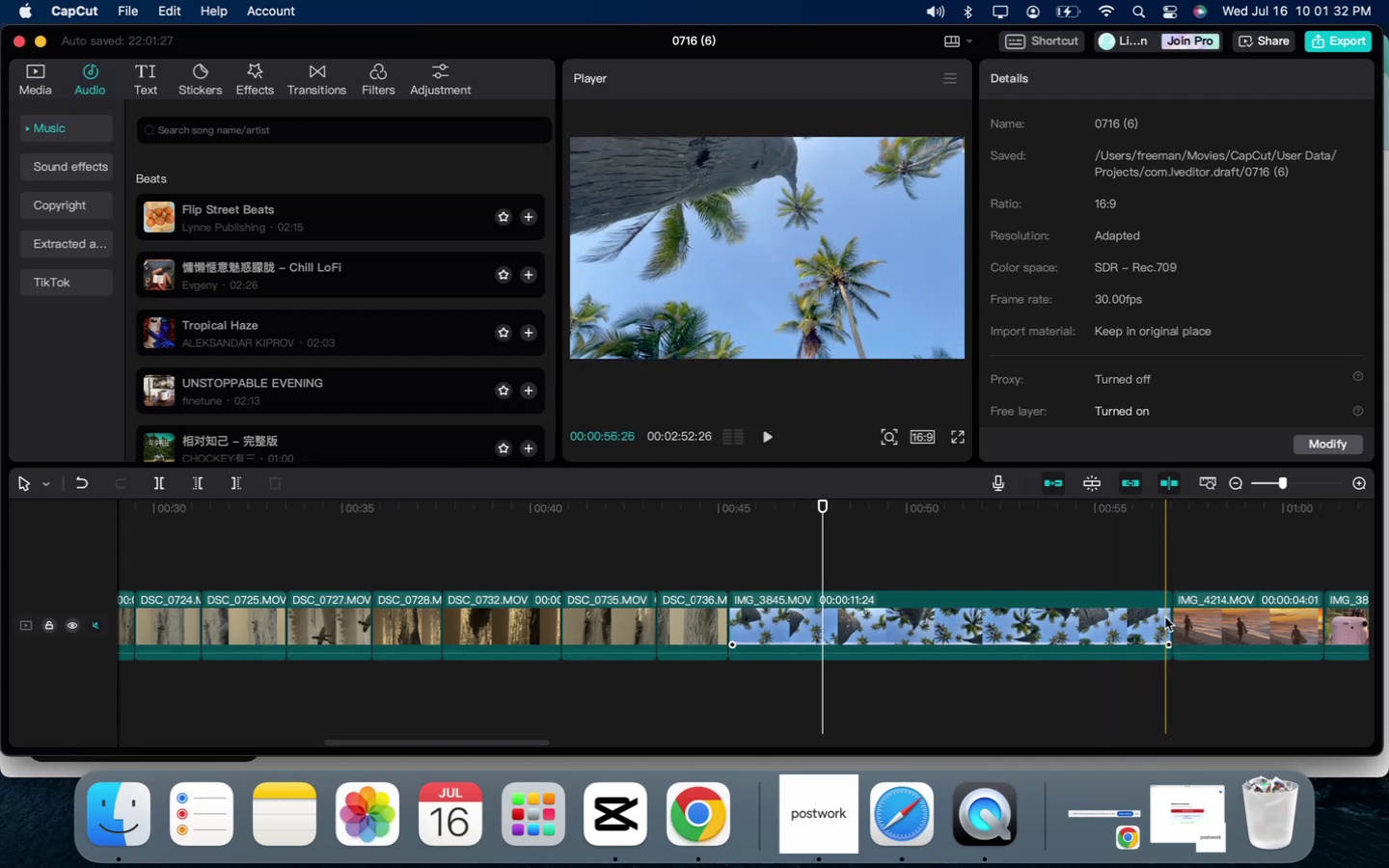 
left_click_drag(start_coordinate=[1169, 618], to_coordinate=[798, 624])
 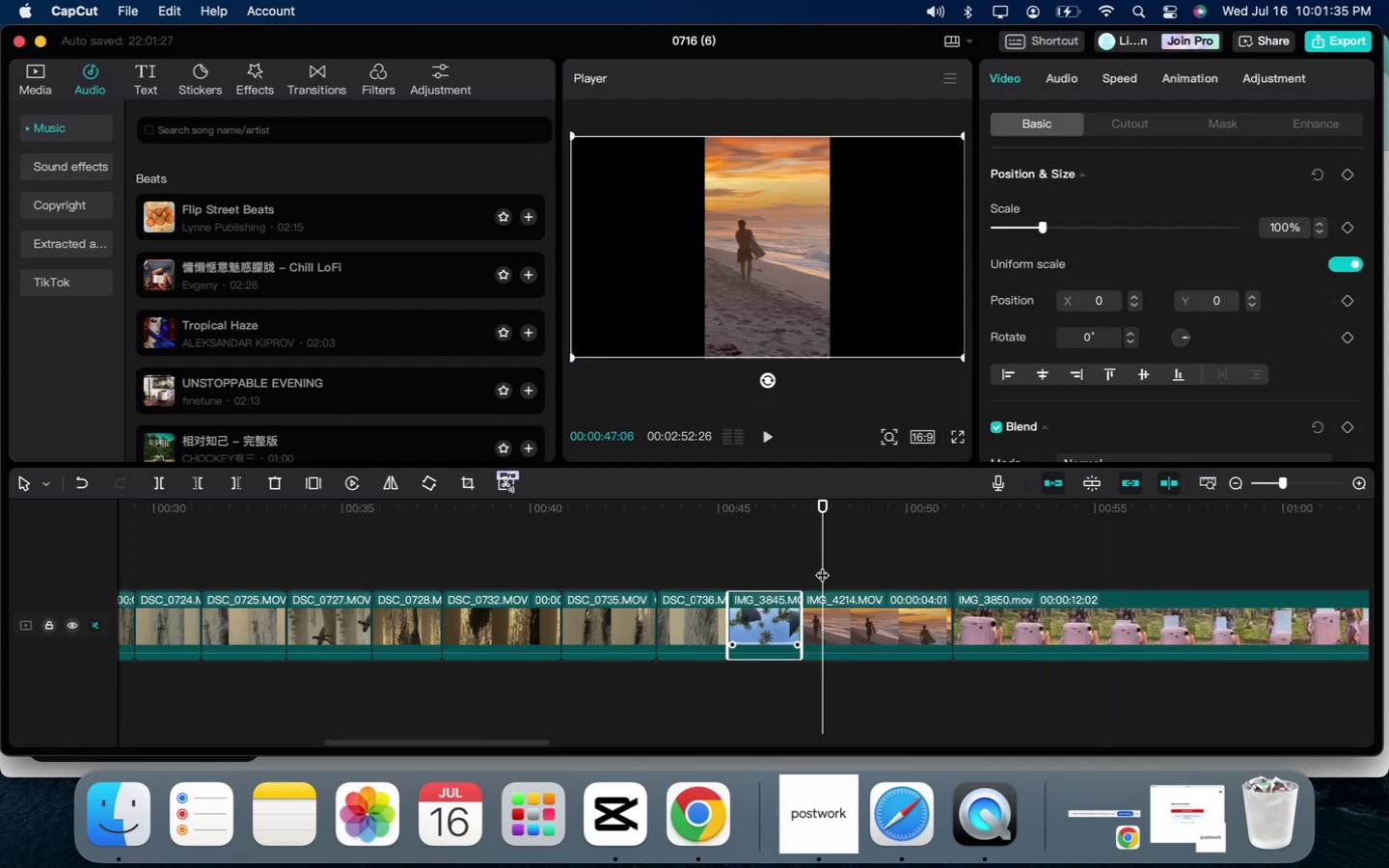 
key(Space)
 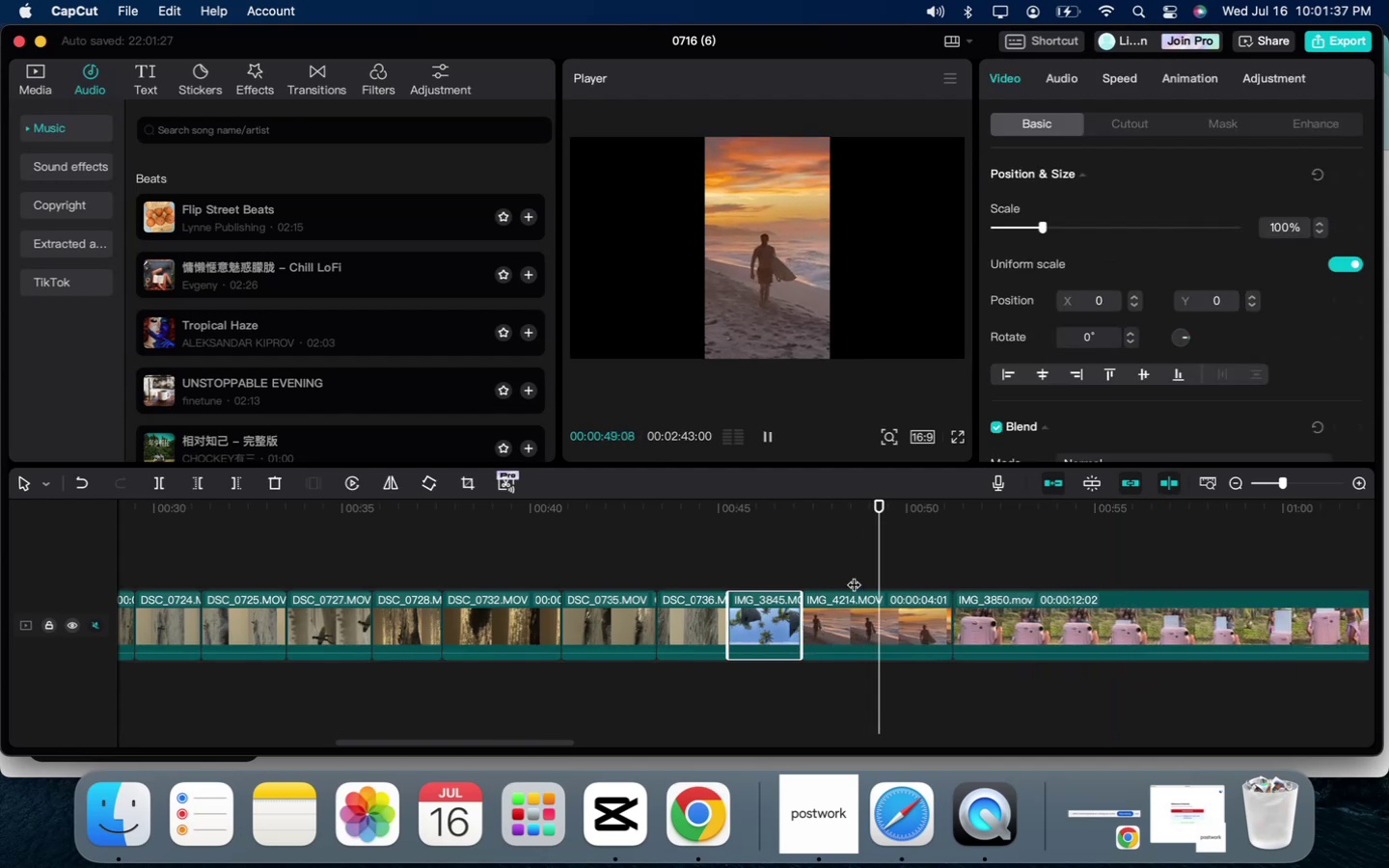 
key(Space)
 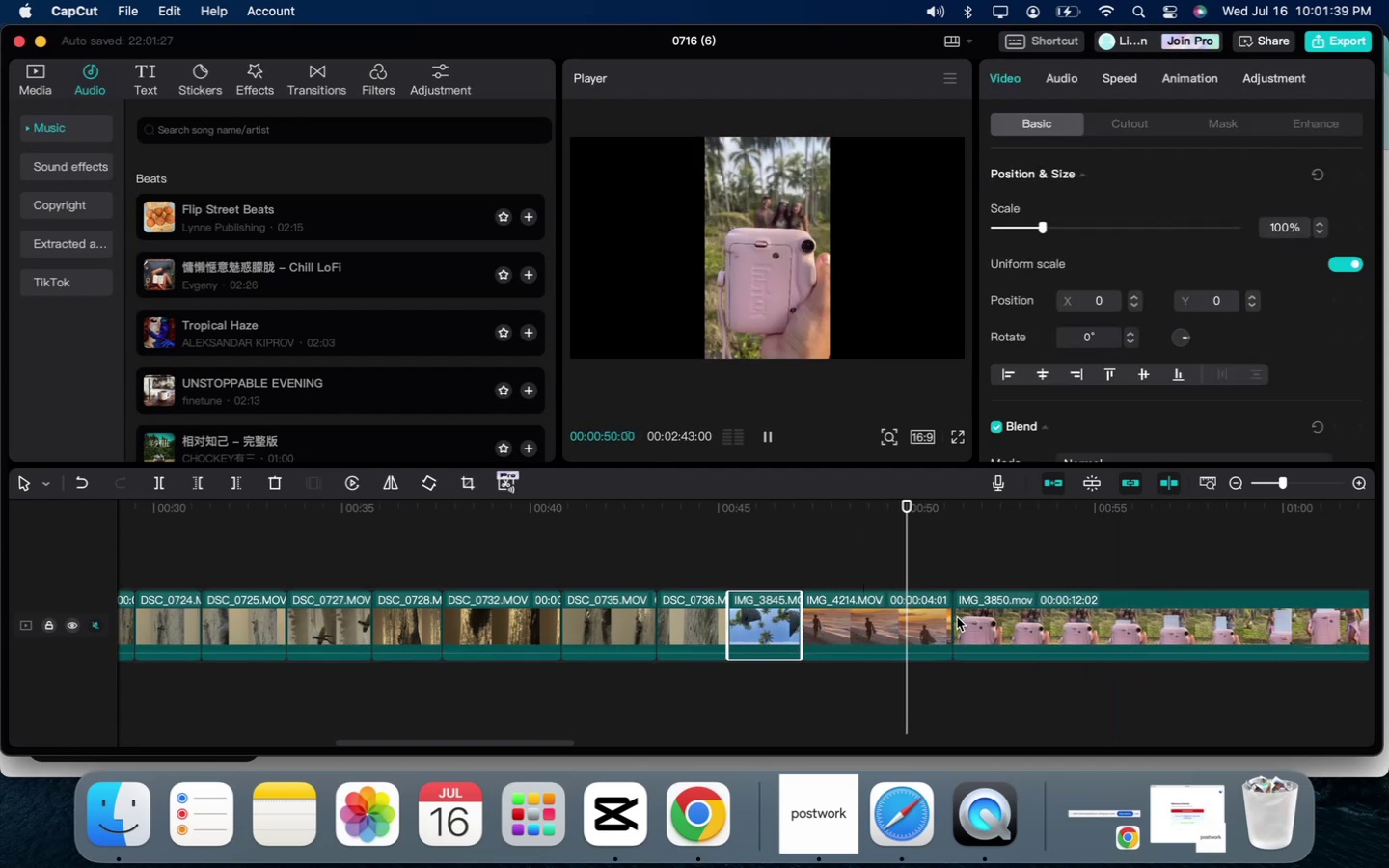 
left_click_drag(start_coordinate=[950, 617], to_coordinate=[913, 623])
 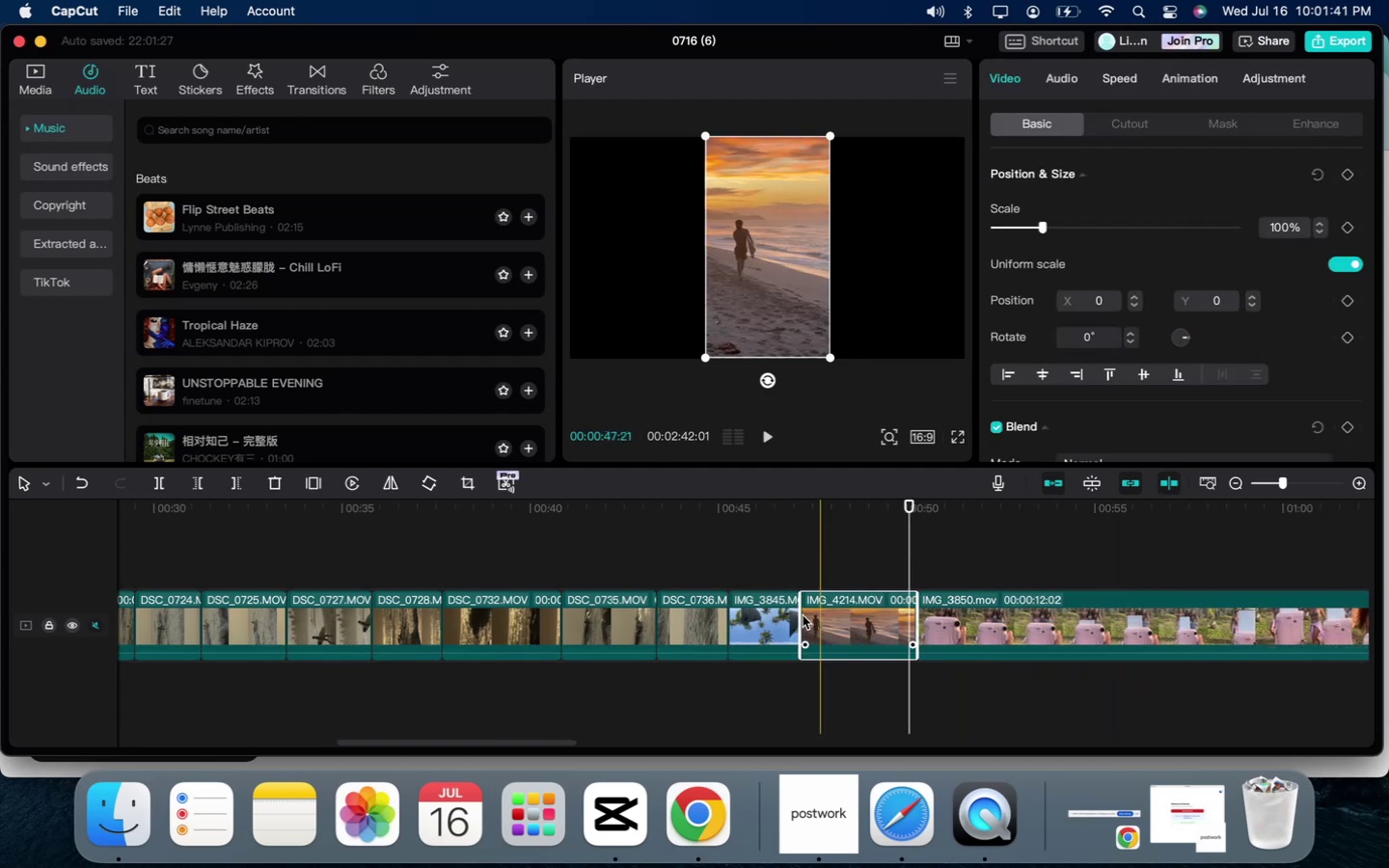 
left_click_drag(start_coordinate=[802, 615], to_coordinate=[822, 618])
 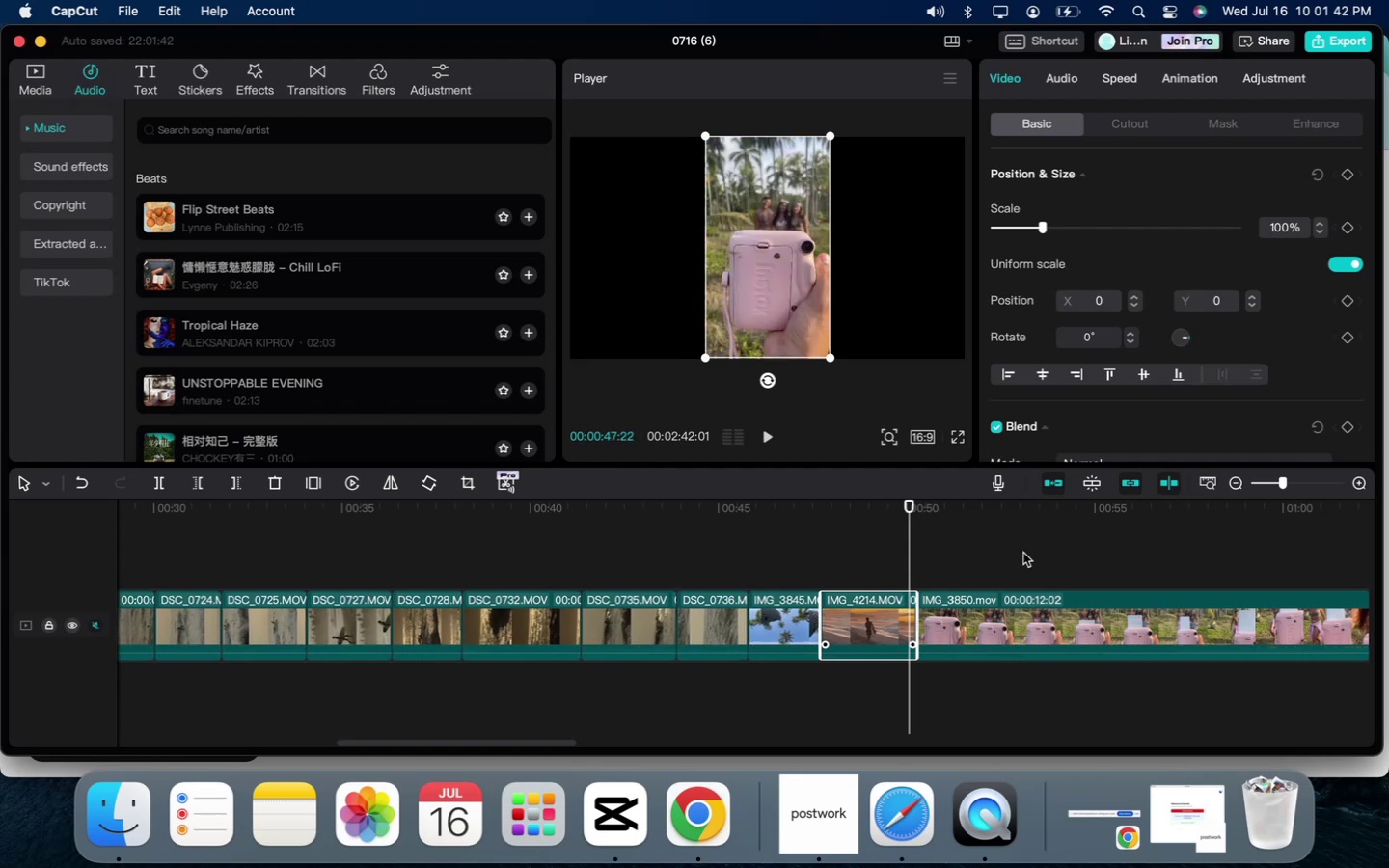 
left_click([1023, 551])
 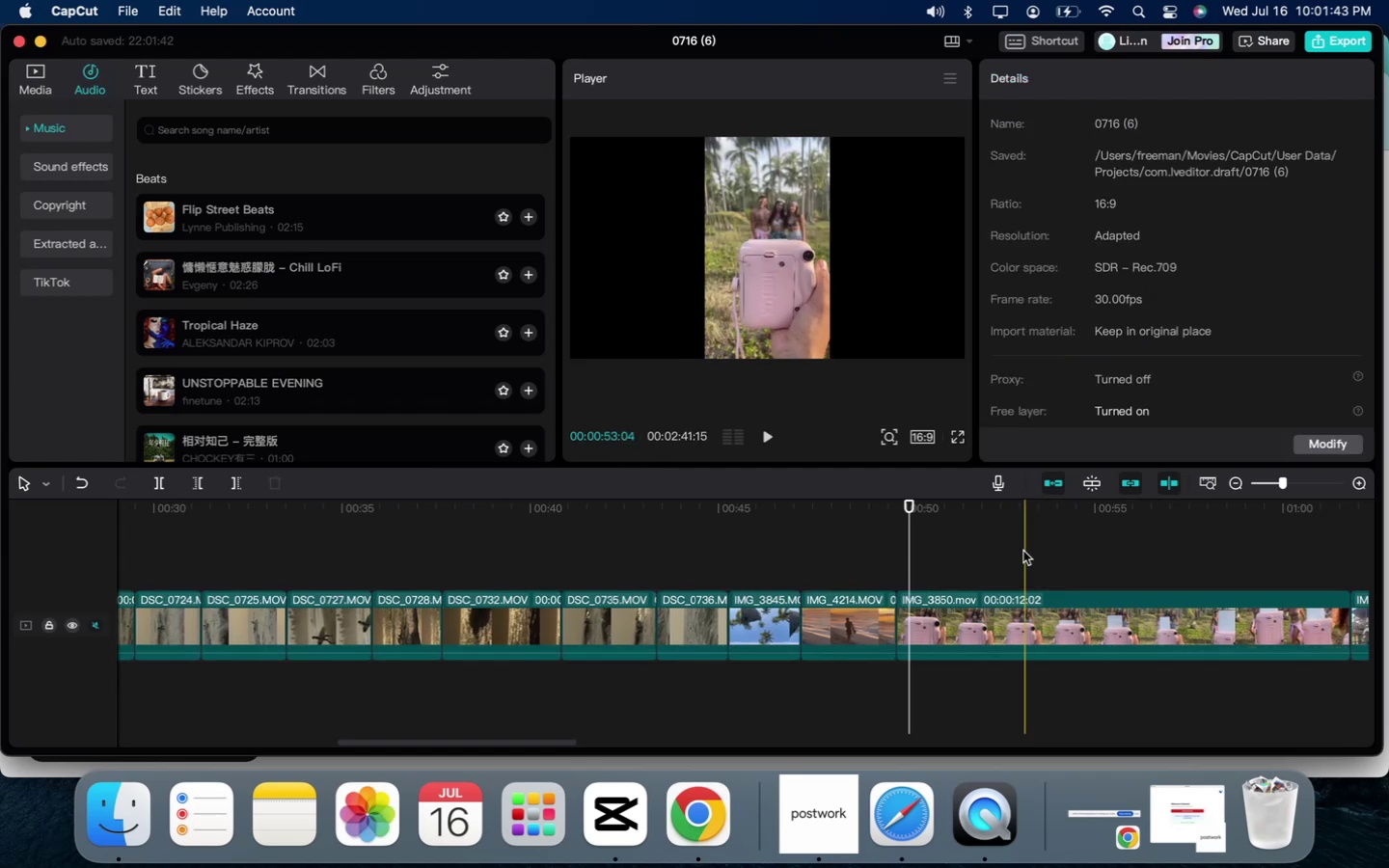 
key(Space)
 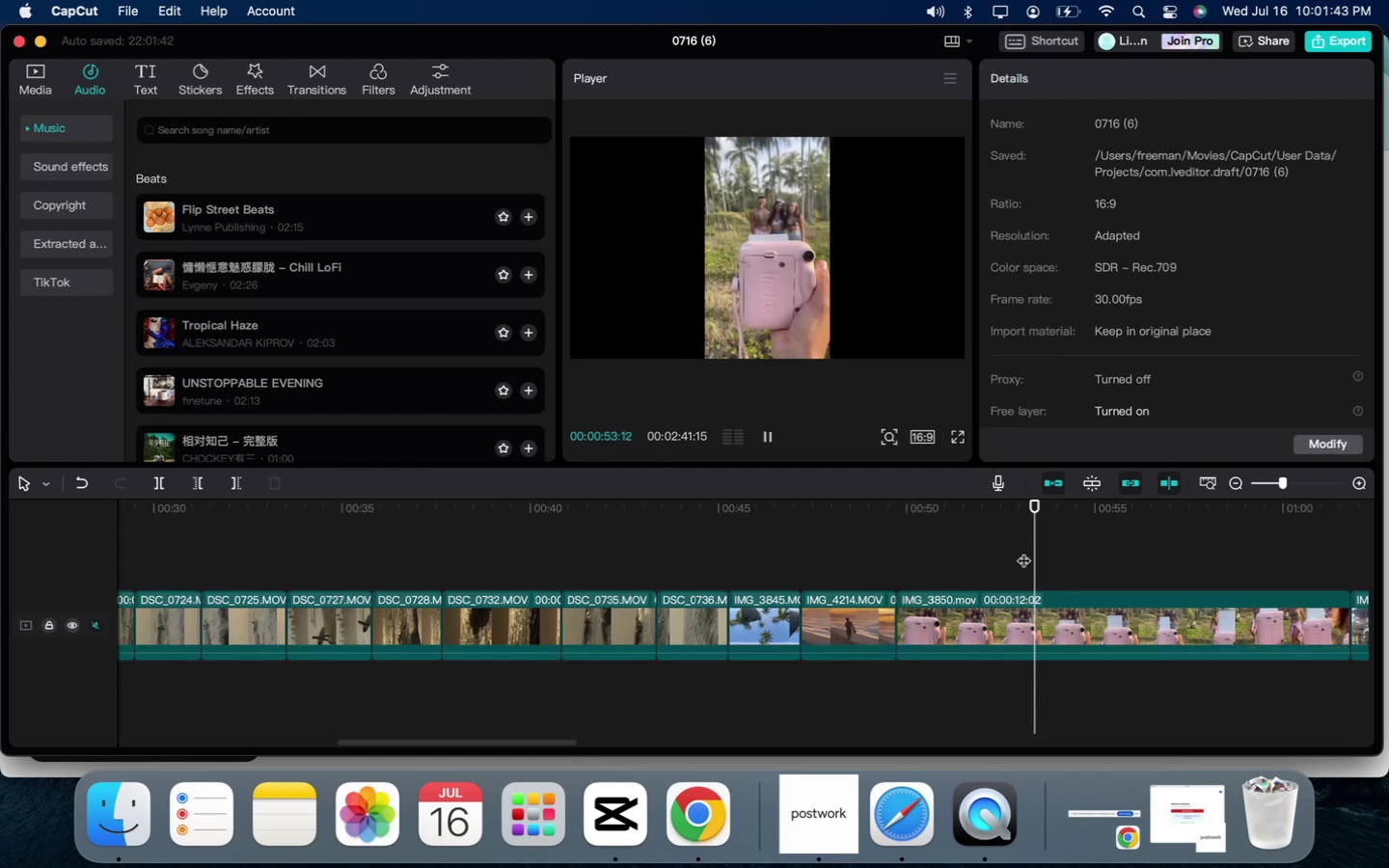 
scroll: coordinate [1023, 551], scroll_direction: down, amount: 17.0
 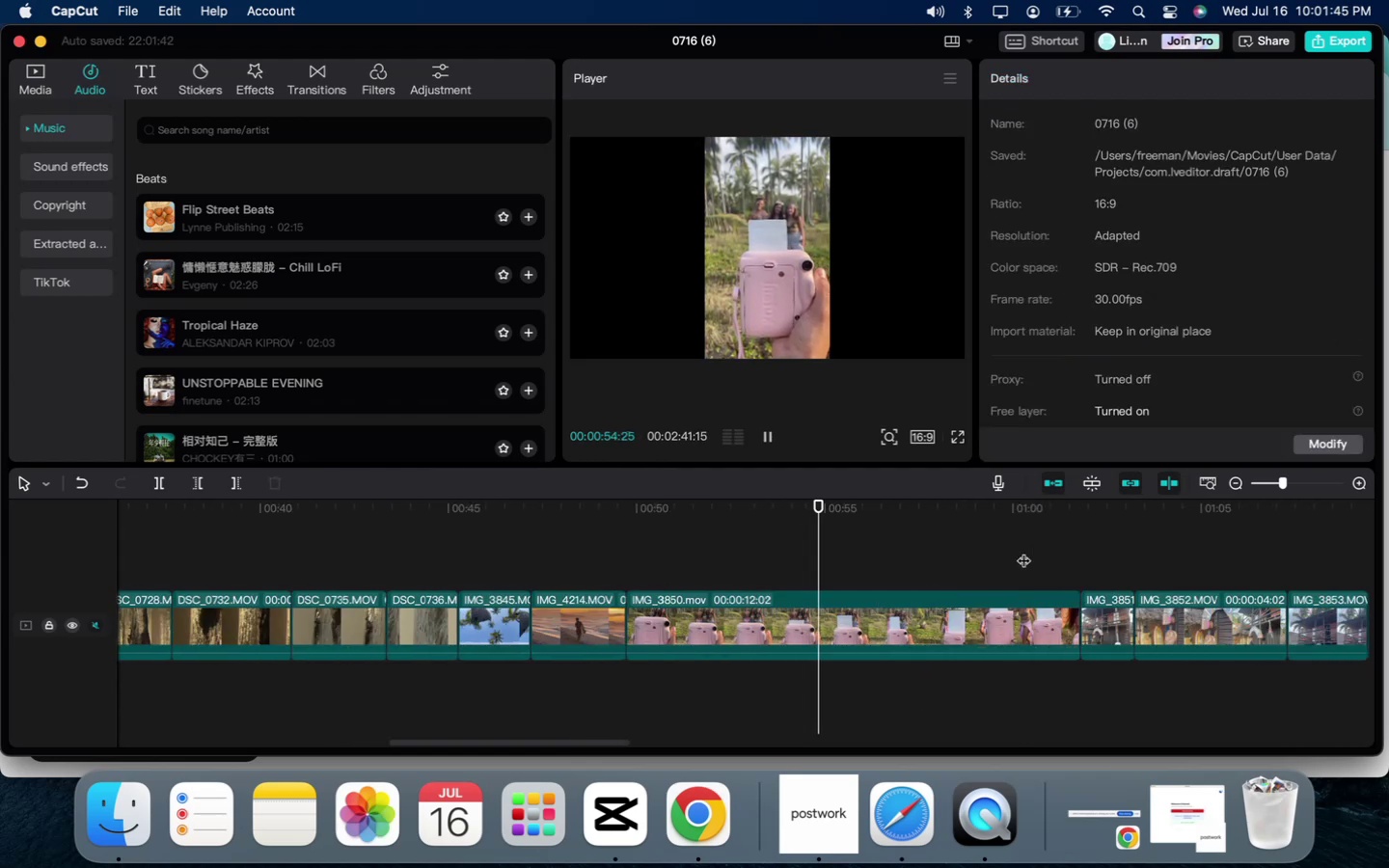 
key(Space)
 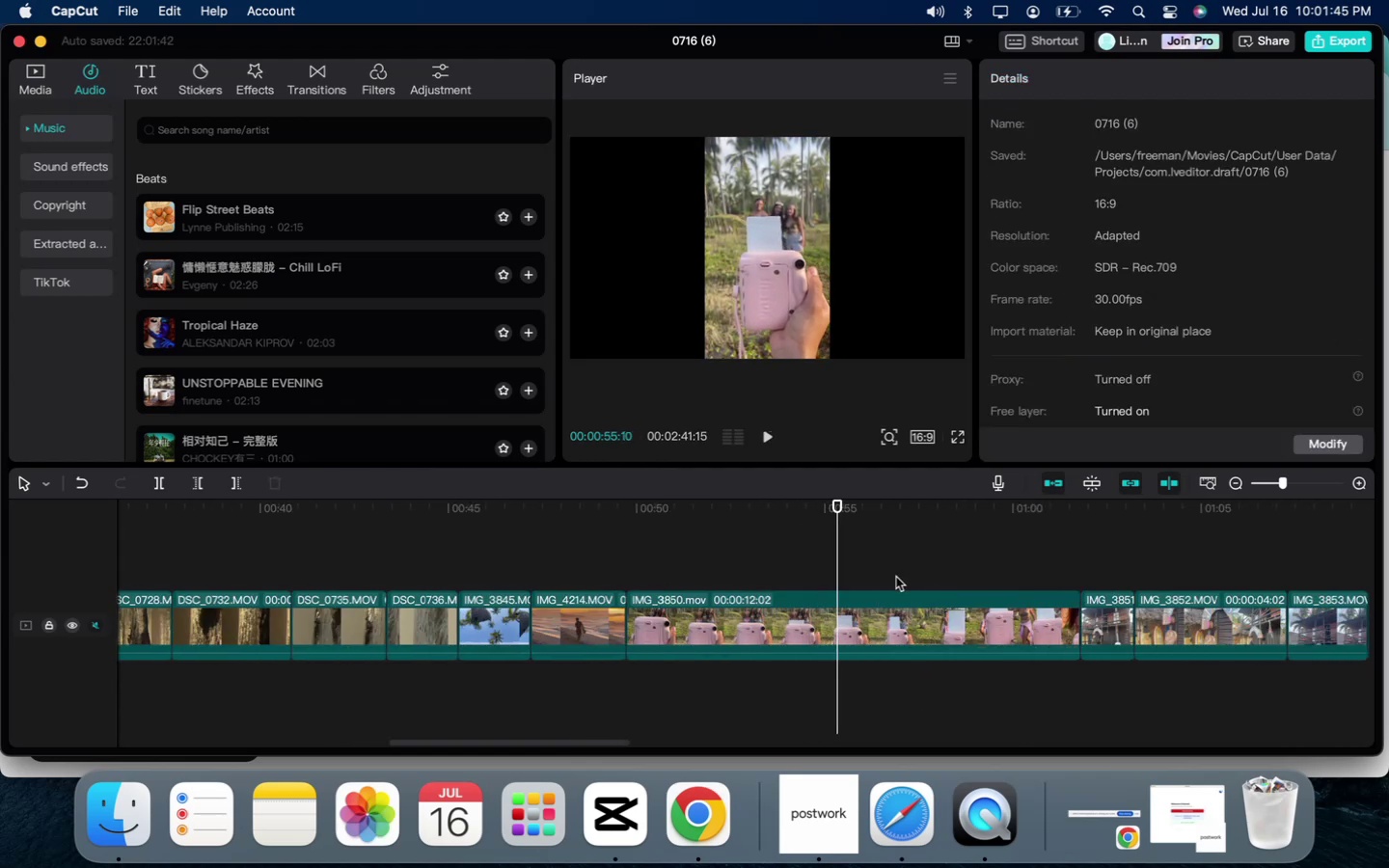 
key(B)
 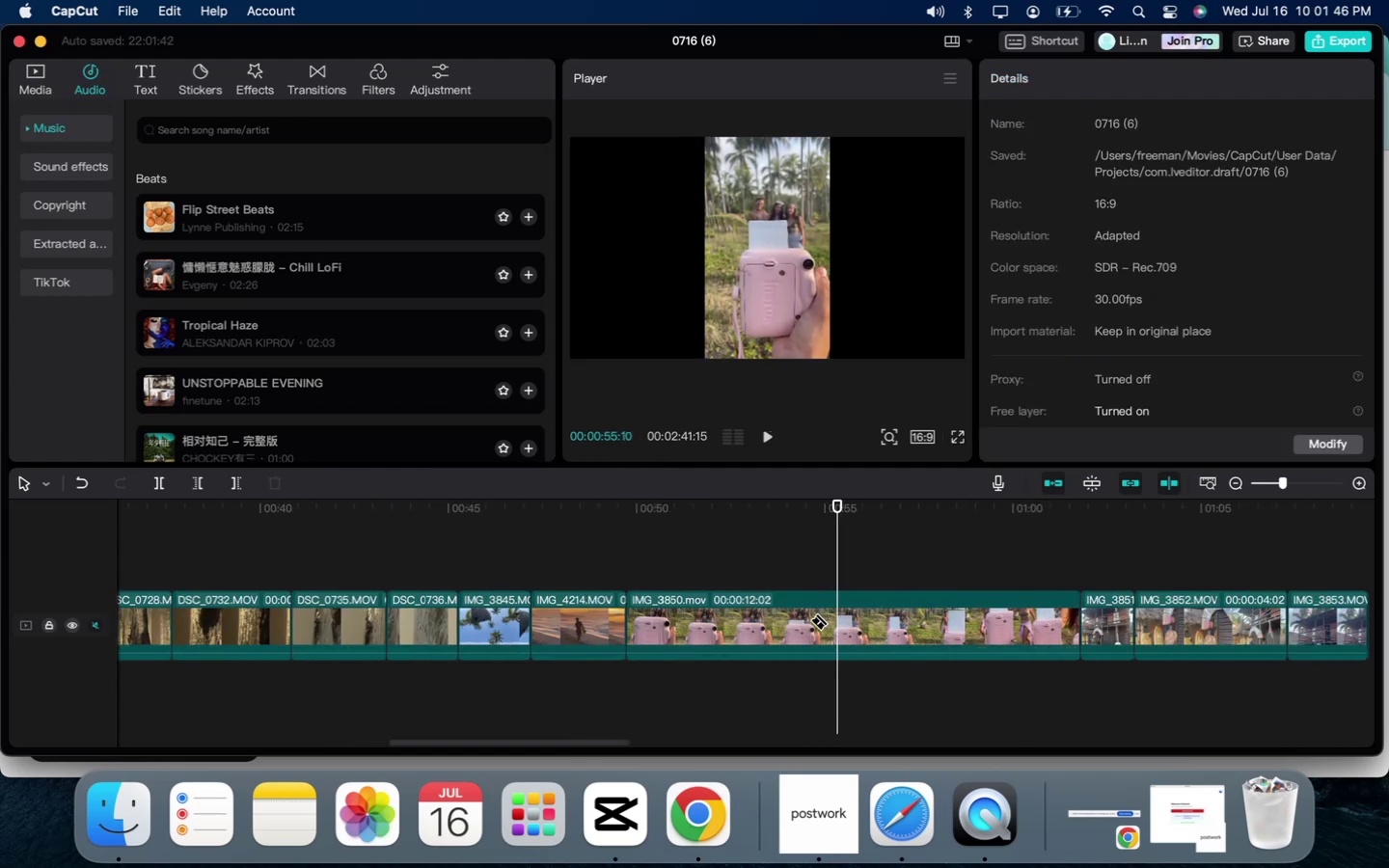 
left_click([808, 620])
 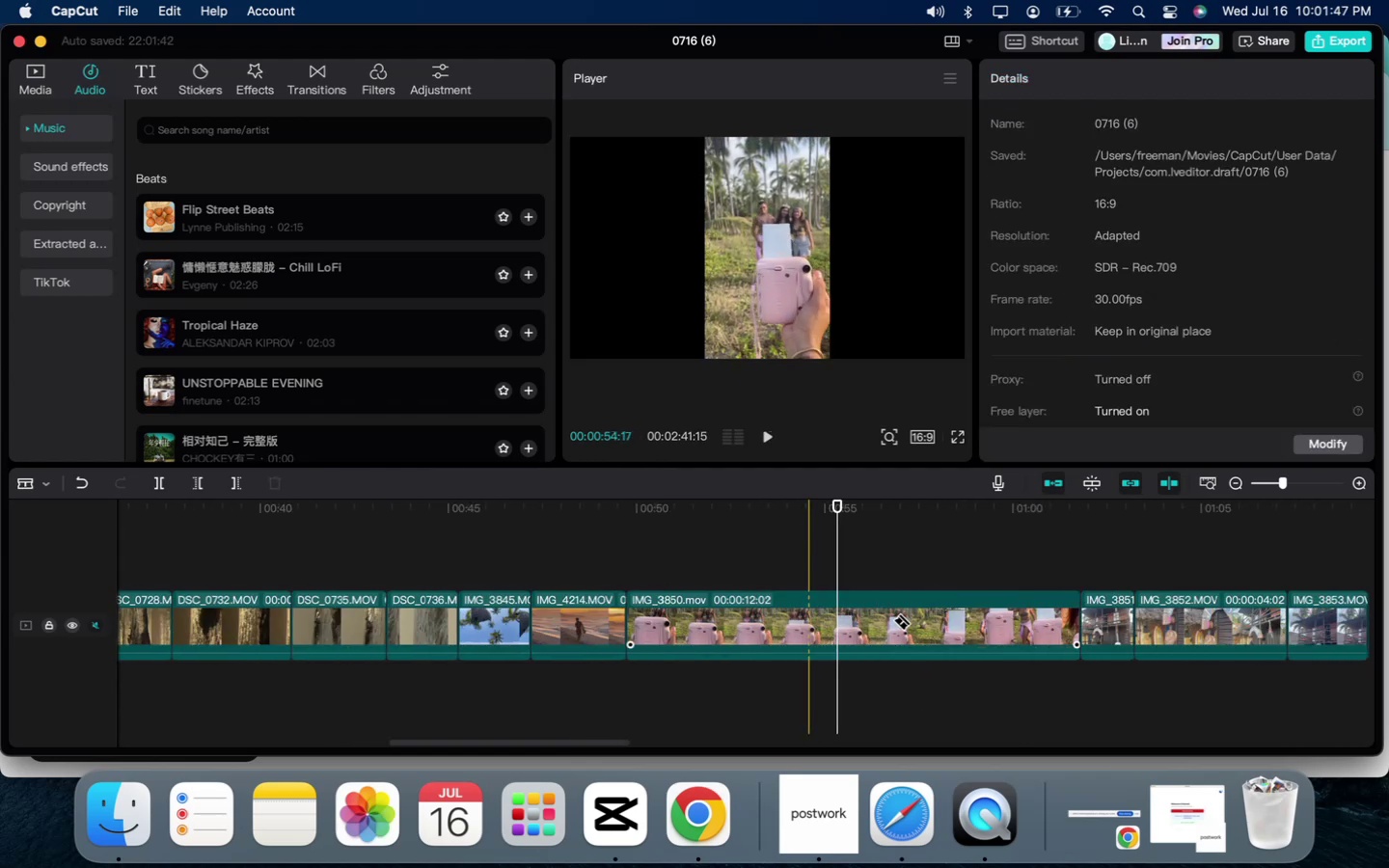 
left_click([914, 630])
 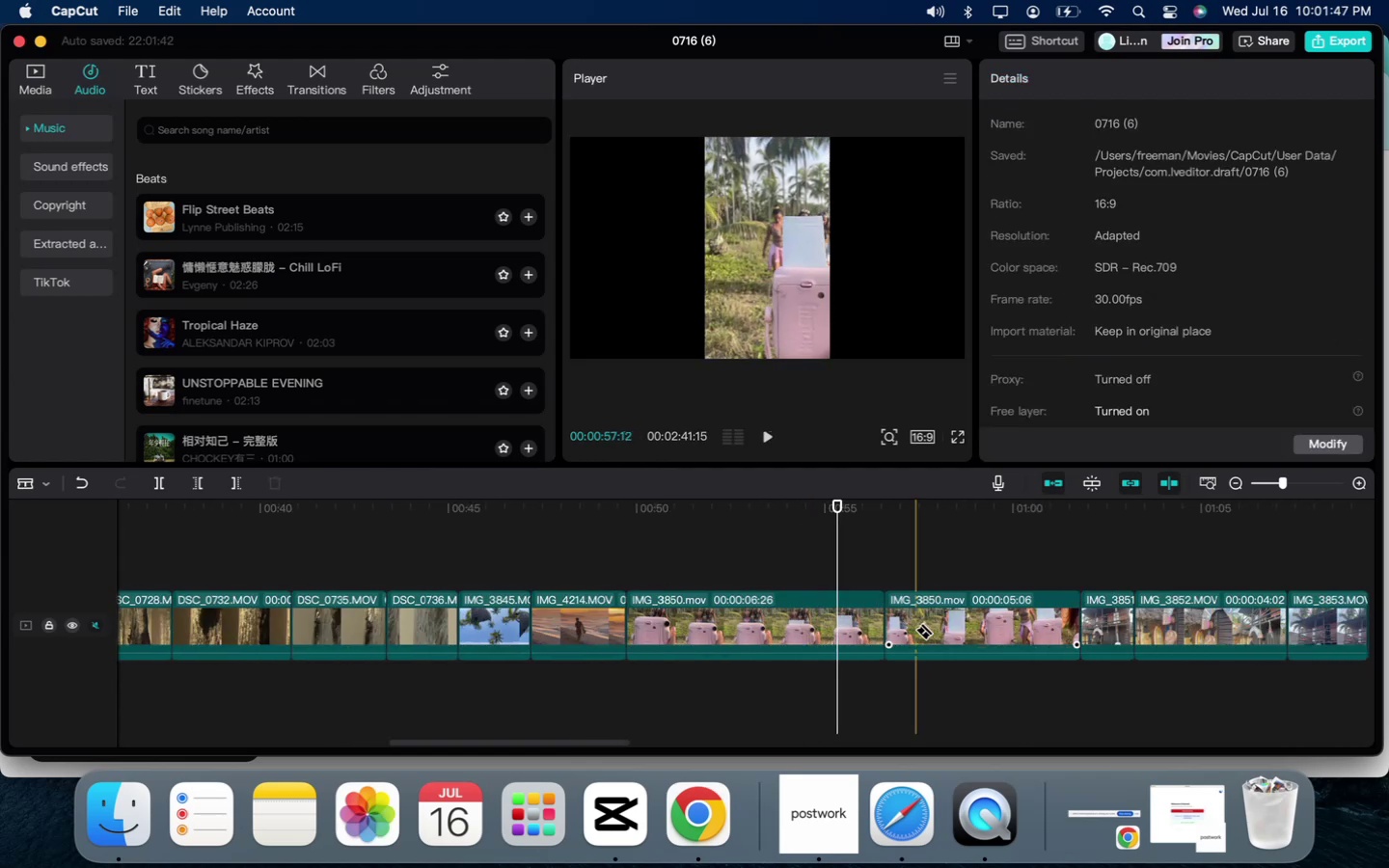 
key(A)
 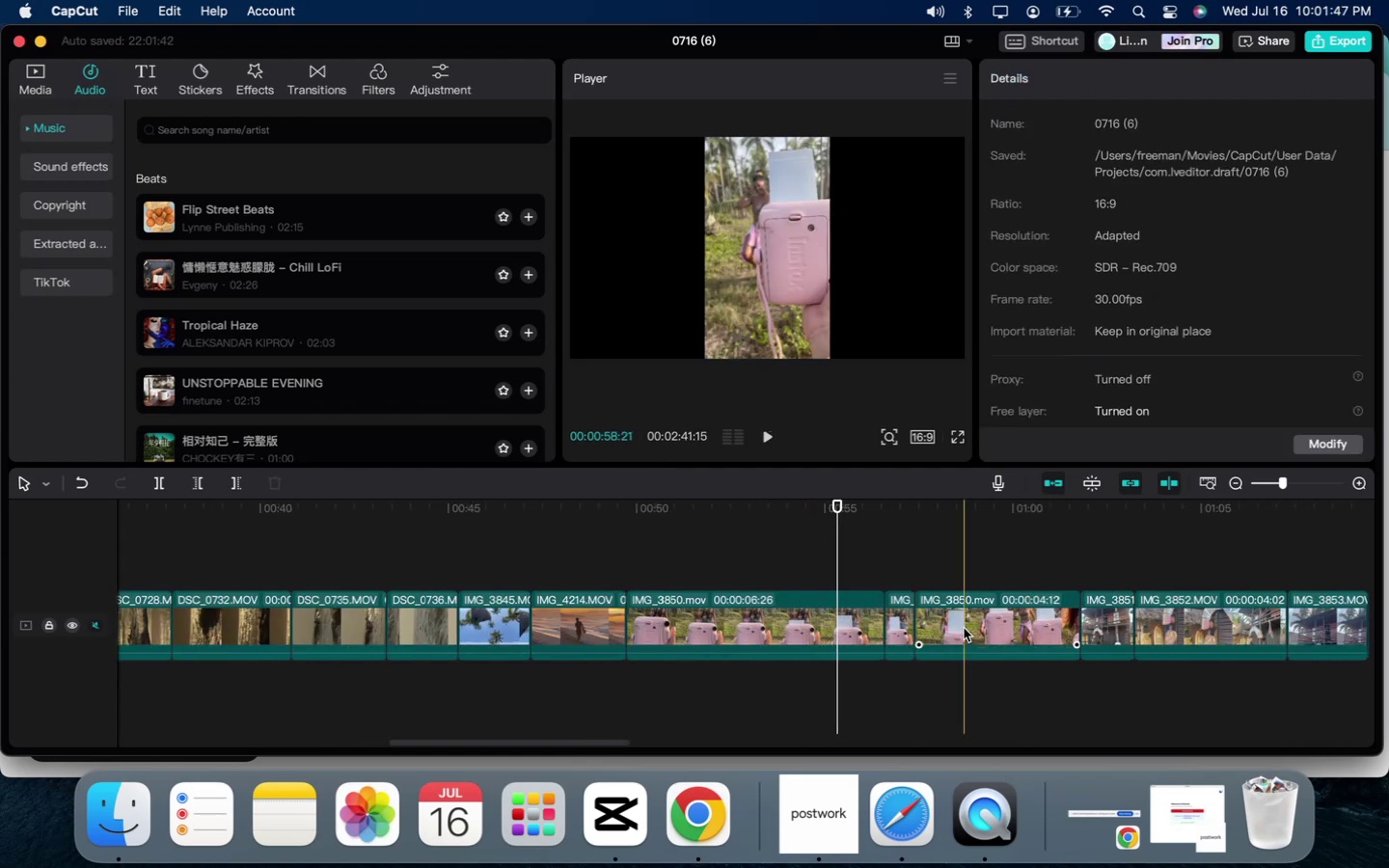 
key(Backspace)
 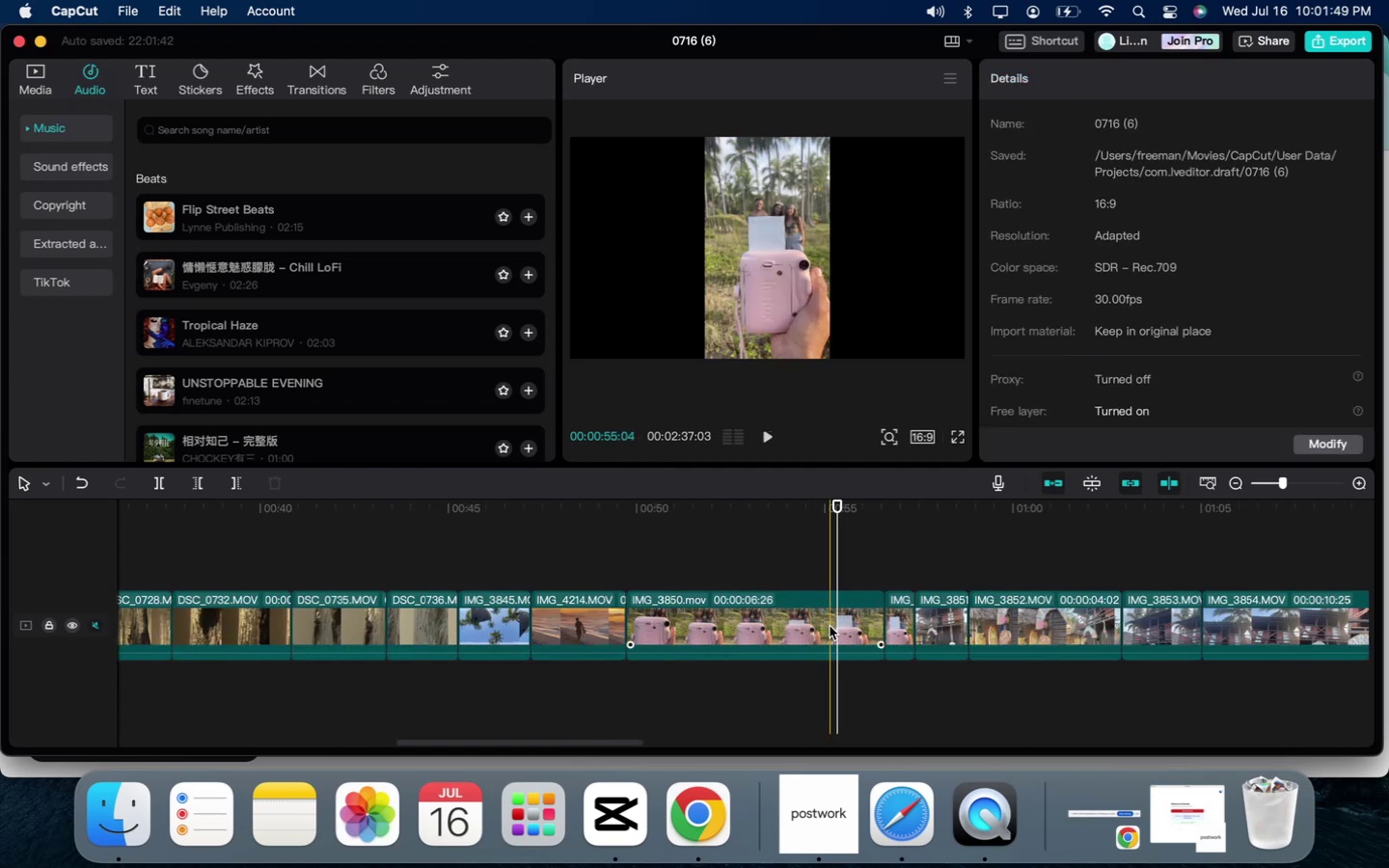 
left_click([830, 624])
 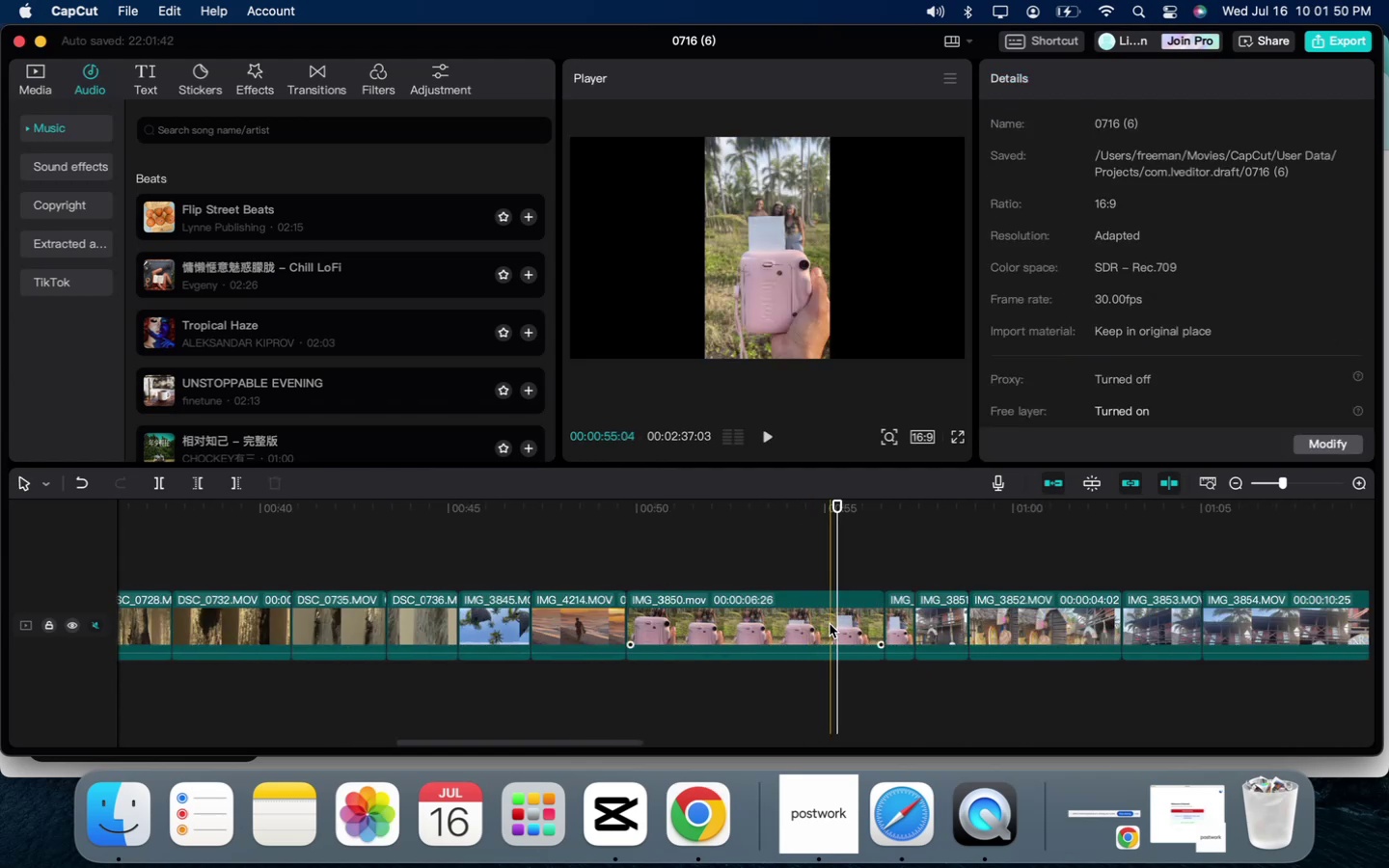 
key(Backspace)
 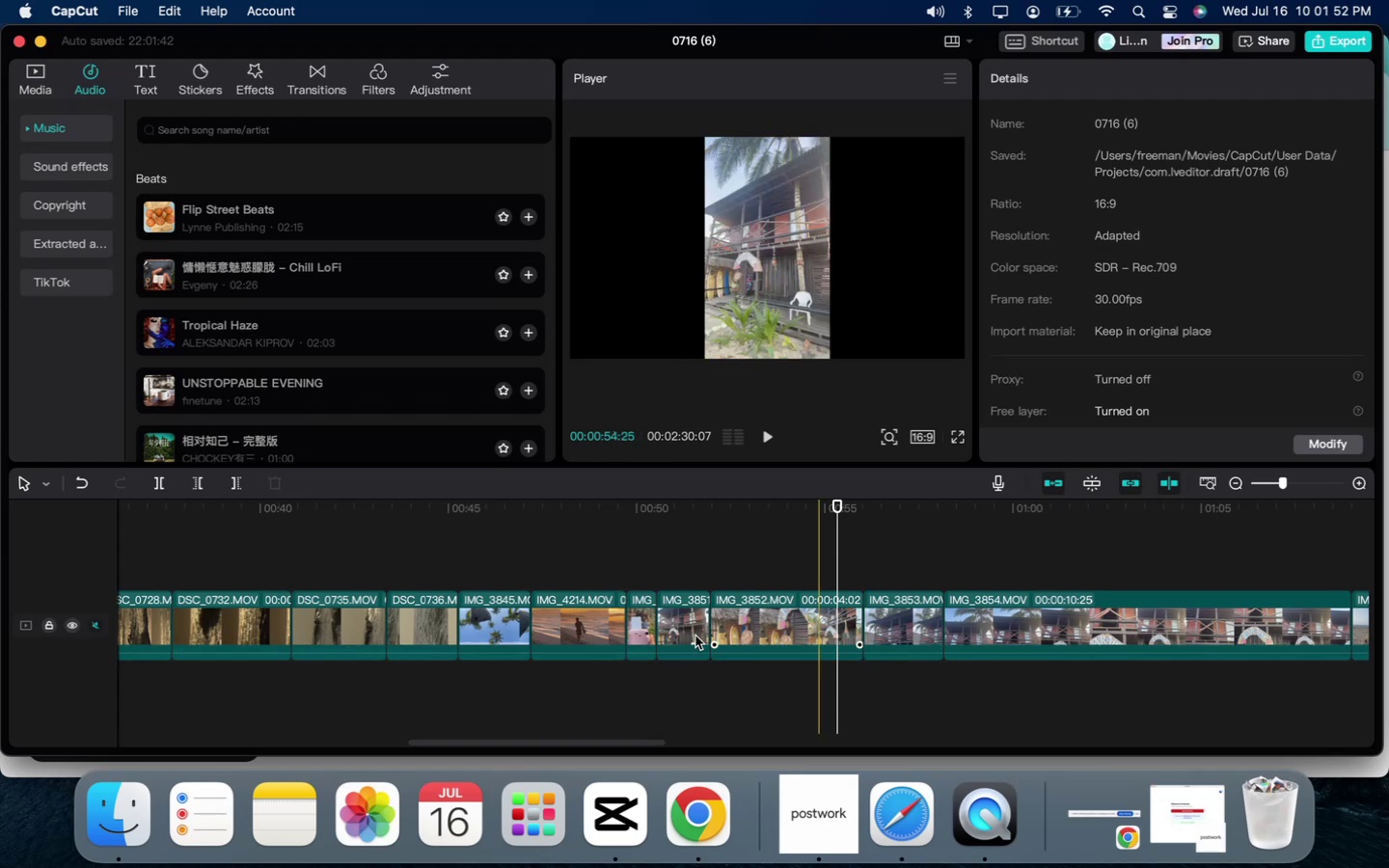 
key(A)
 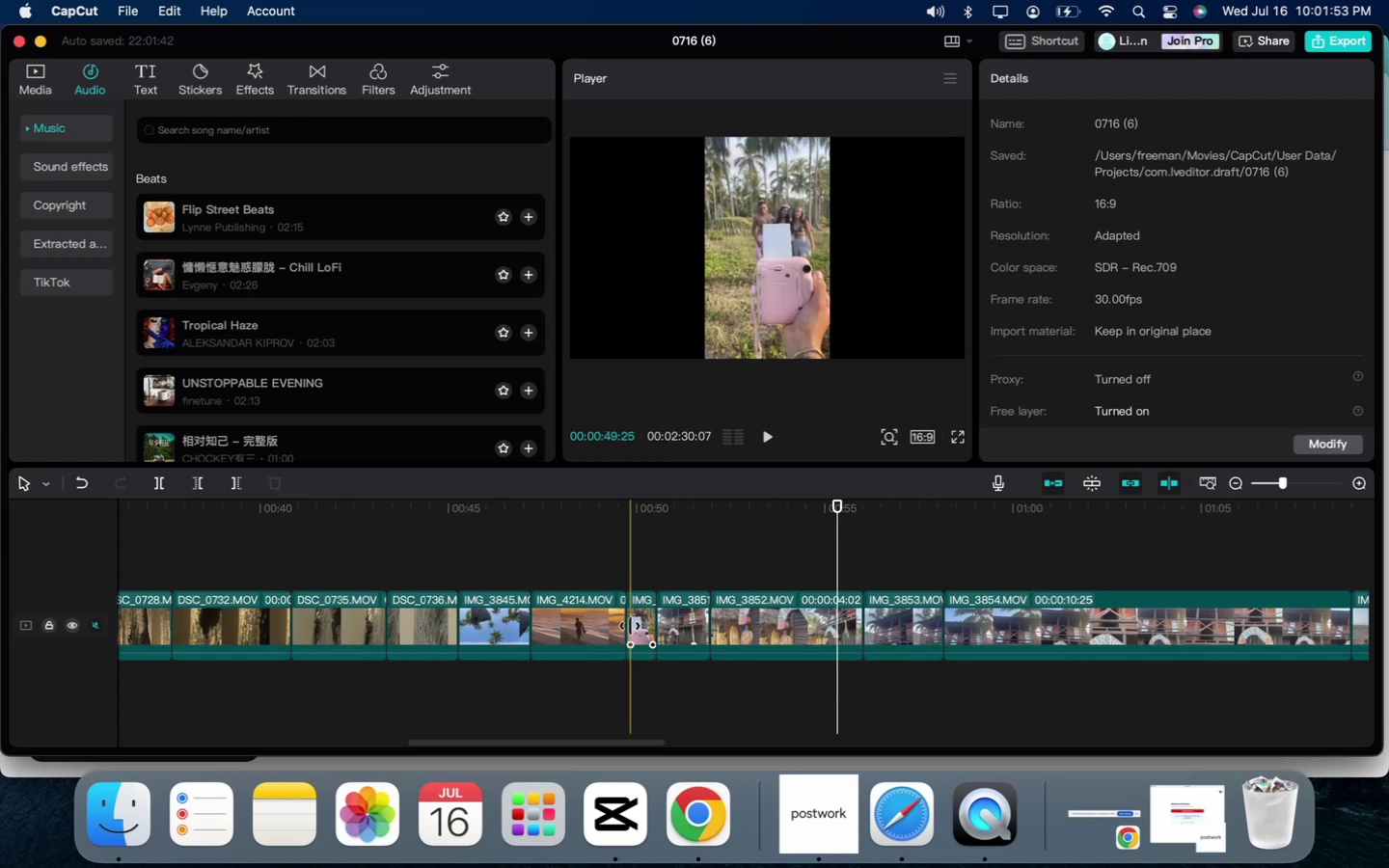 
left_click_drag(start_coordinate=[628, 624], to_coordinate=[565, 628])
 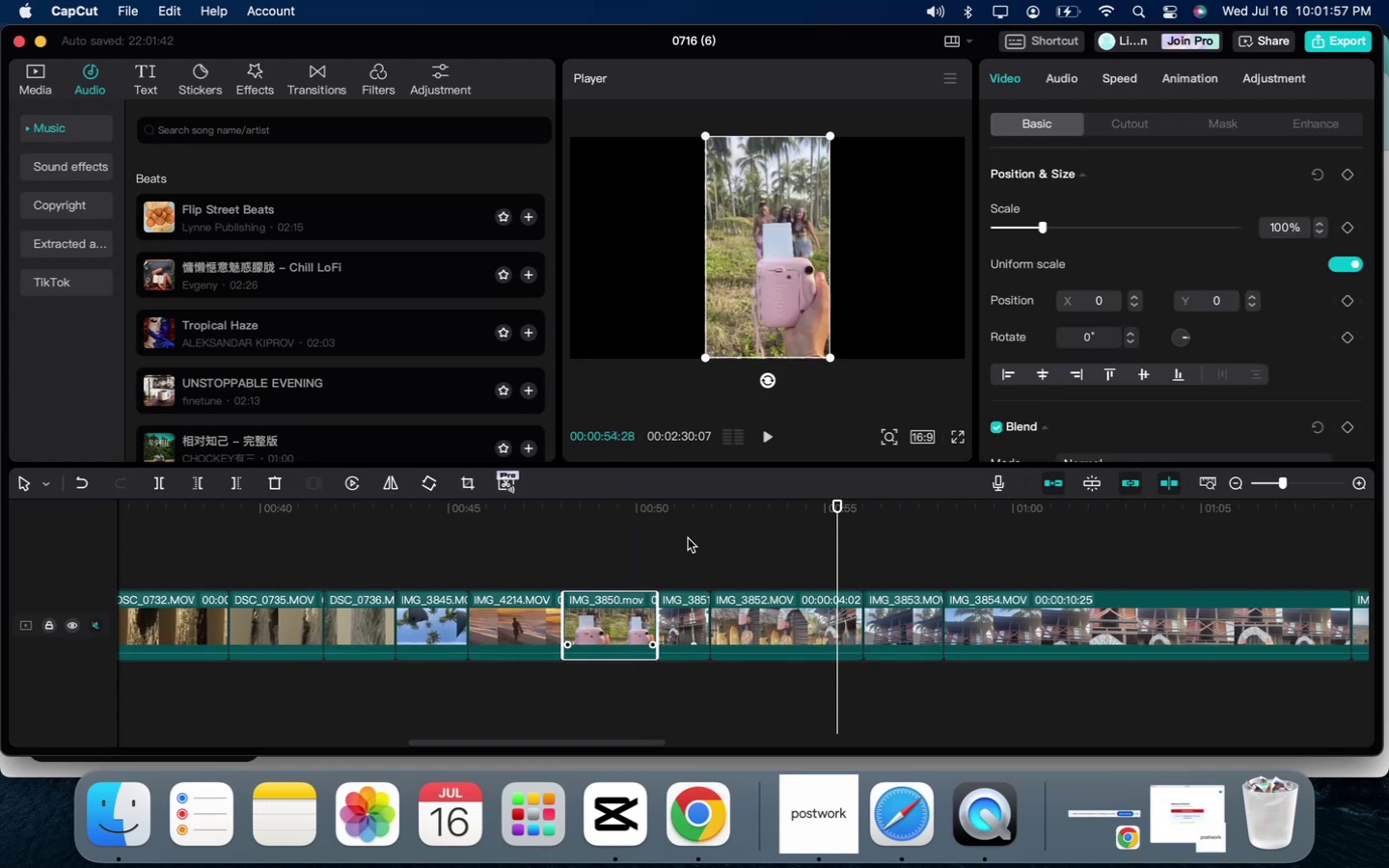 
left_click([678, 548])
 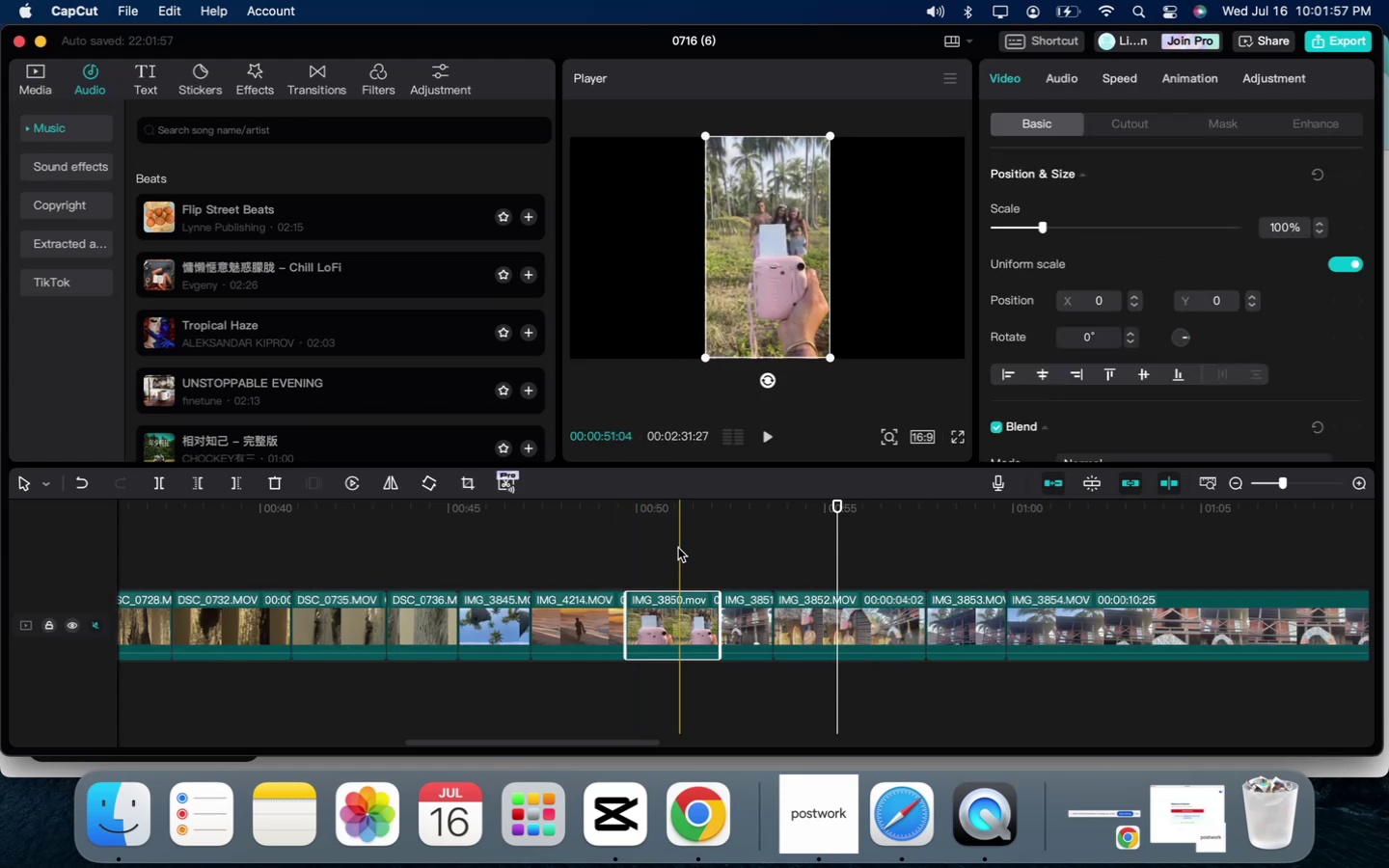 
key(Space)
 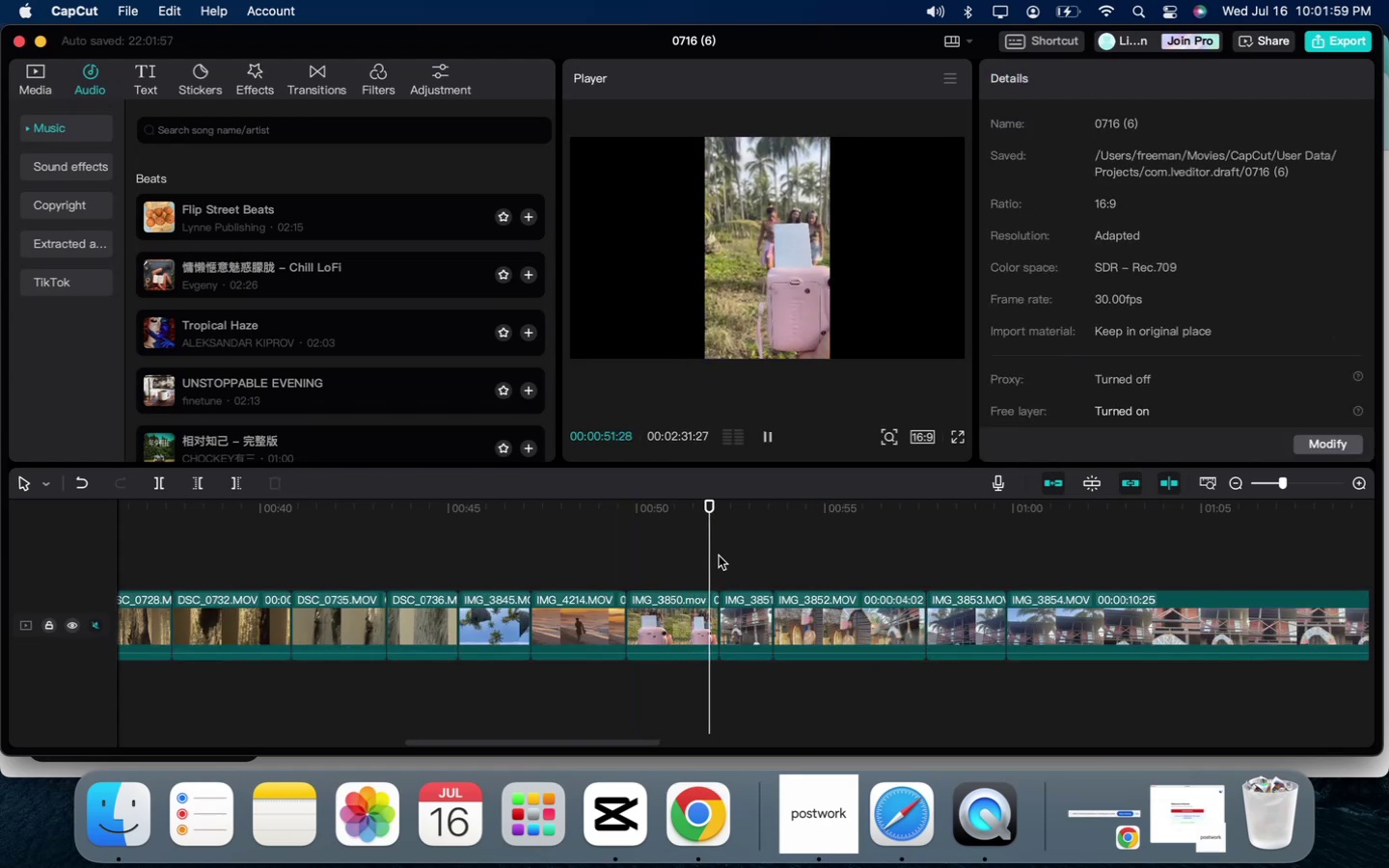 
key(Space)
 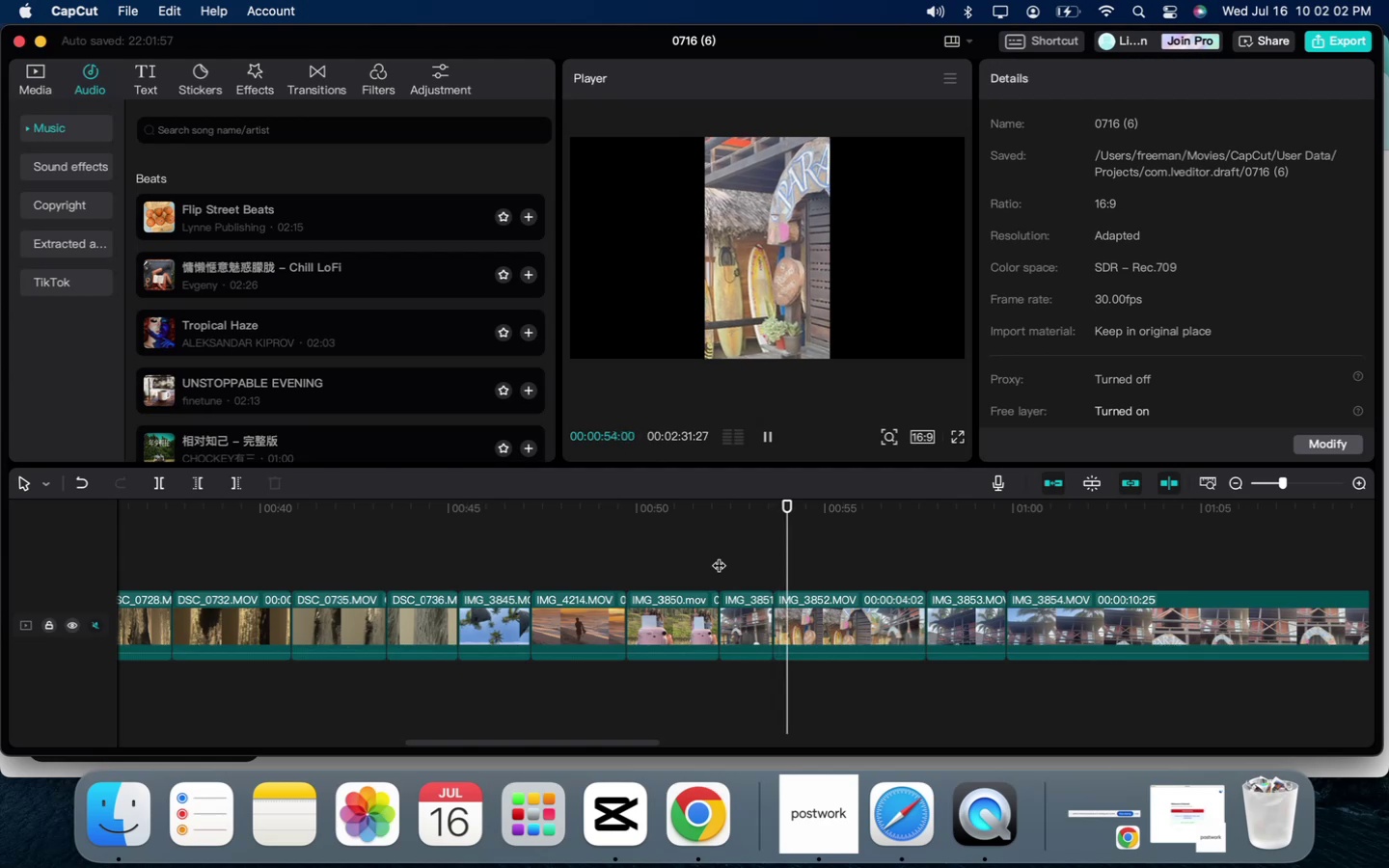 
key(Space)
 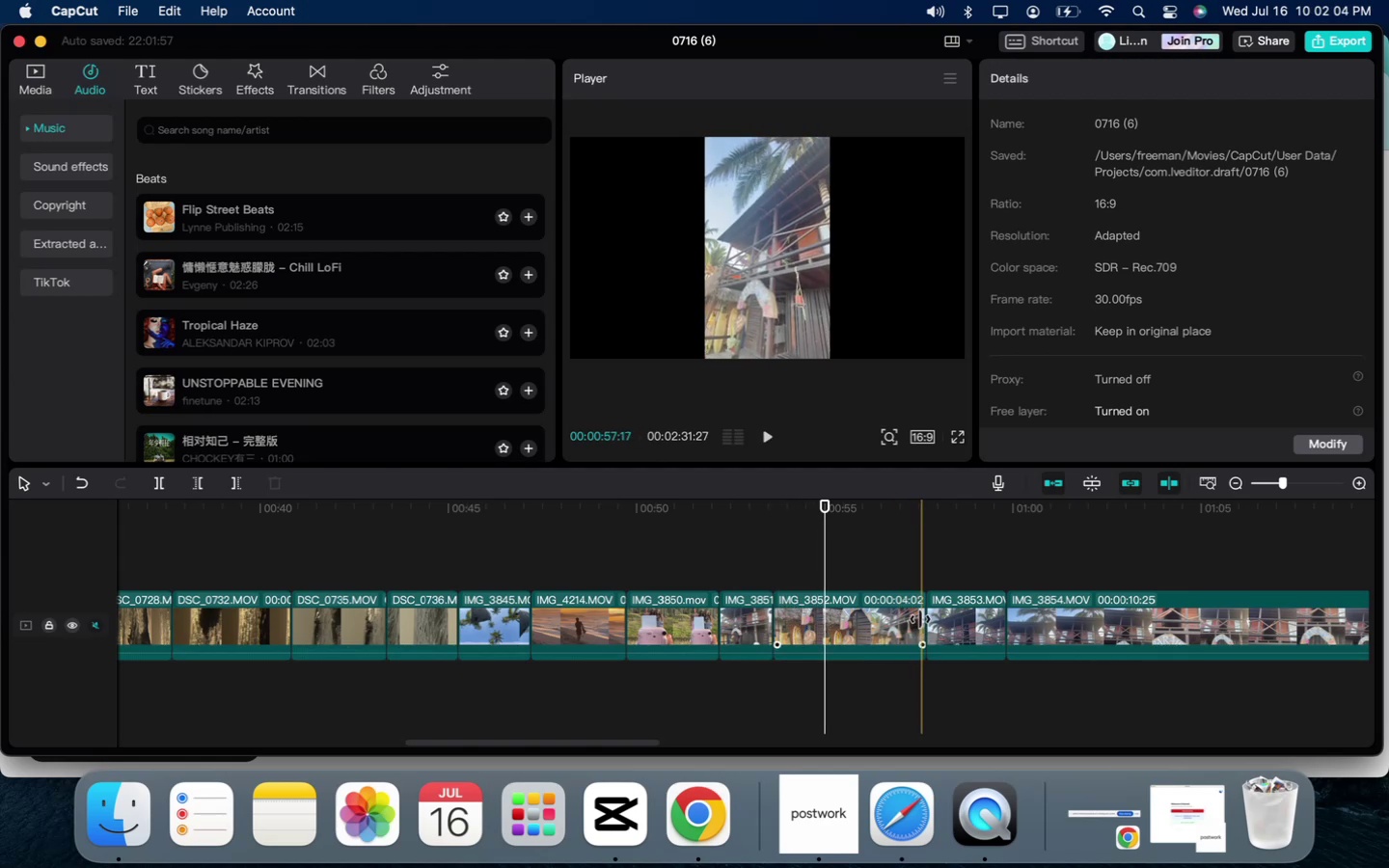 
left_click_drag(start_coordinate=[921, 619], to_coordinate=[822, 622])
 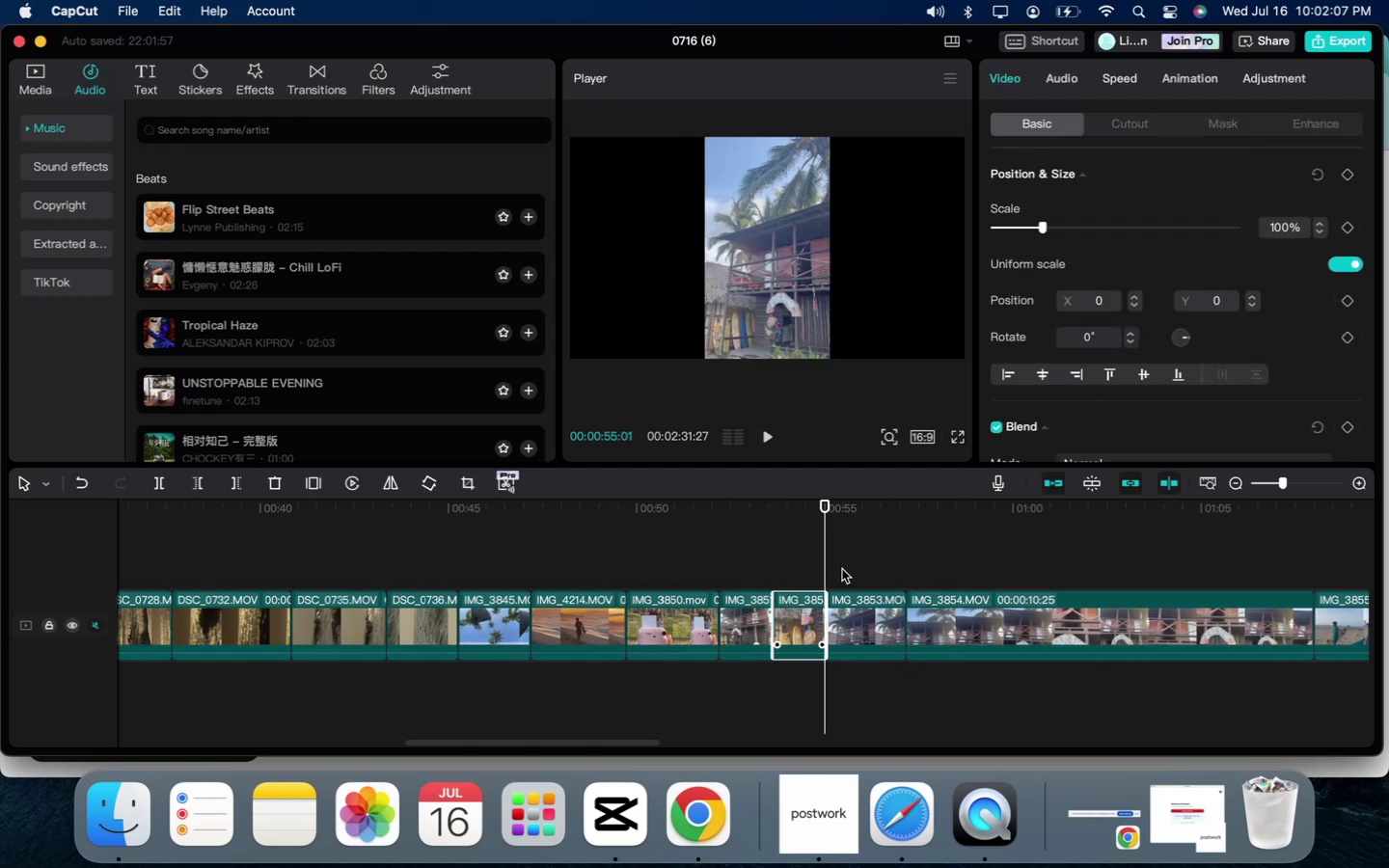 
left_click([846, 566])
 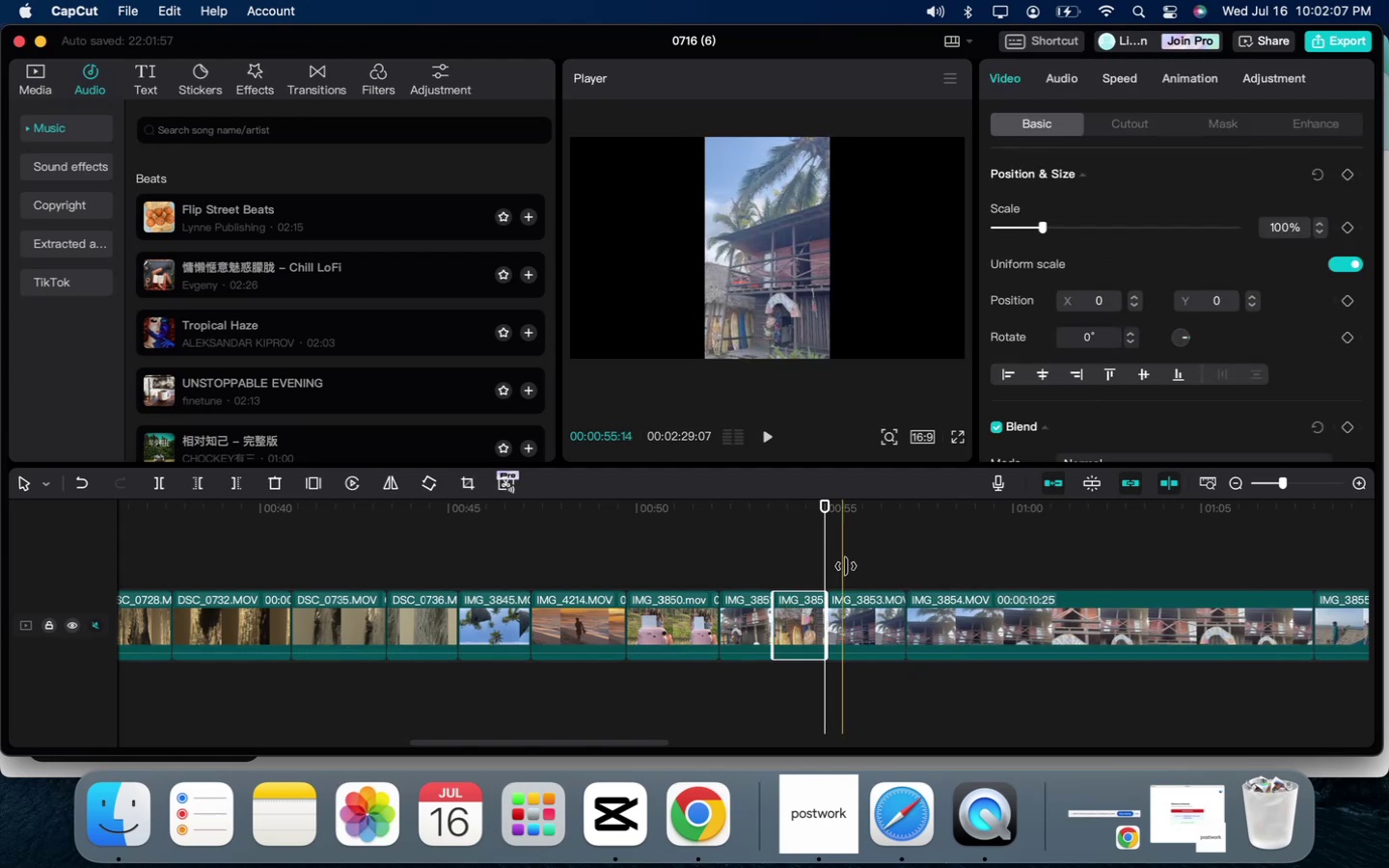 
key(Space)
 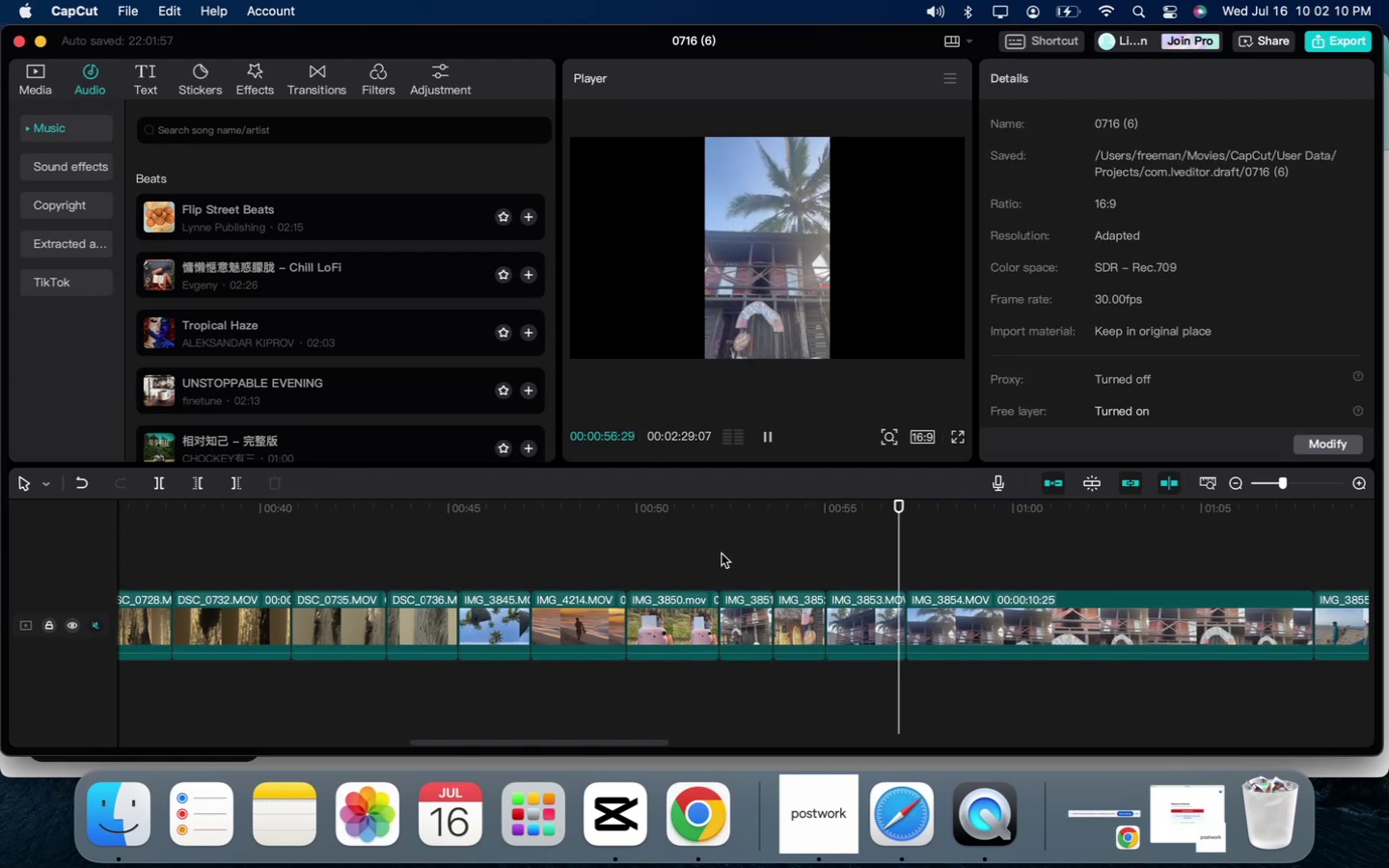 
key(Space)
 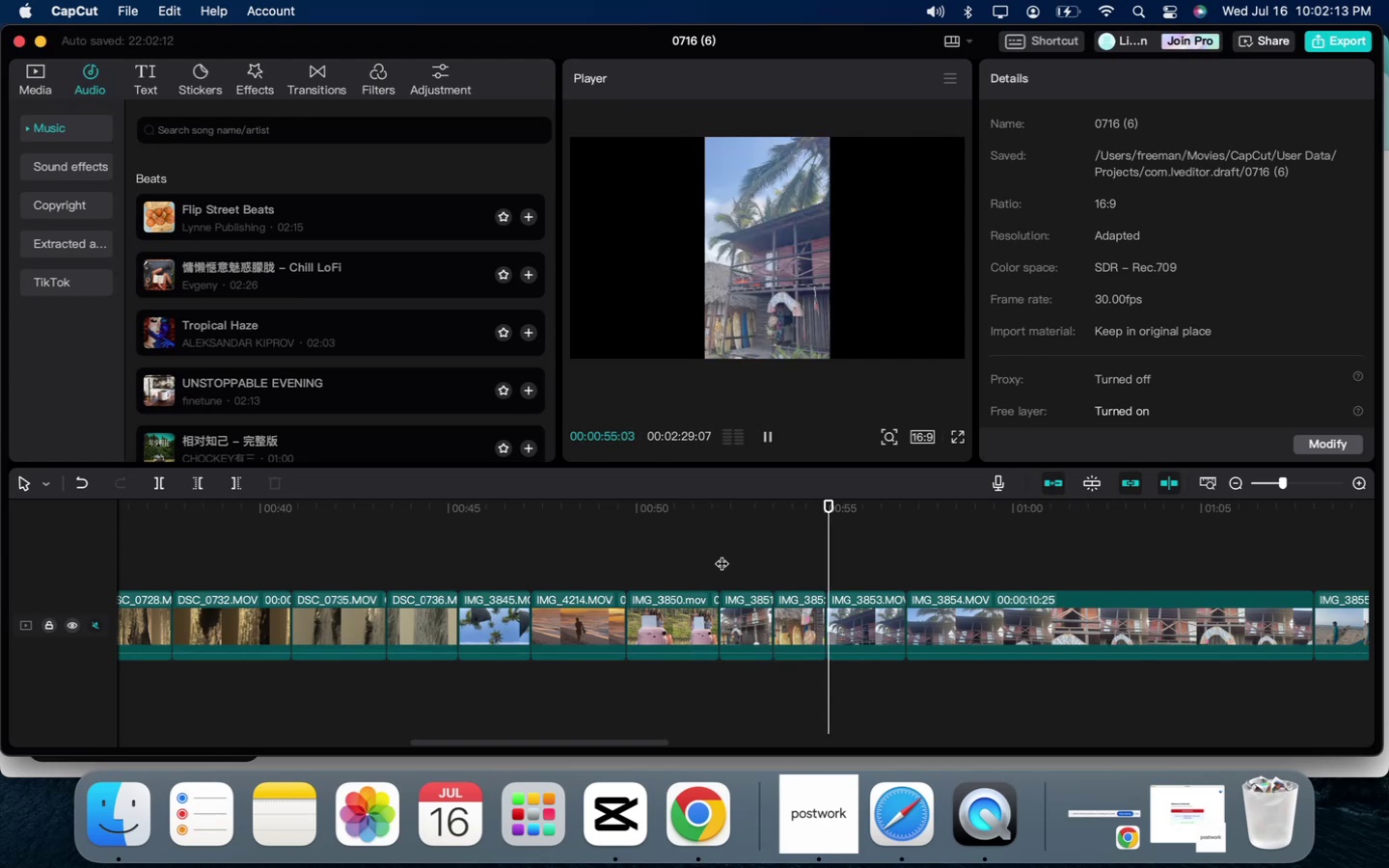 
key(Space)
 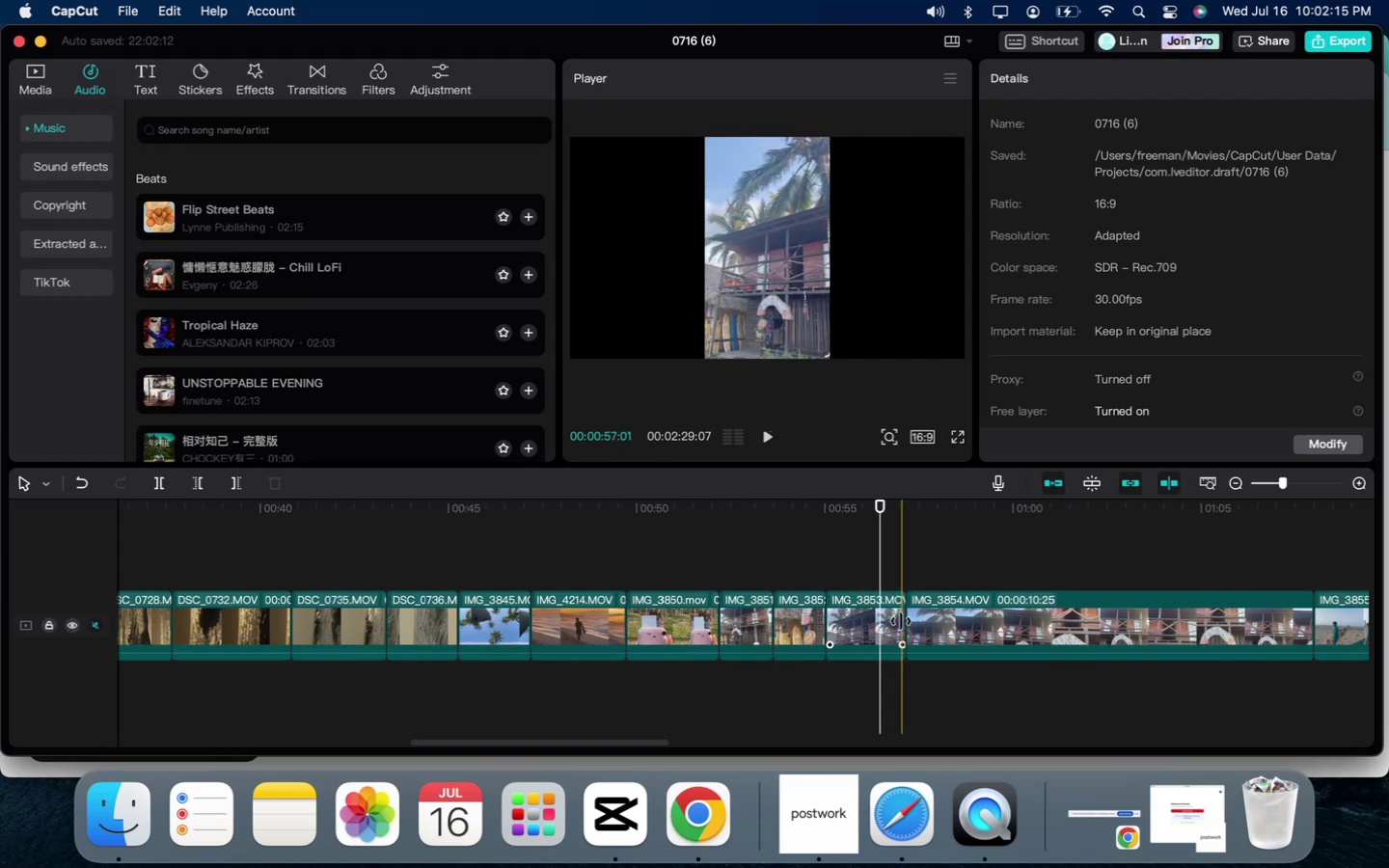 
left_click_drag(start_coordinate=[901, 621], to_coordinate=[874, 621])
 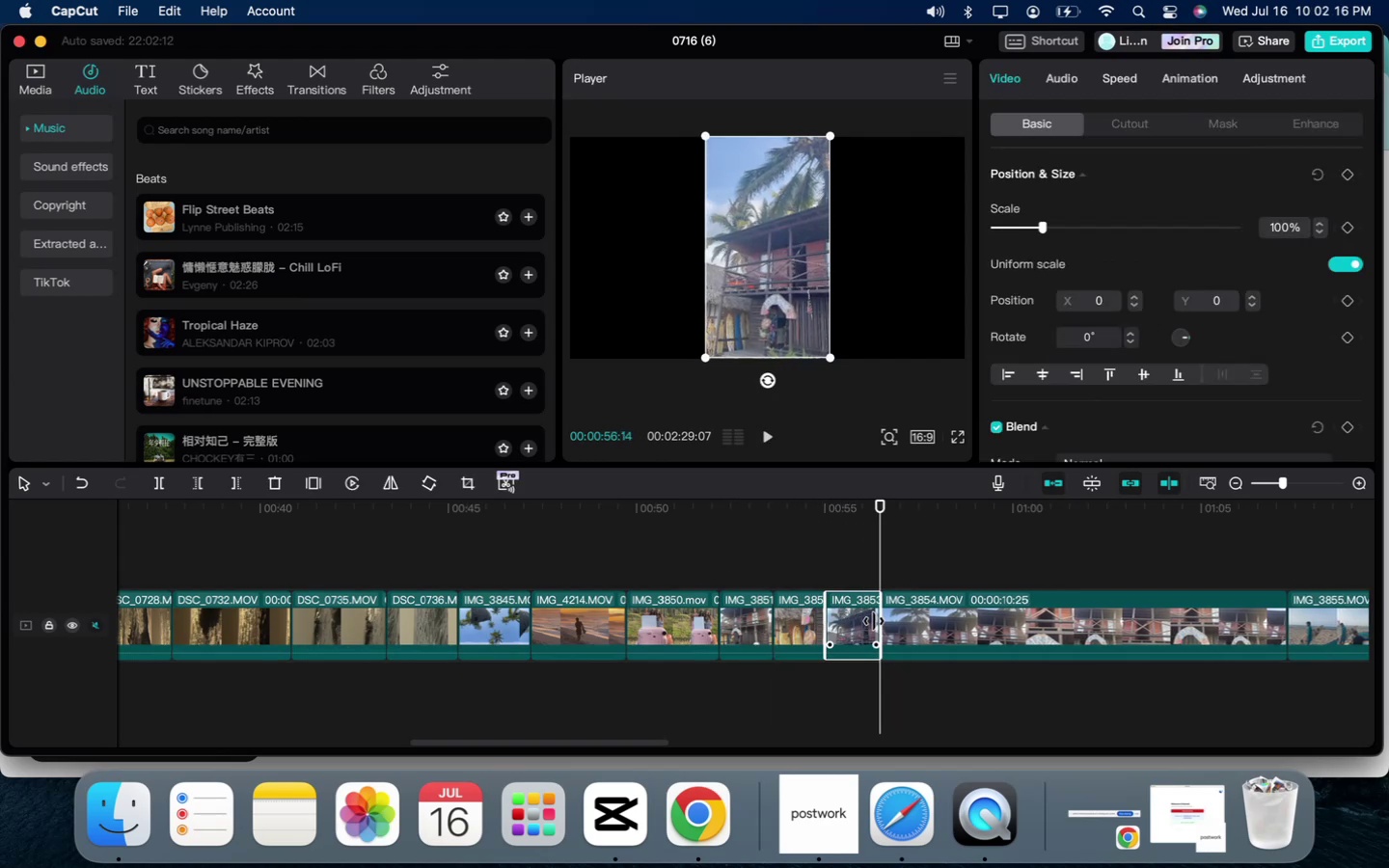 
key(Space)
 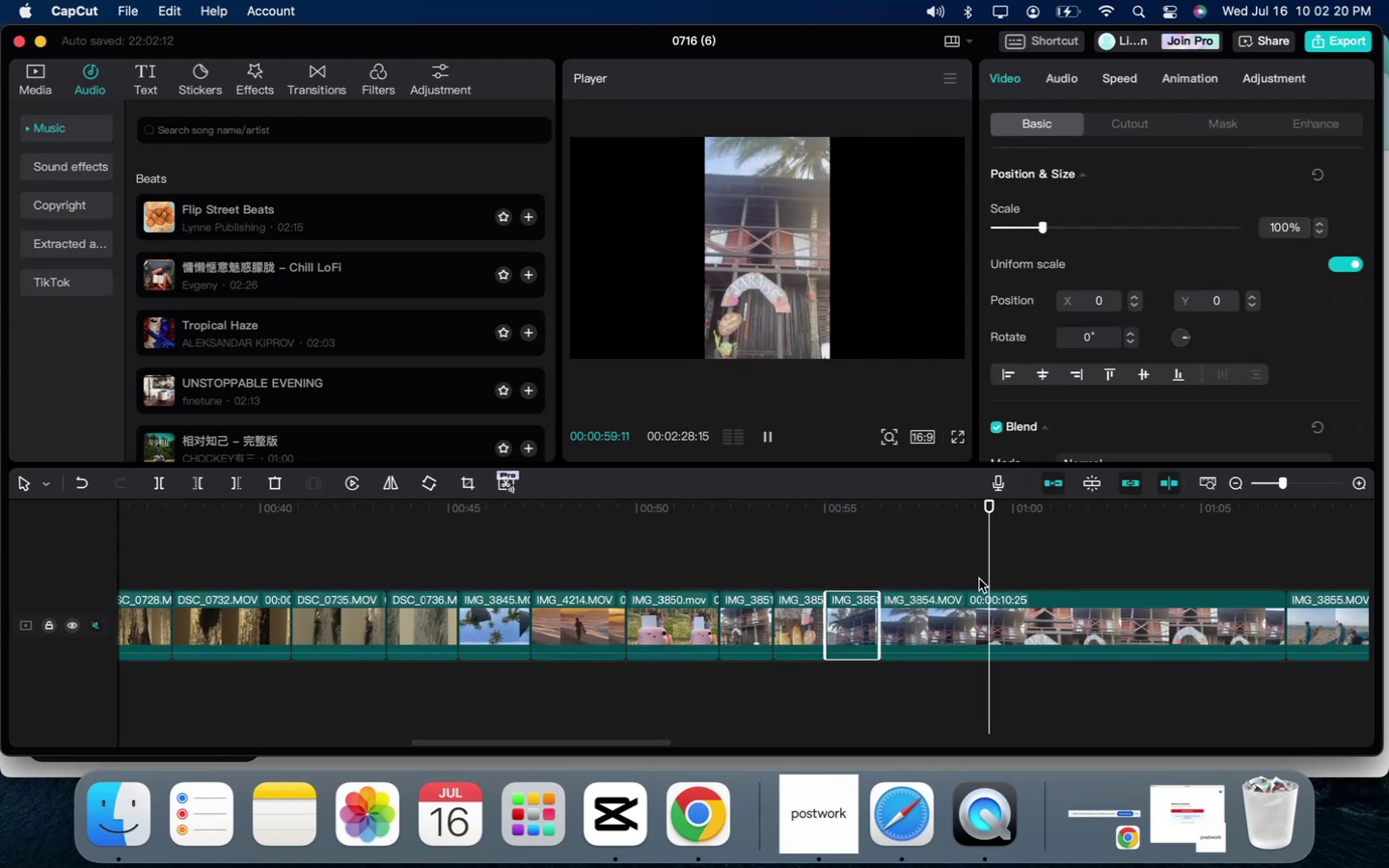 
left_click([1176, 565])
 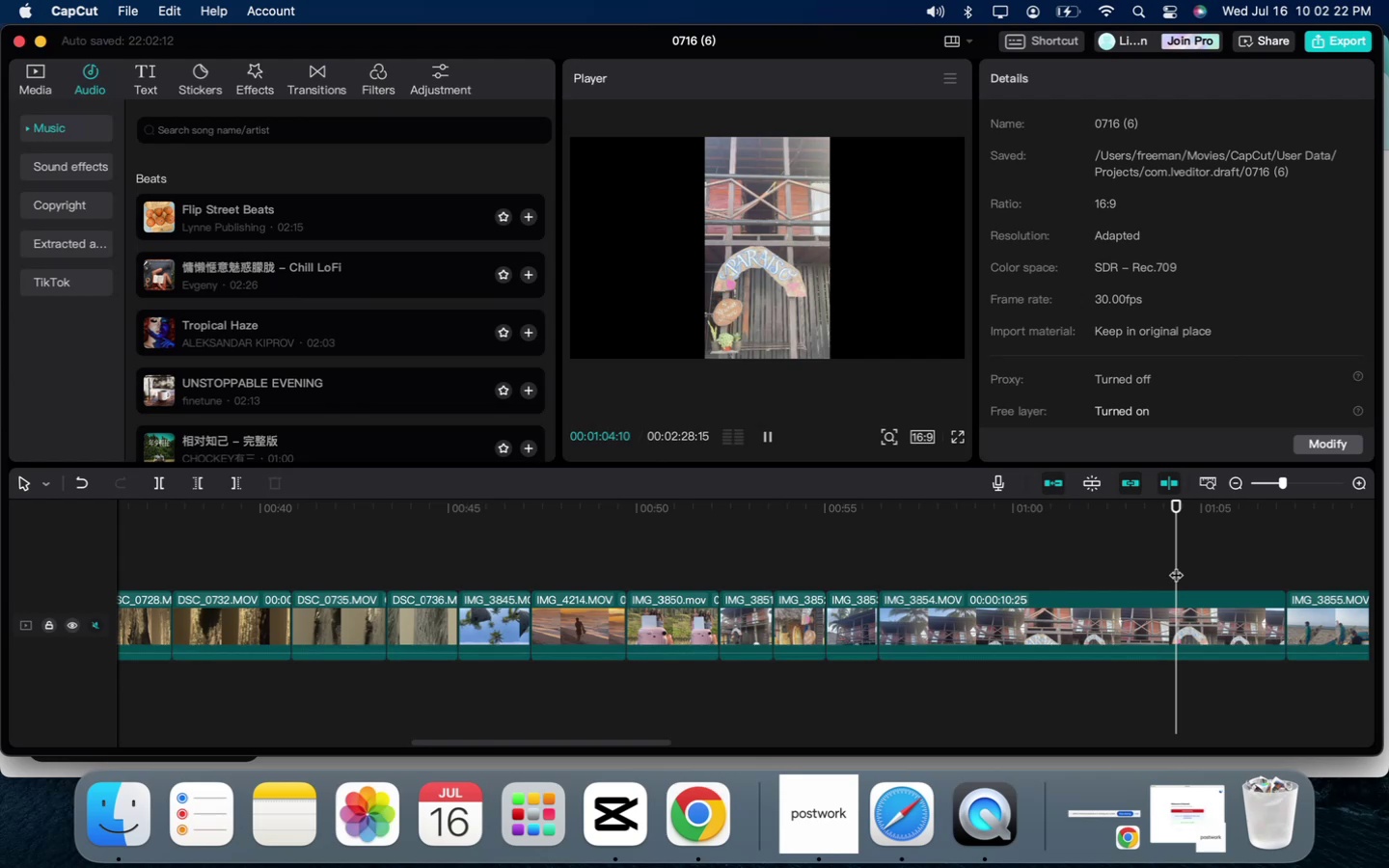 
key(Space)
 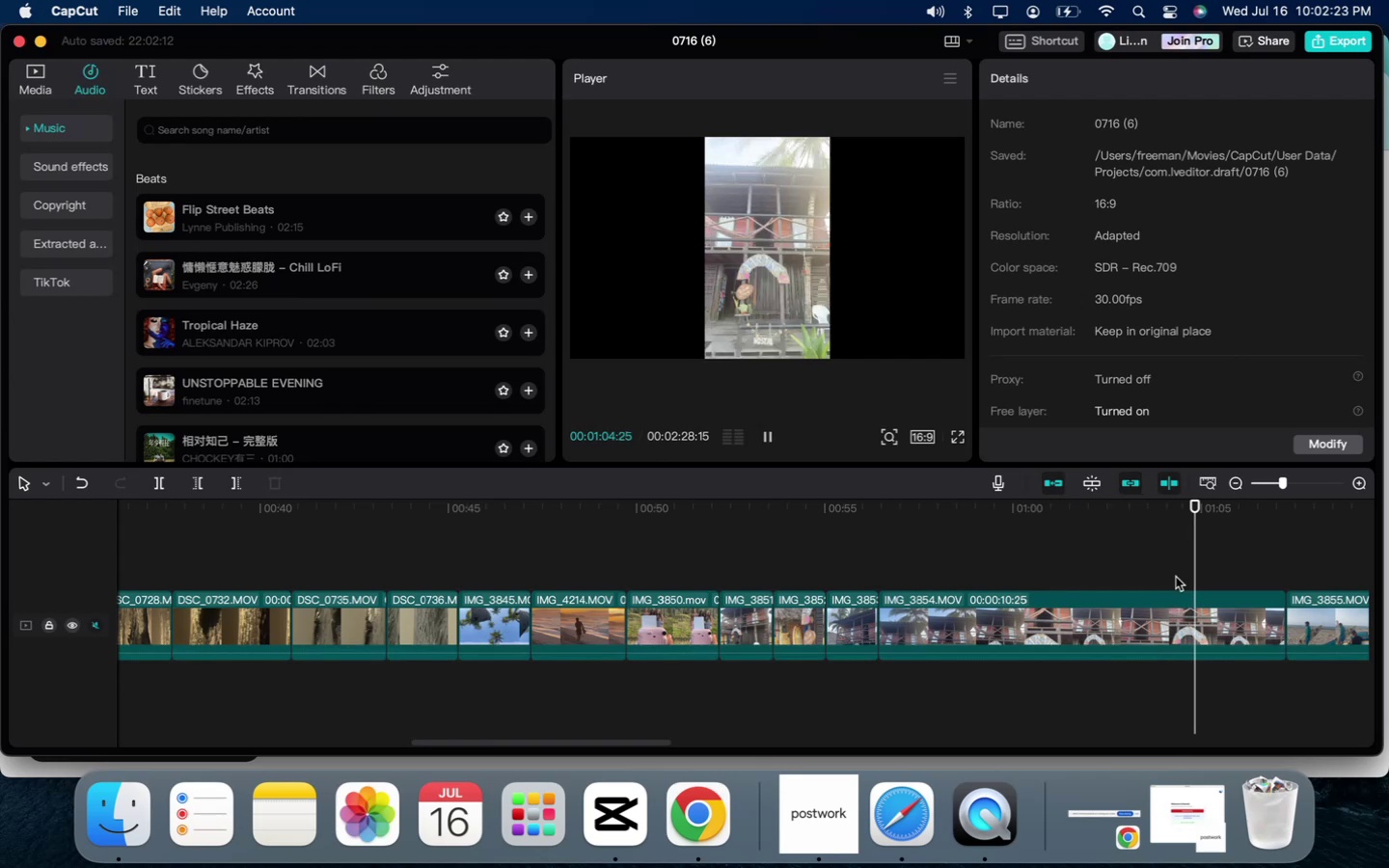 
key(Space)
 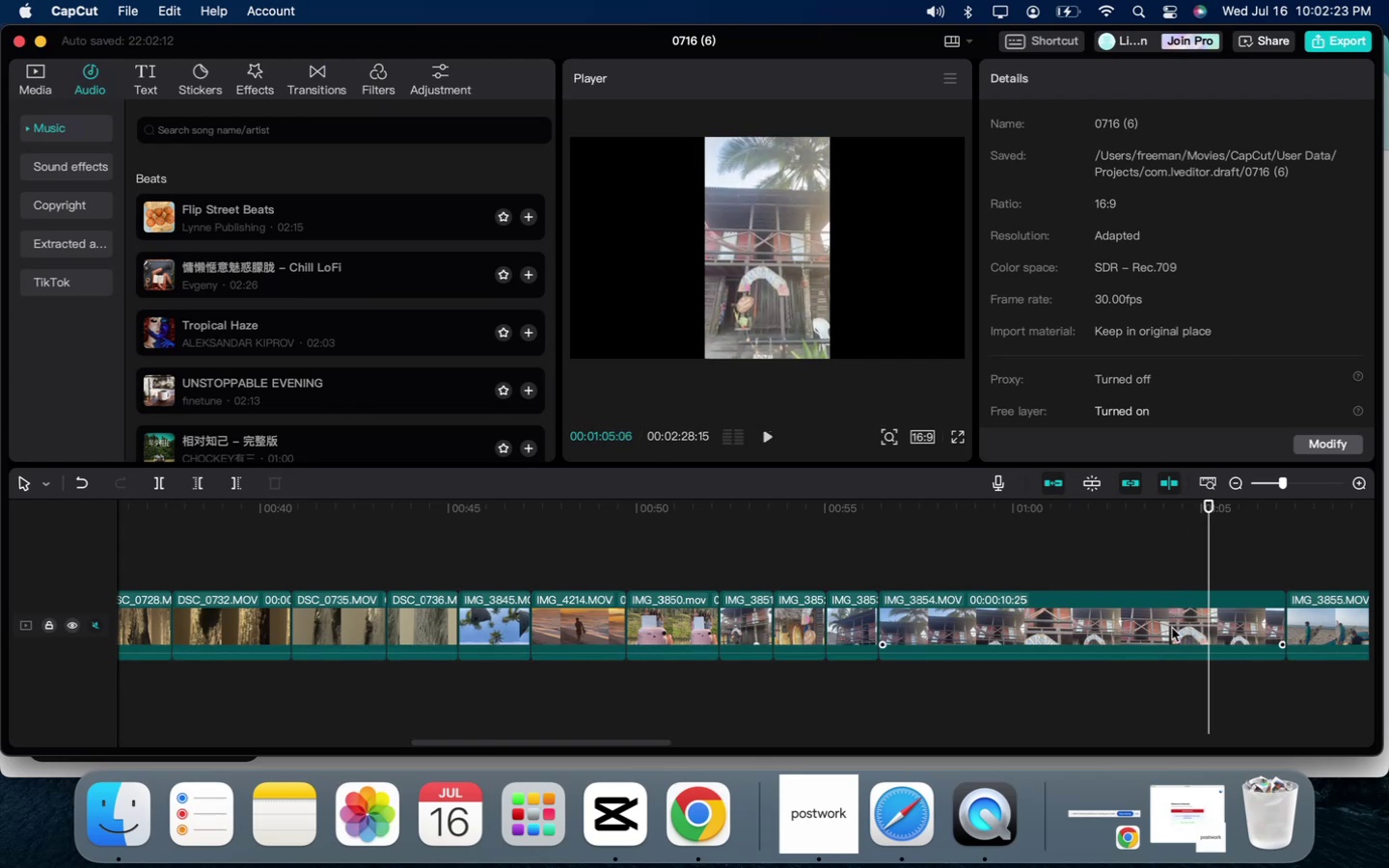 
left_click([1172, 628])
 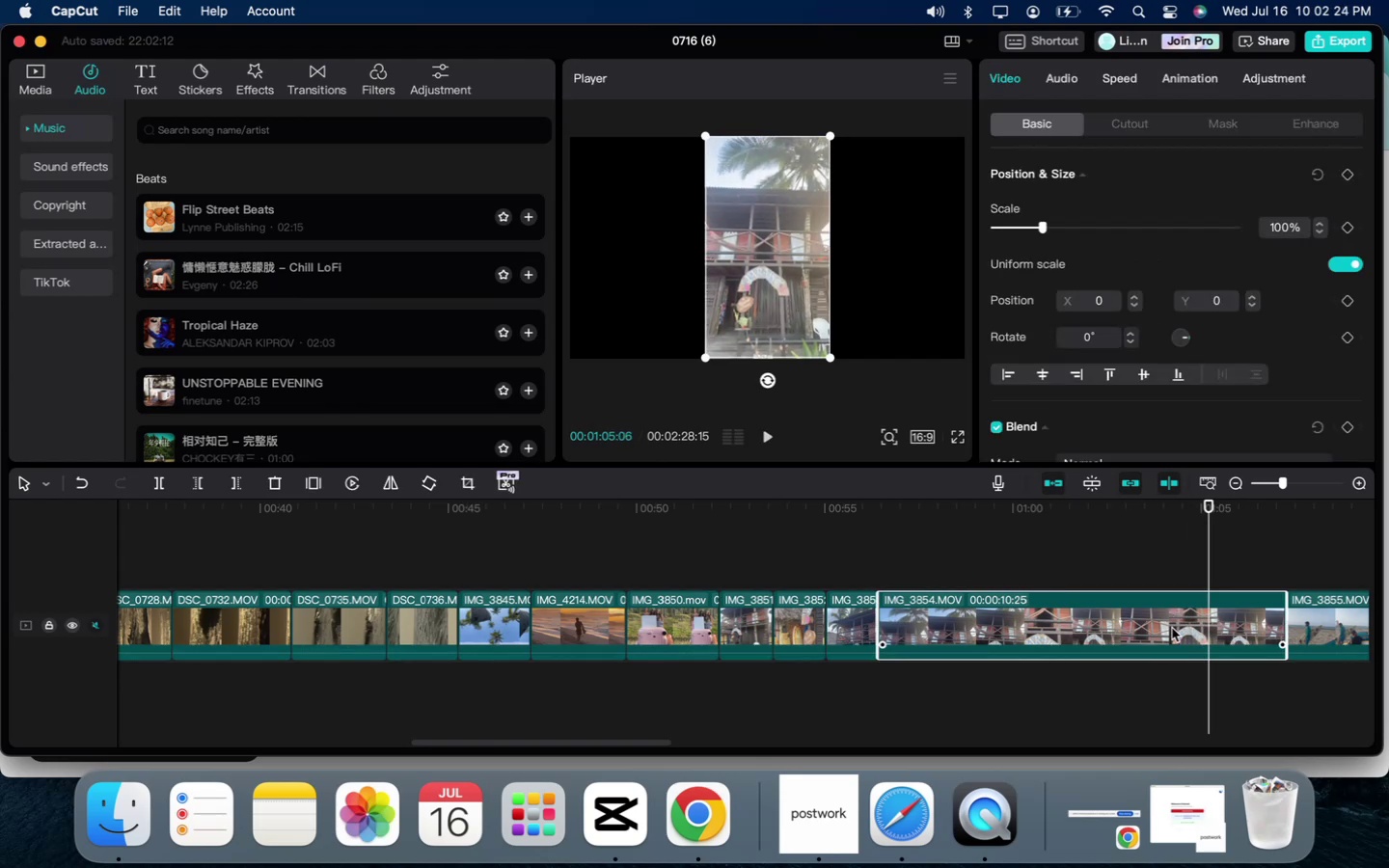 
key(Backspace)
 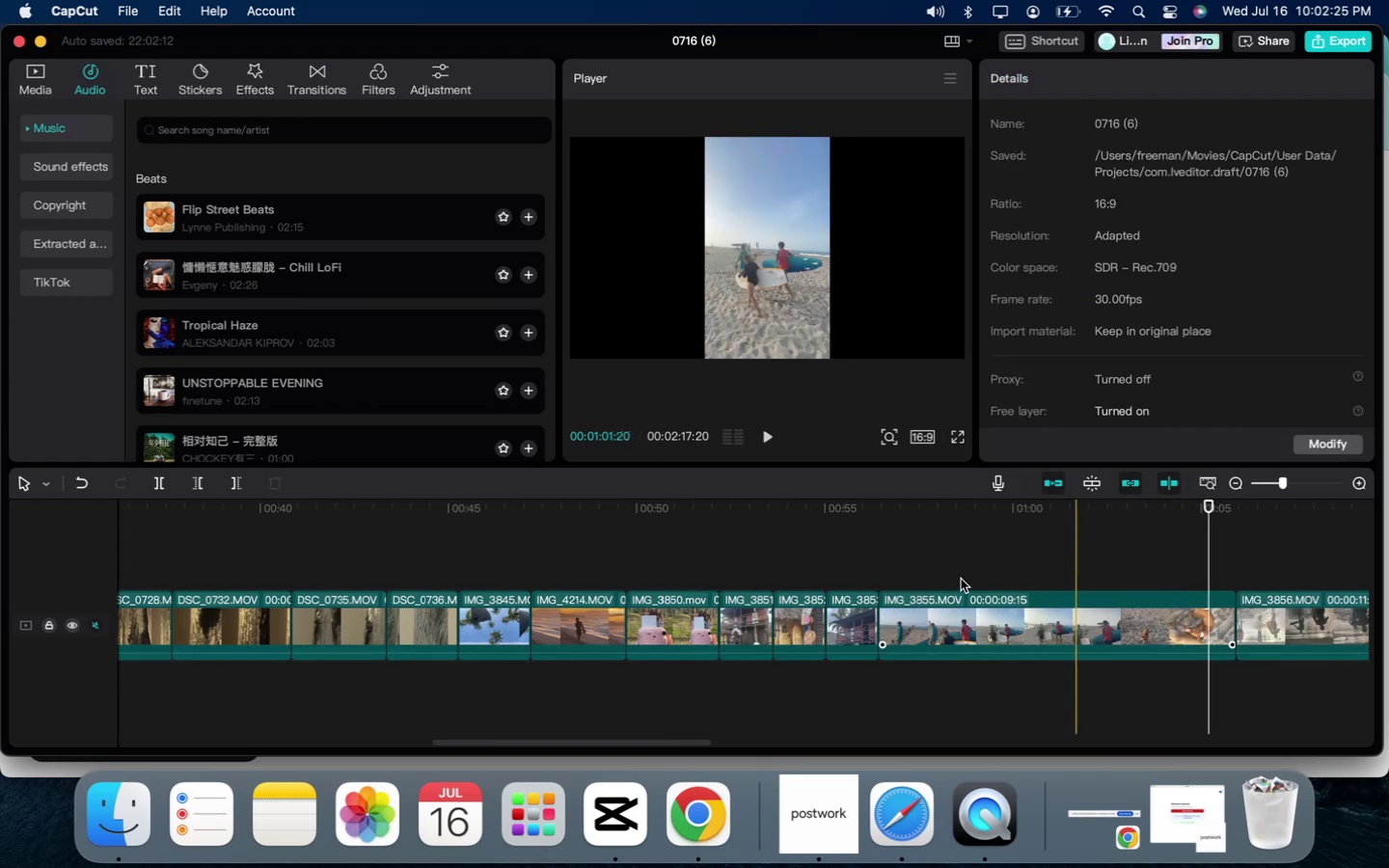 
left_click([922, 566])
 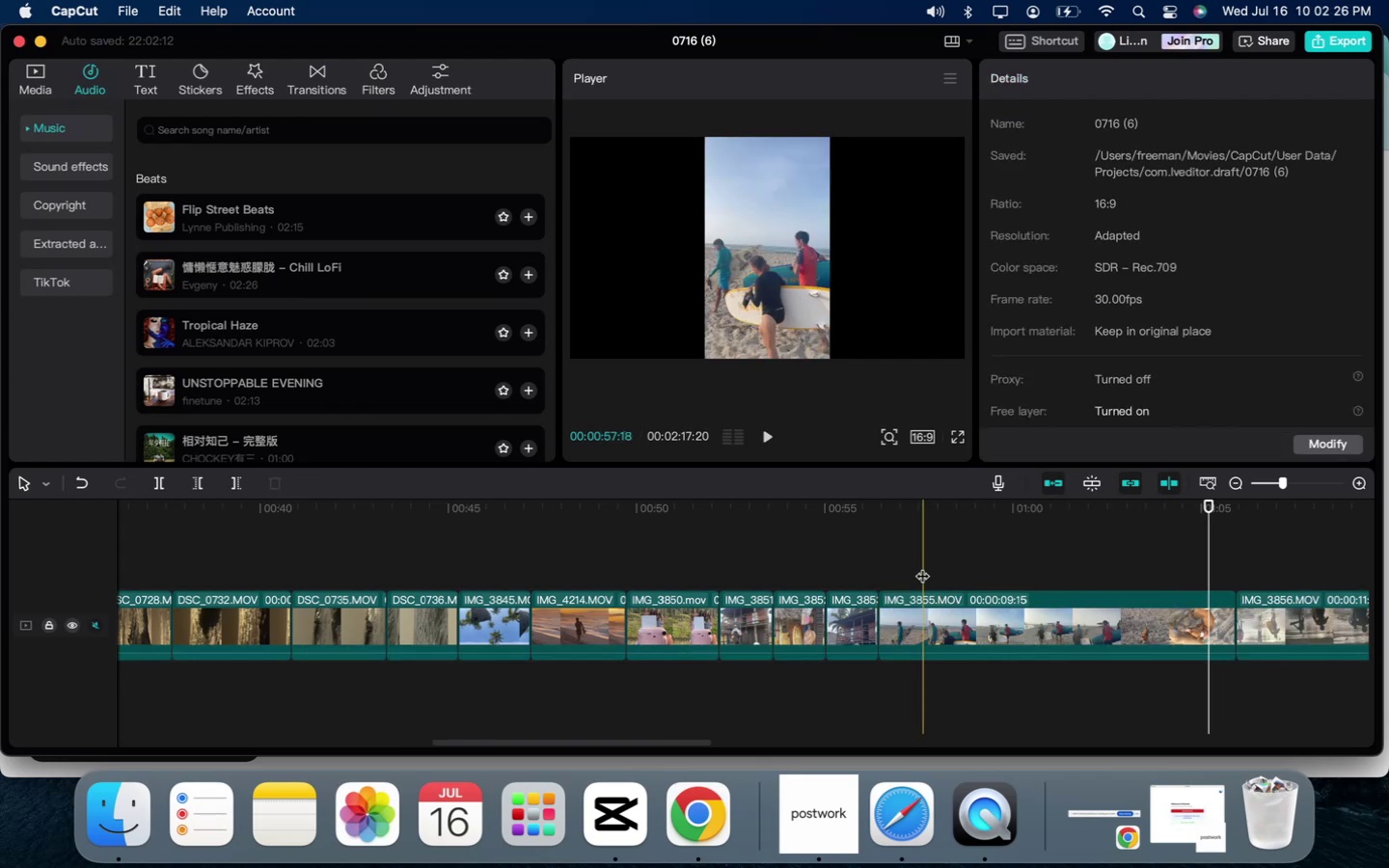 
key(Space)
 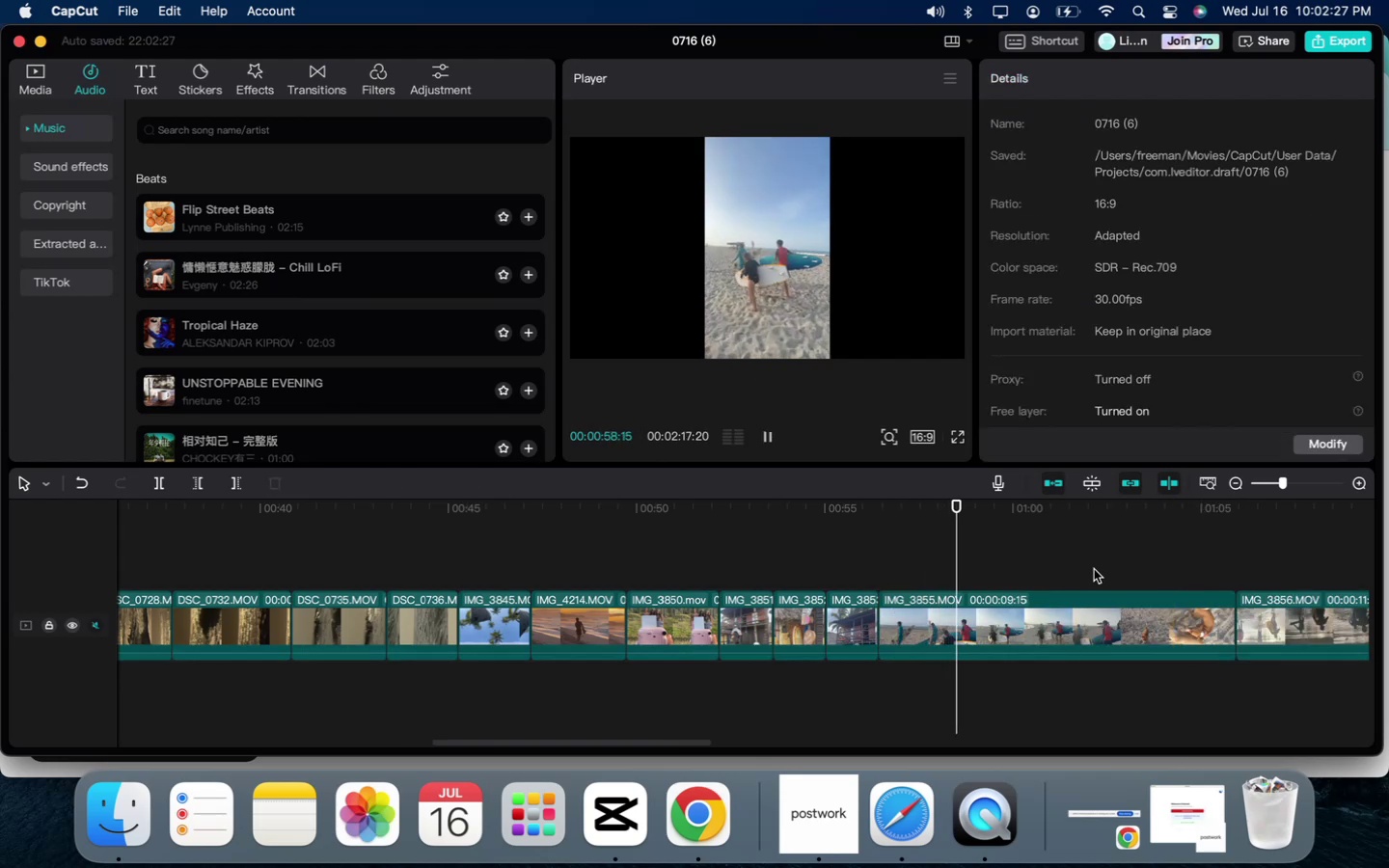 
key(Space)
 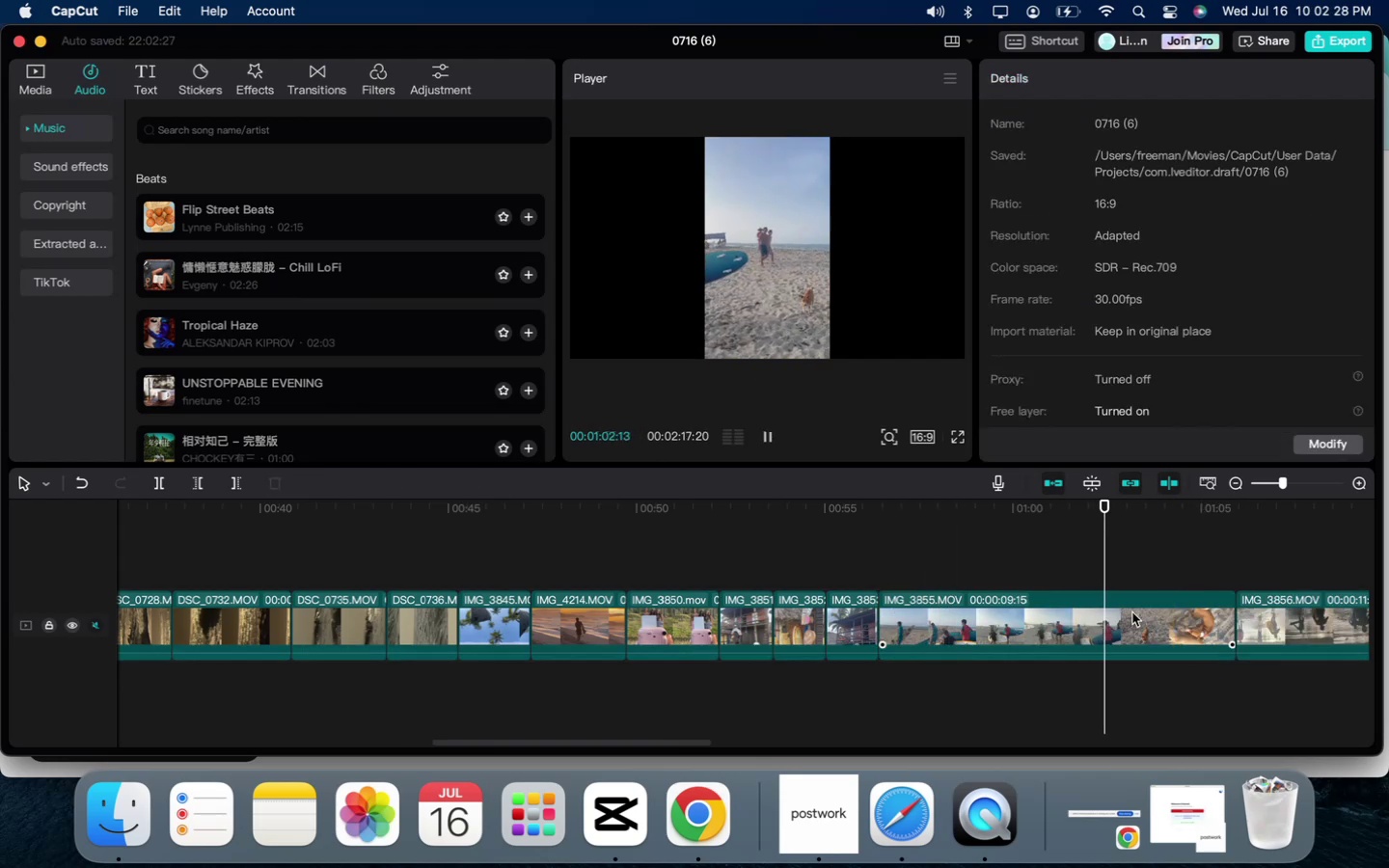 
key(Space)
 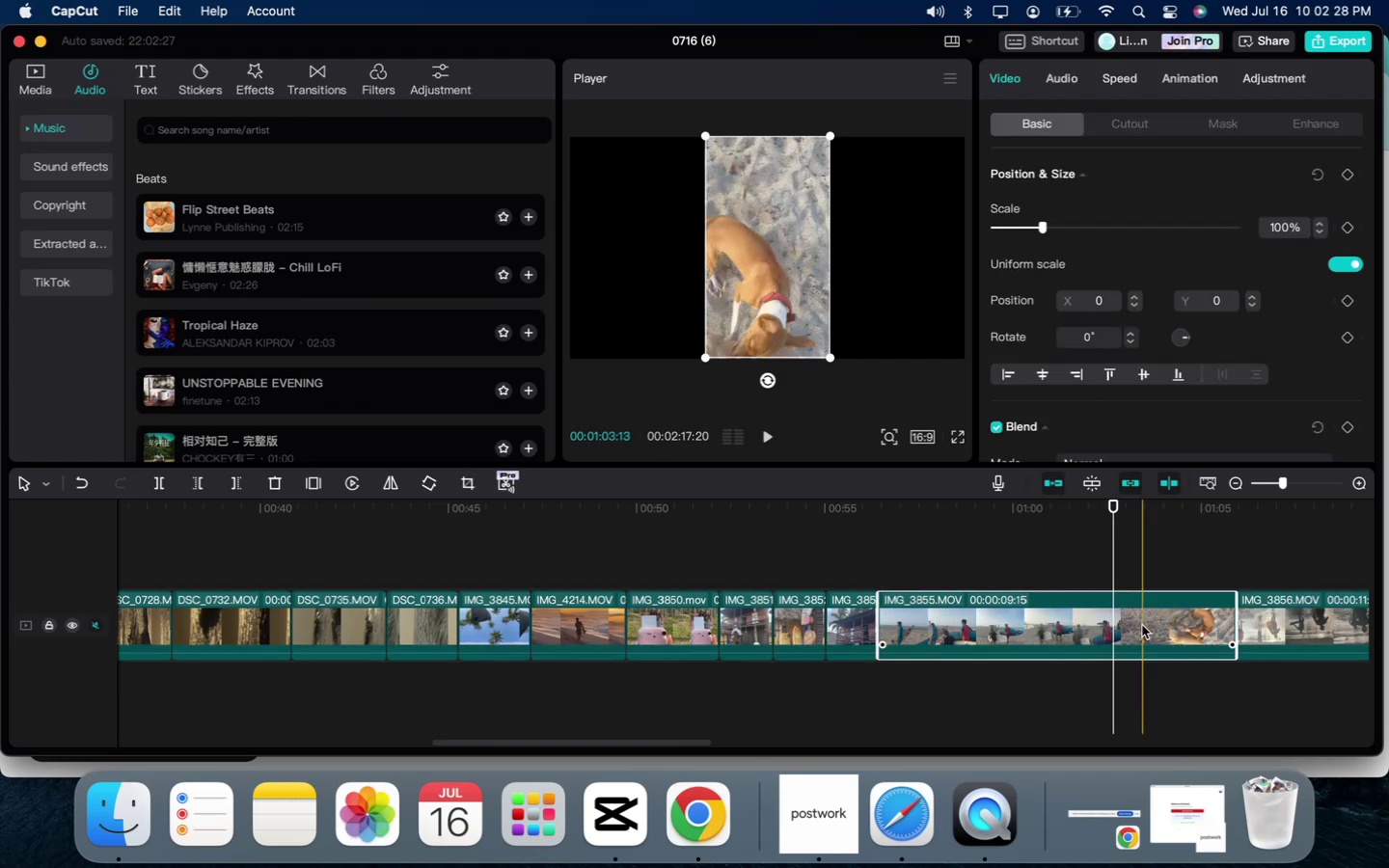 
key(Backspace)
 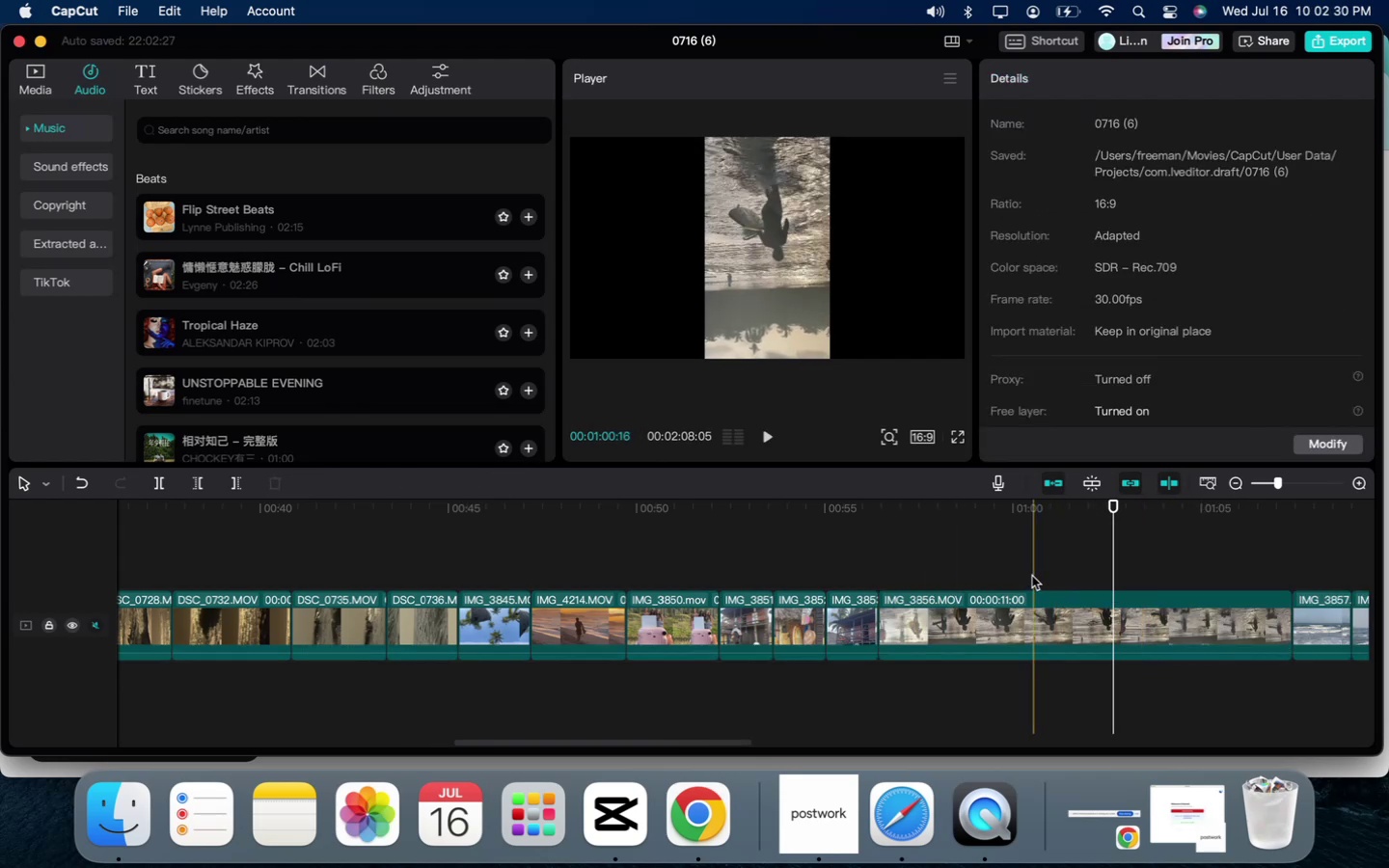 
left_click([1055, 624])
 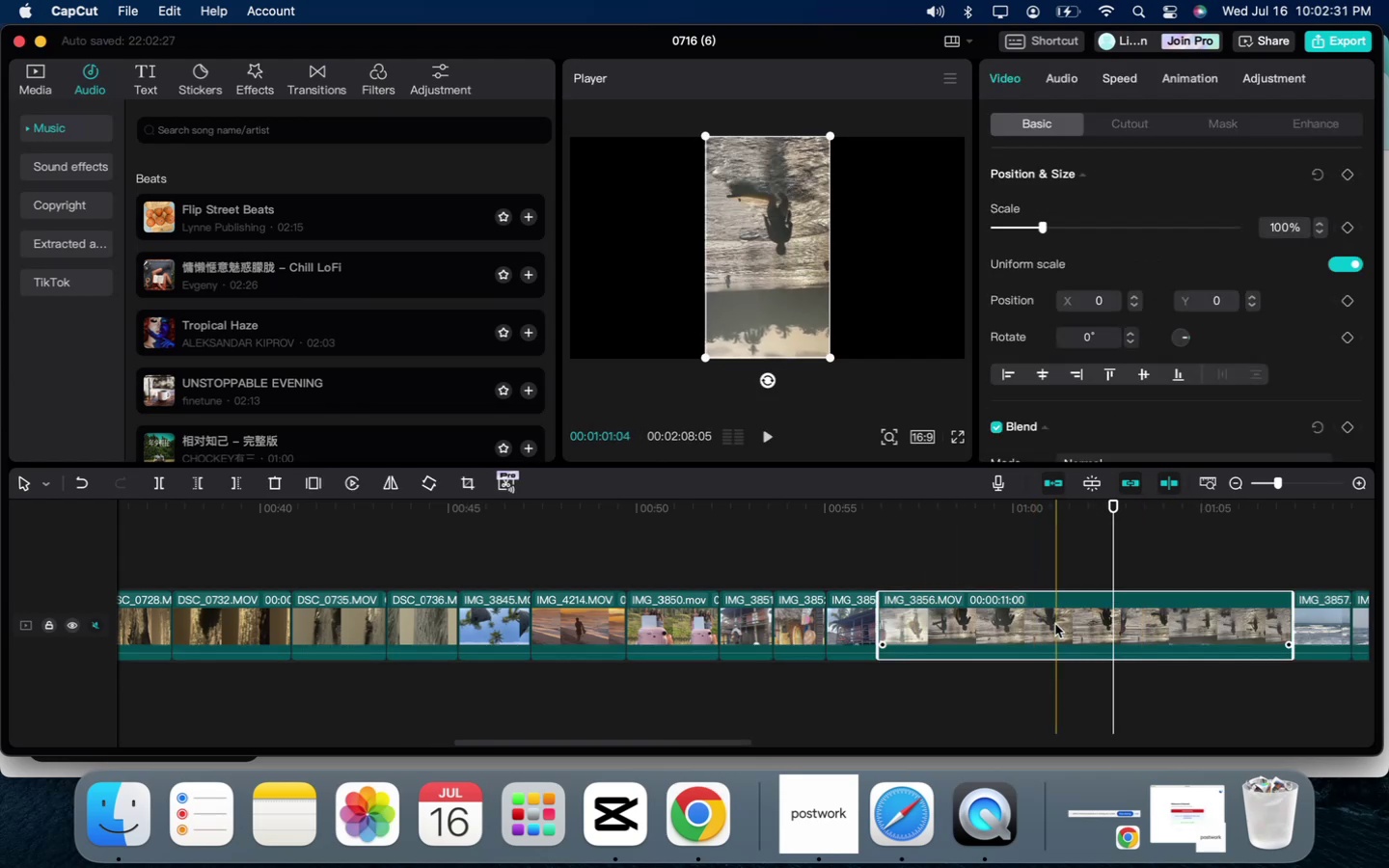 
key(Backspace)
 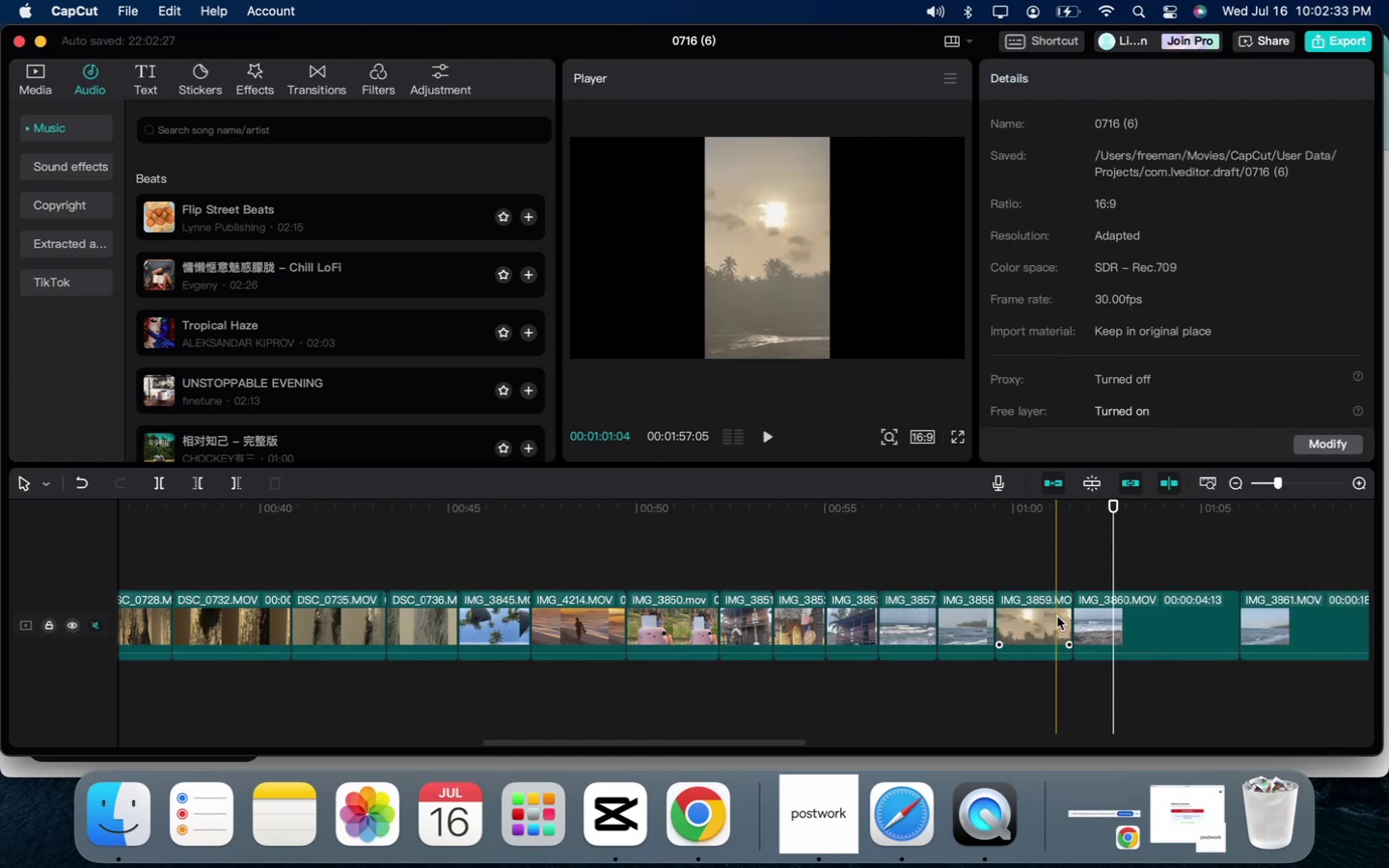 
left_click([1038, 608])
 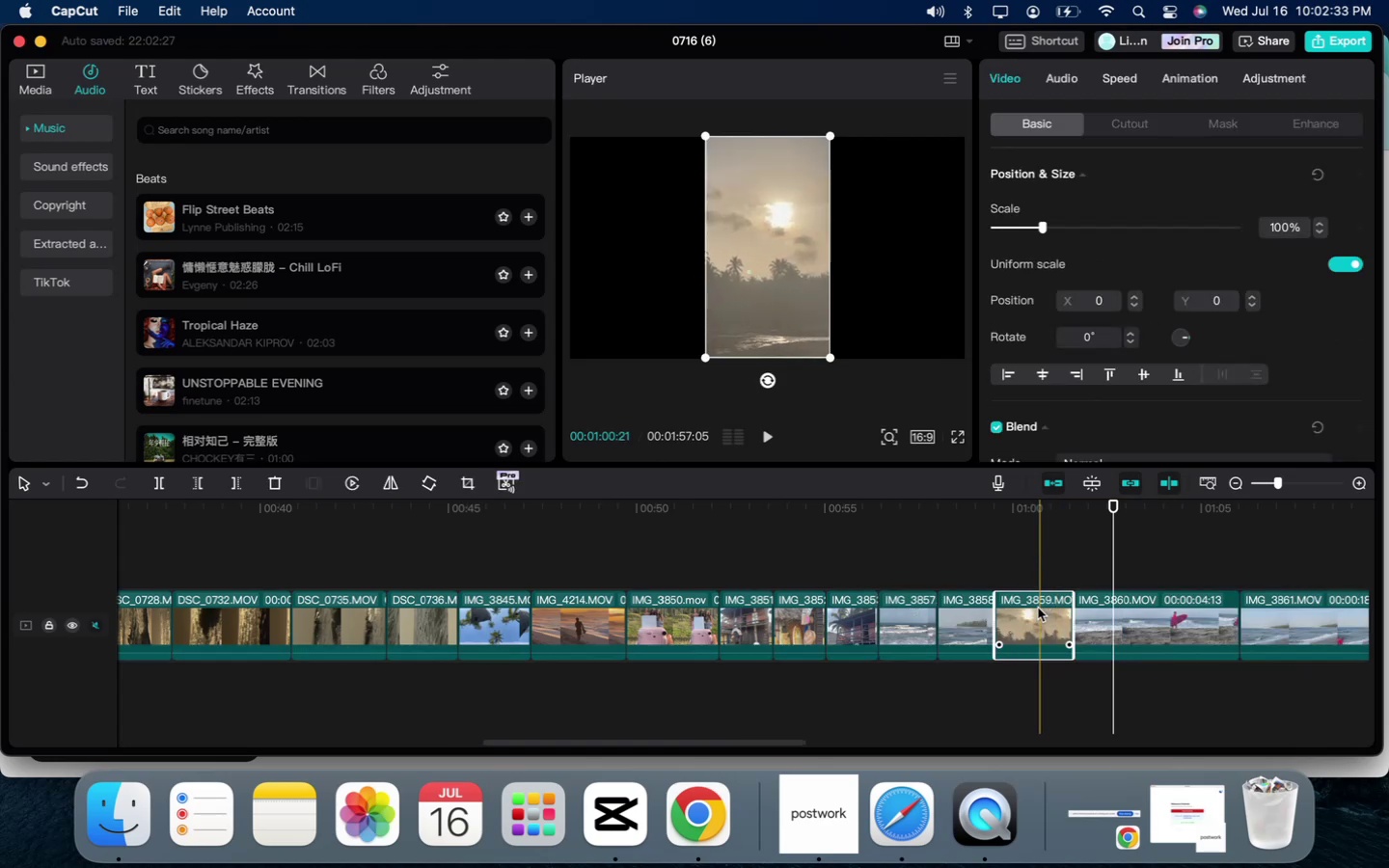 
key(Backspace)
 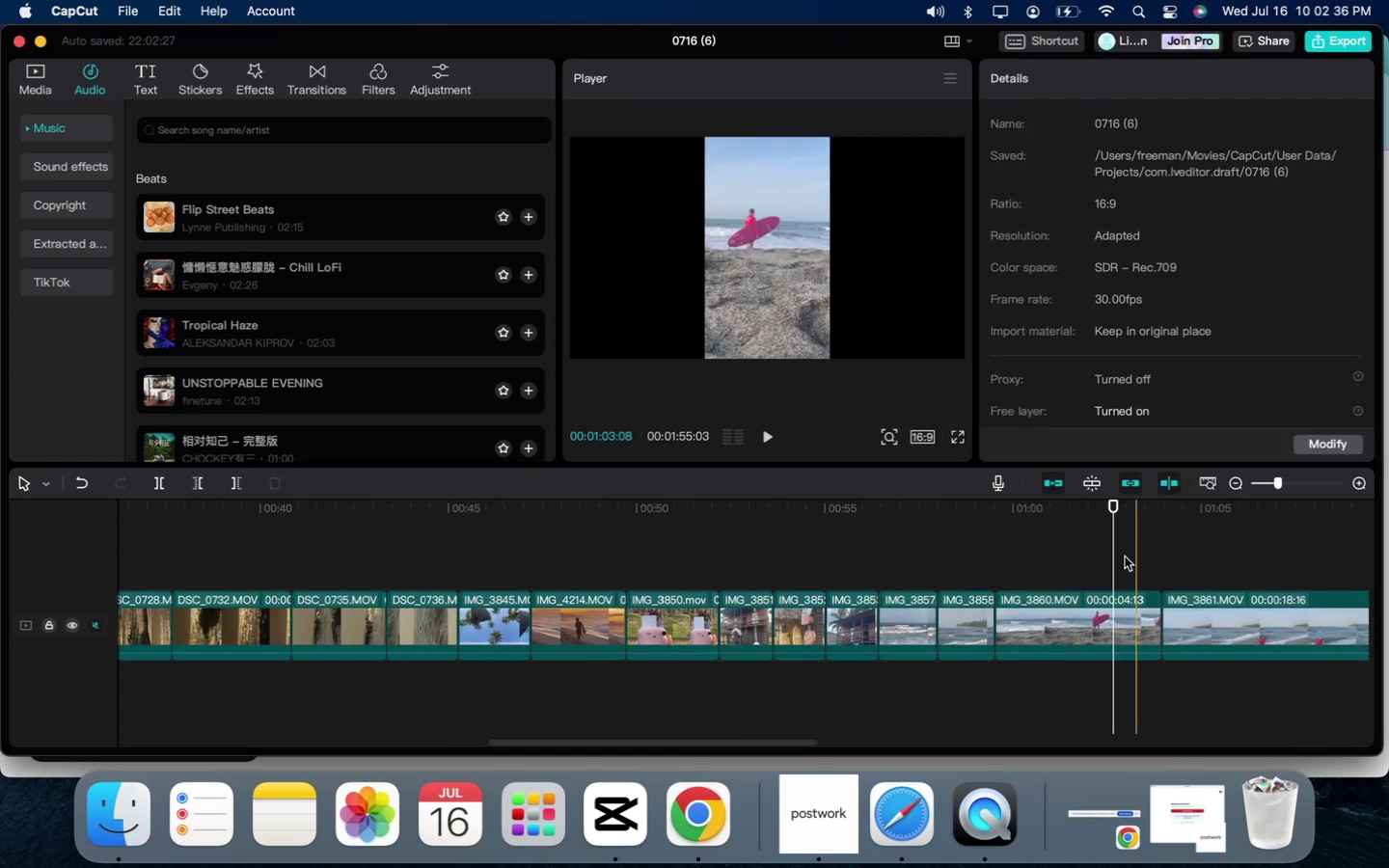 
left_click([1075, 567])
 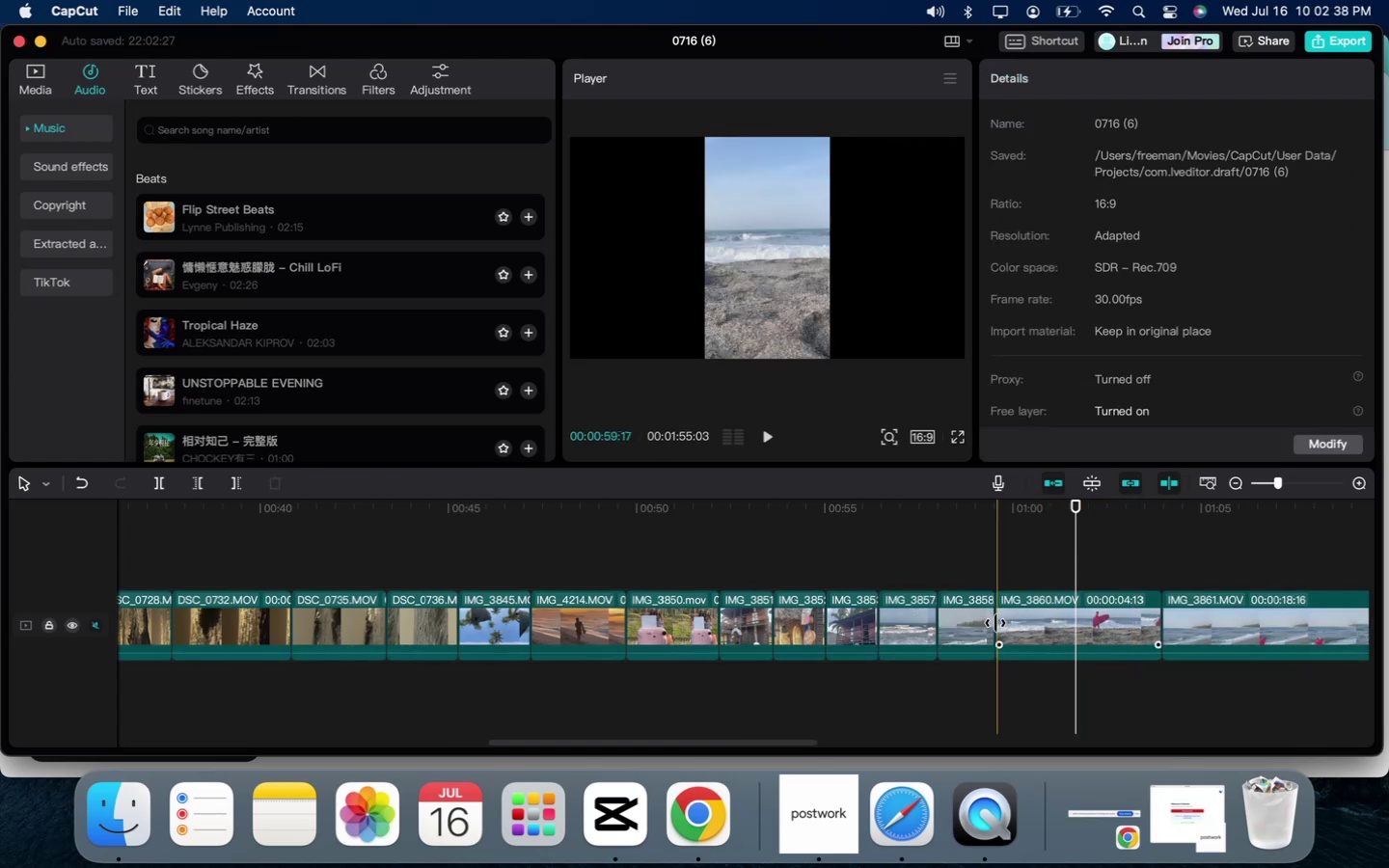 
left_click_drag(start_coordinate=[999, 621], to_coordinate=[1083, 621])
 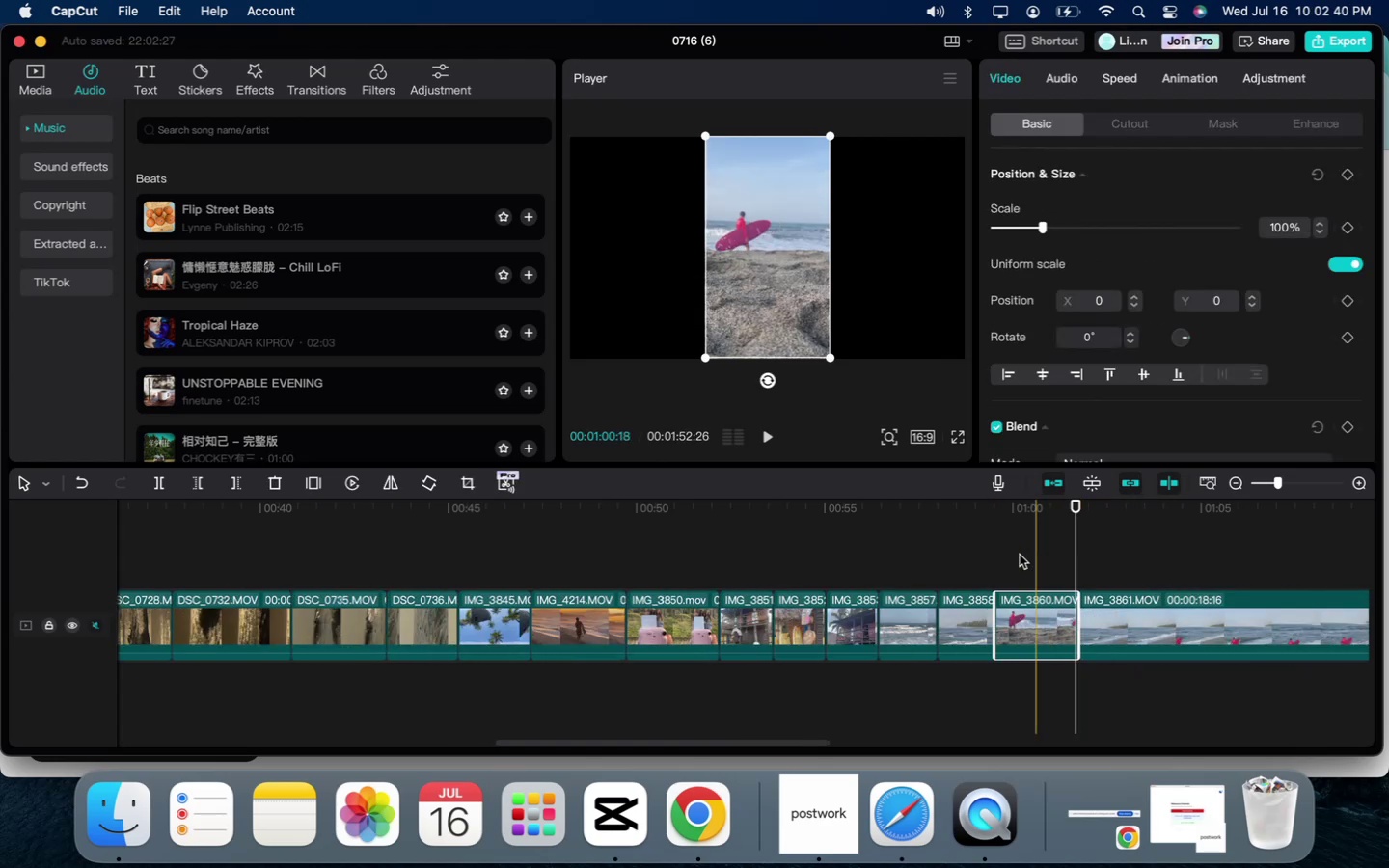 
left_click([999, 554])
 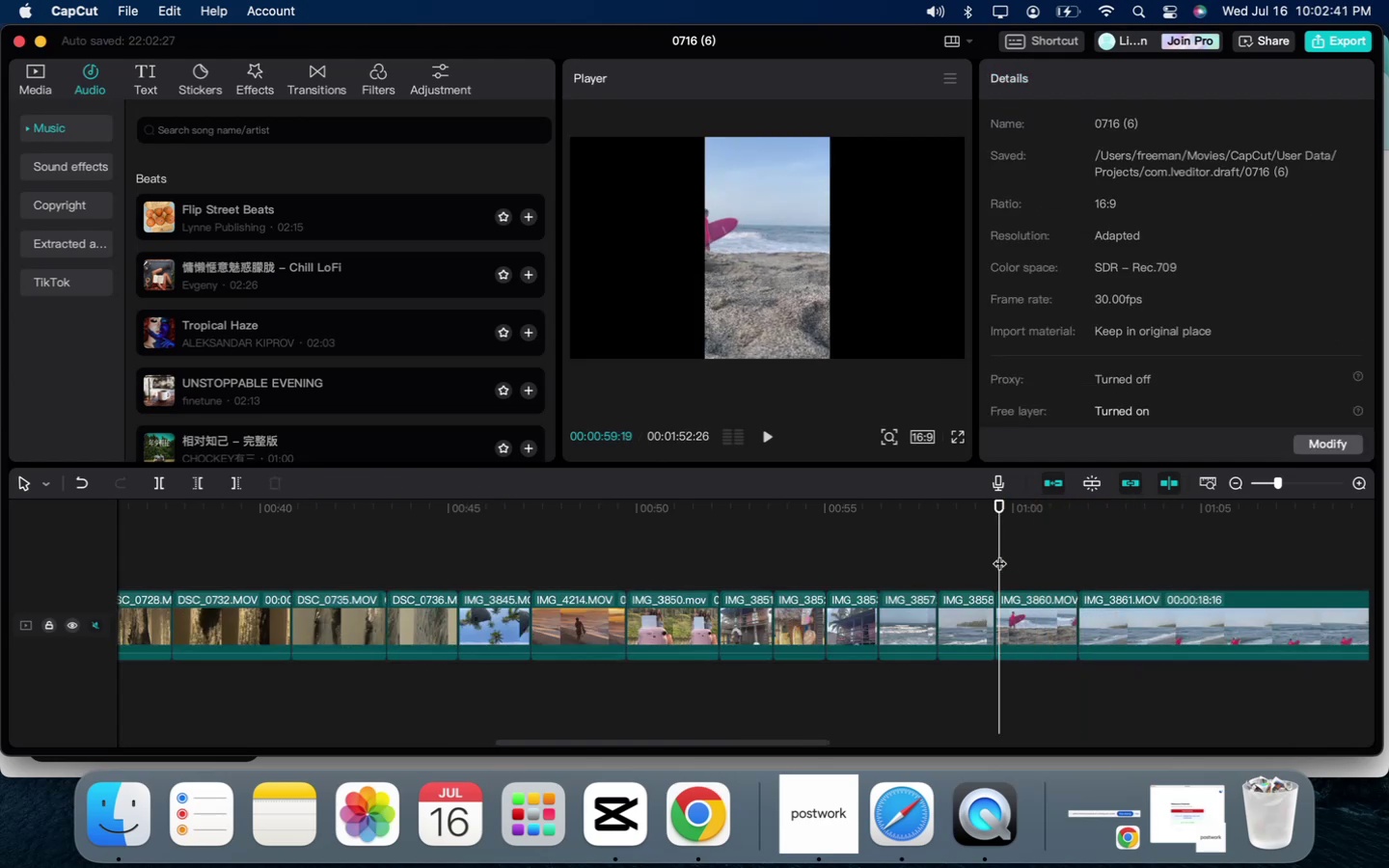 
key(Space)
 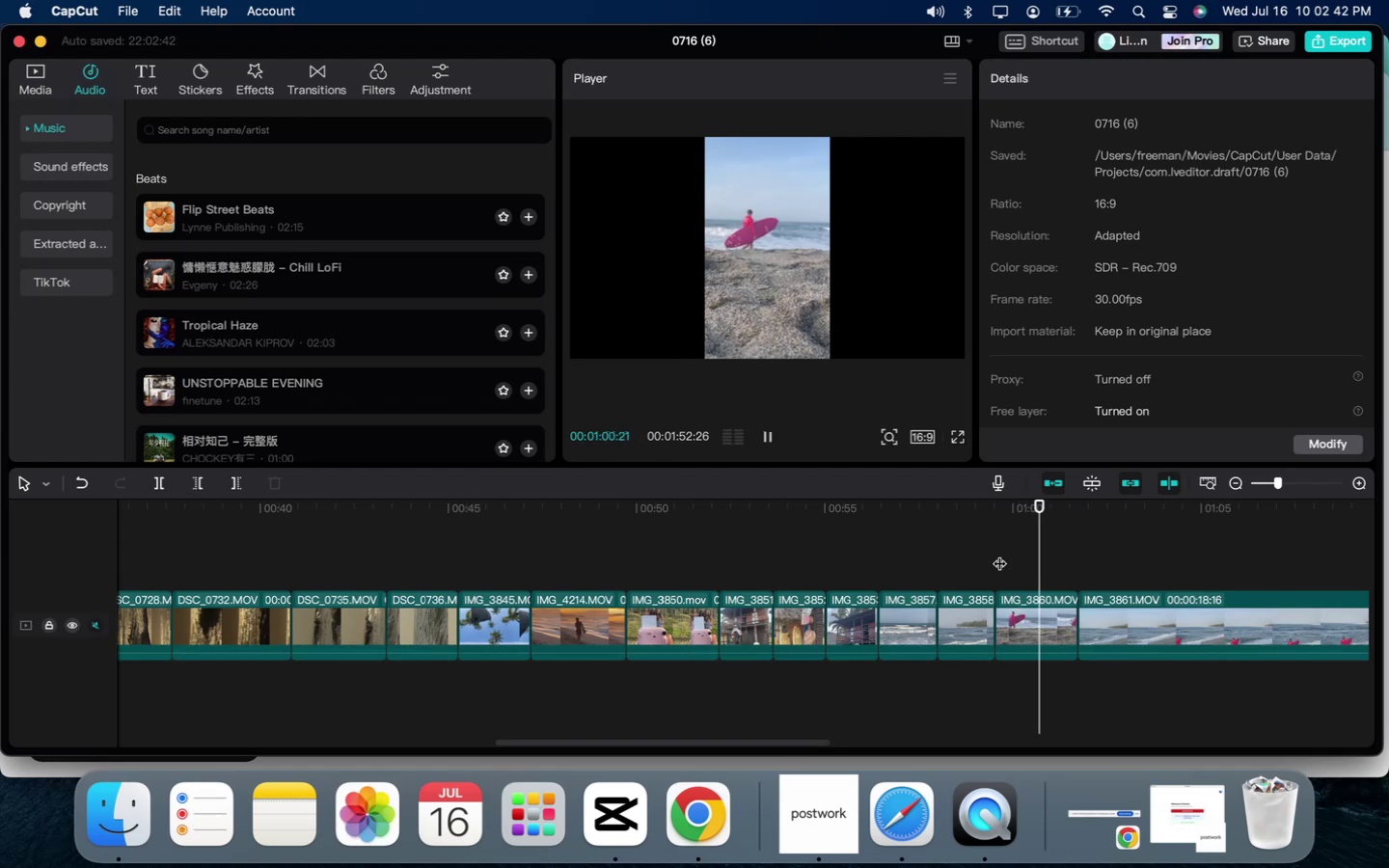 
key(Space)
 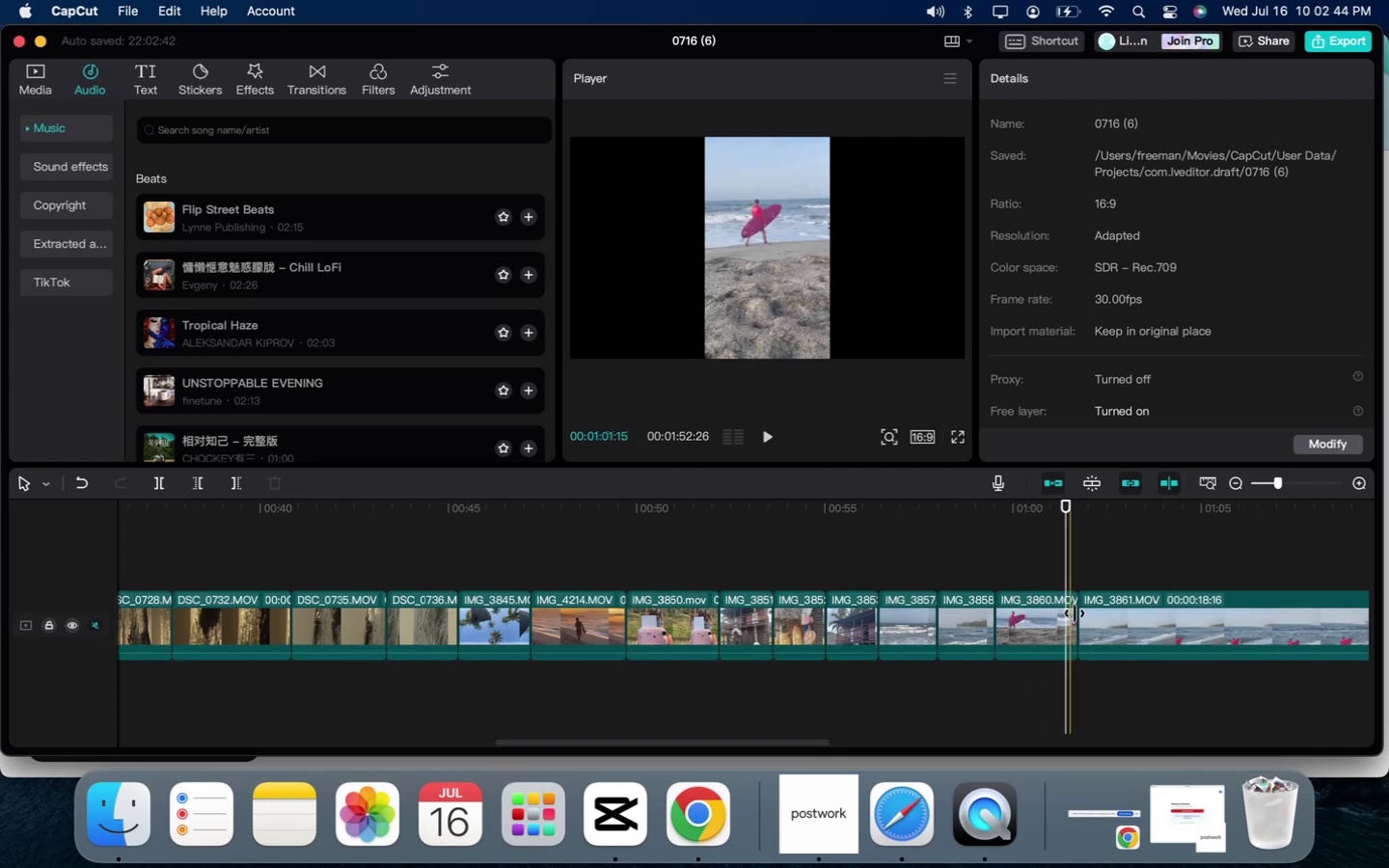 
left_click_drag(start_coordinate=[1075, 612], to_coordinate=[1061, 614])
 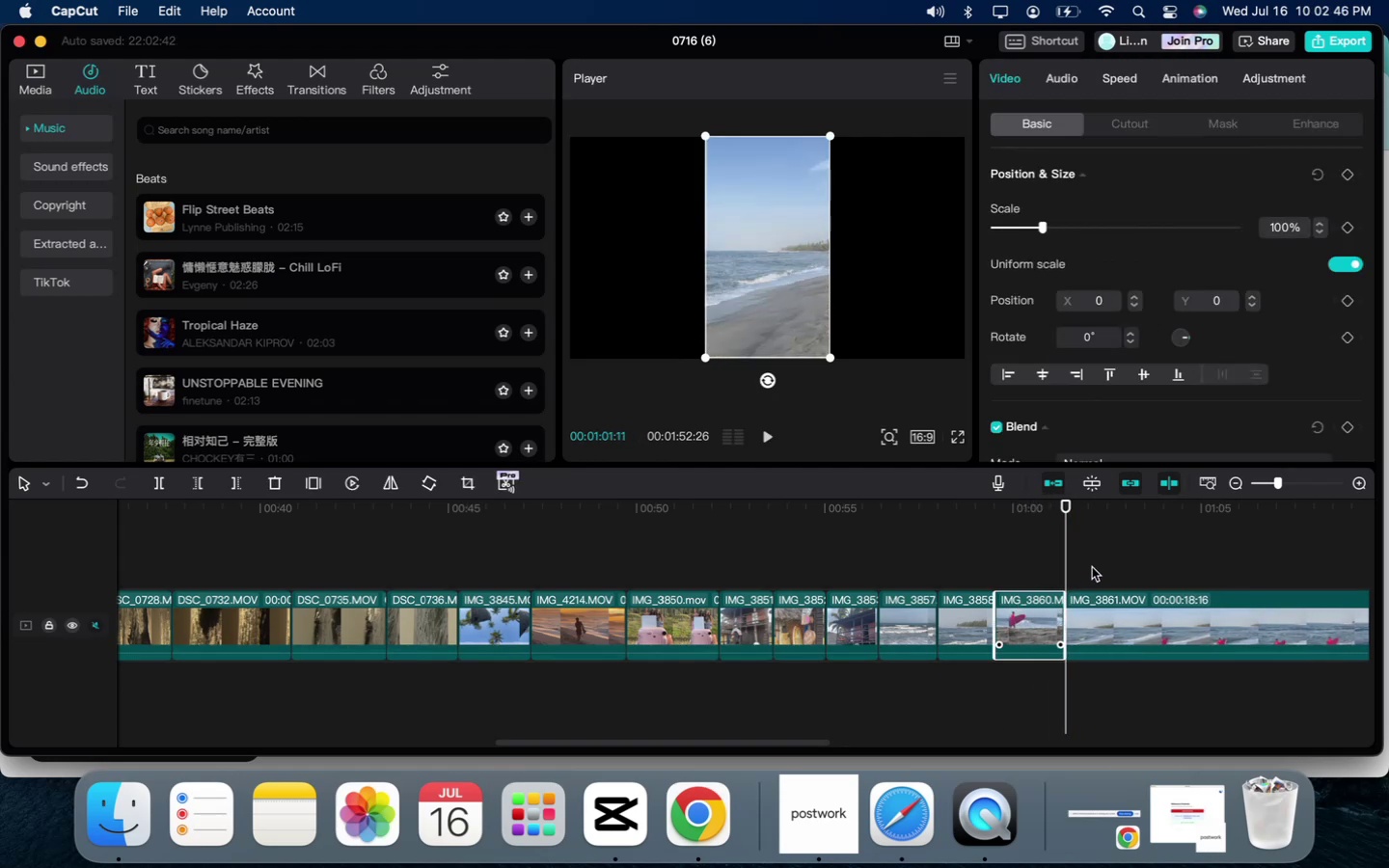 
key(Space)
 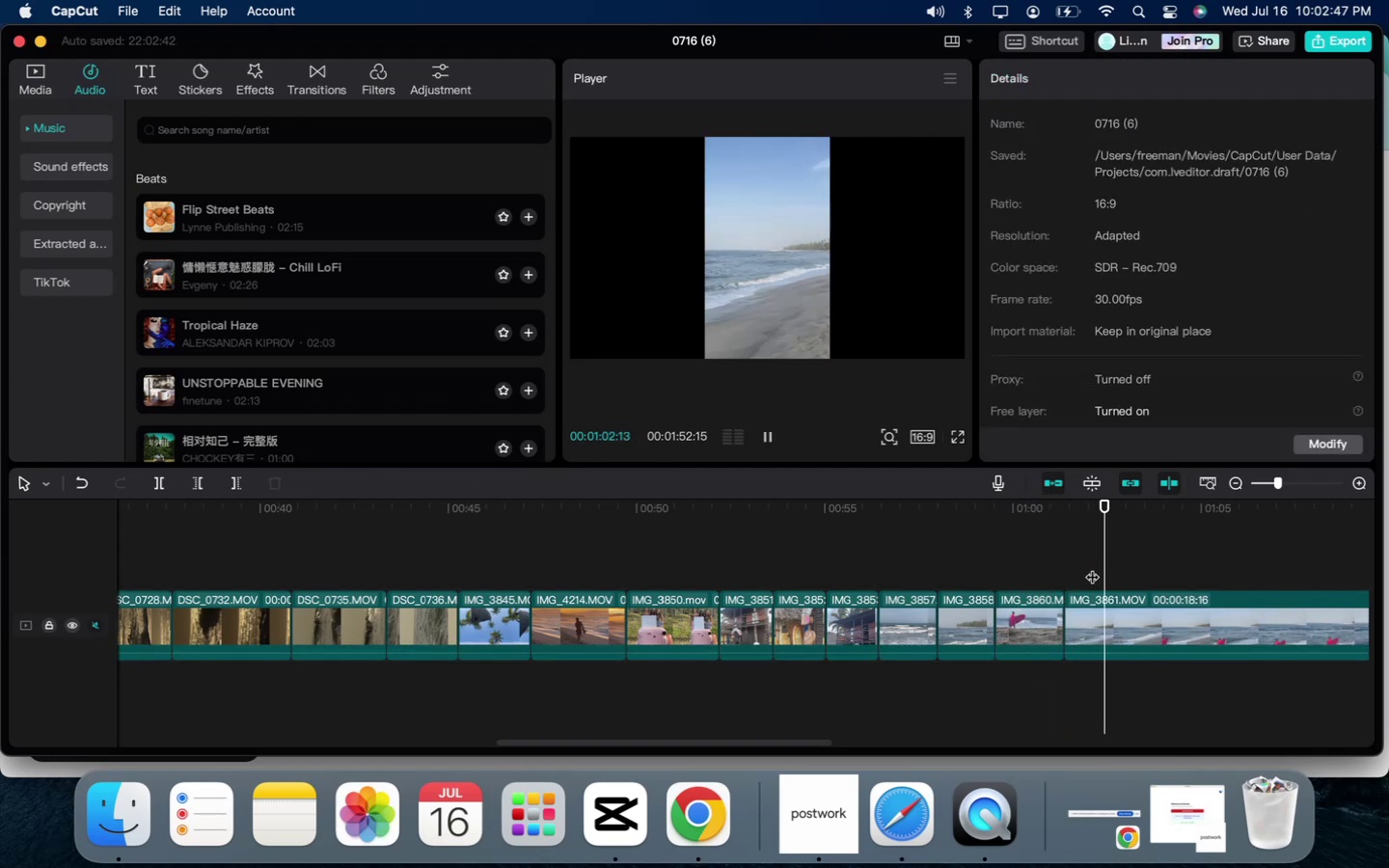 
scroll: coordinate [1092, 567], scroll_direction: down, amount: 18.0
 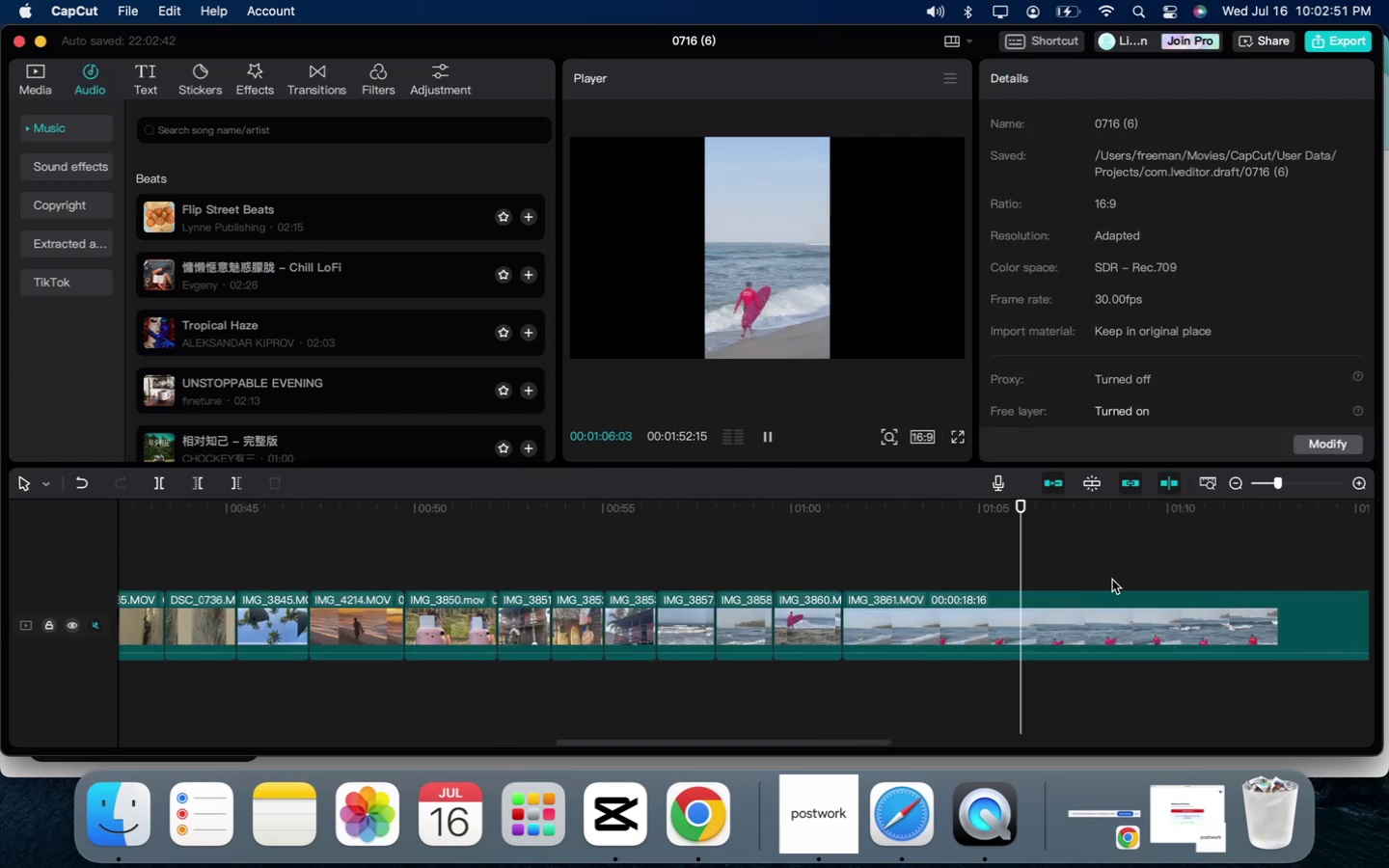 
key(Space)
 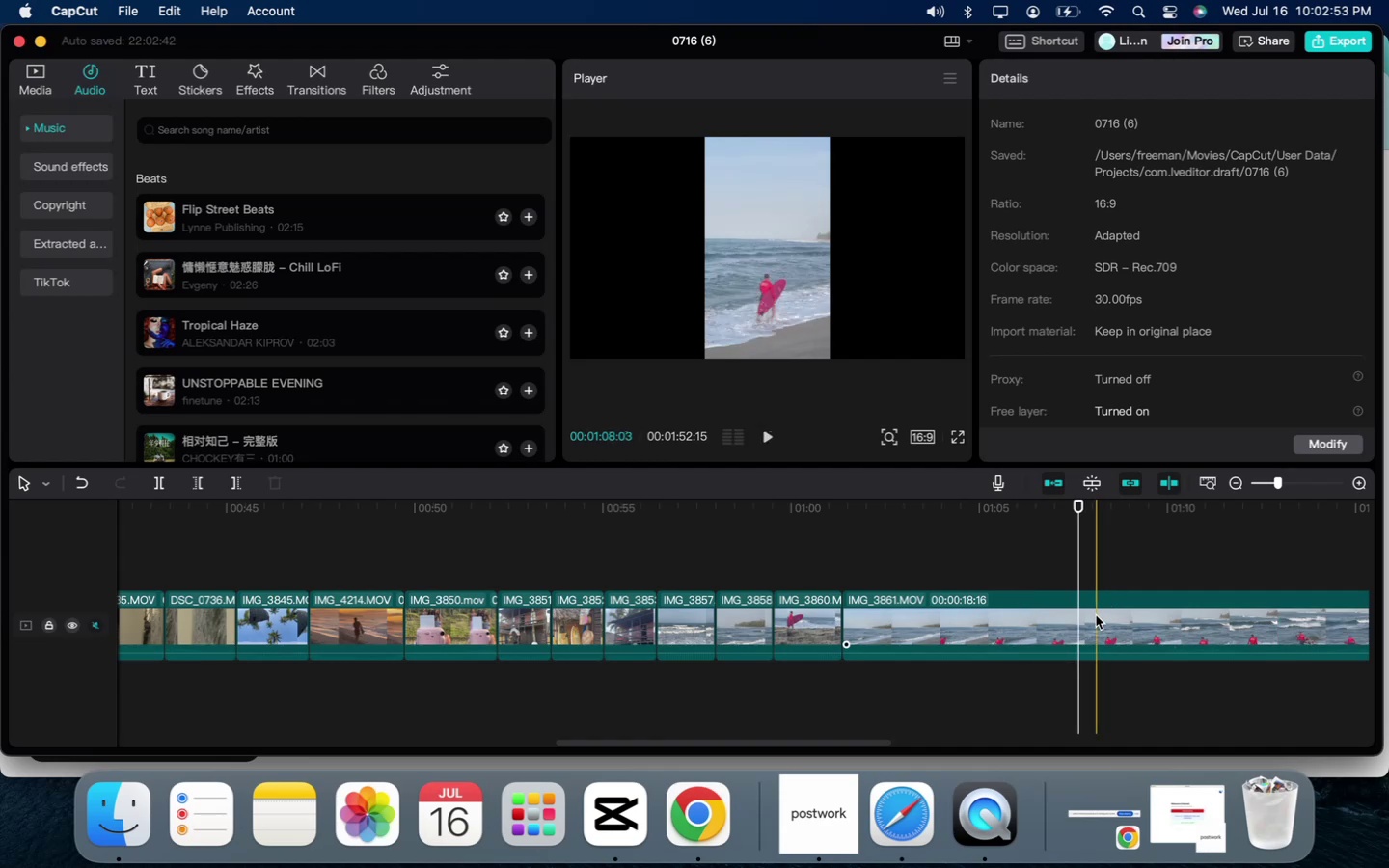 
left_click([1096, 615])
 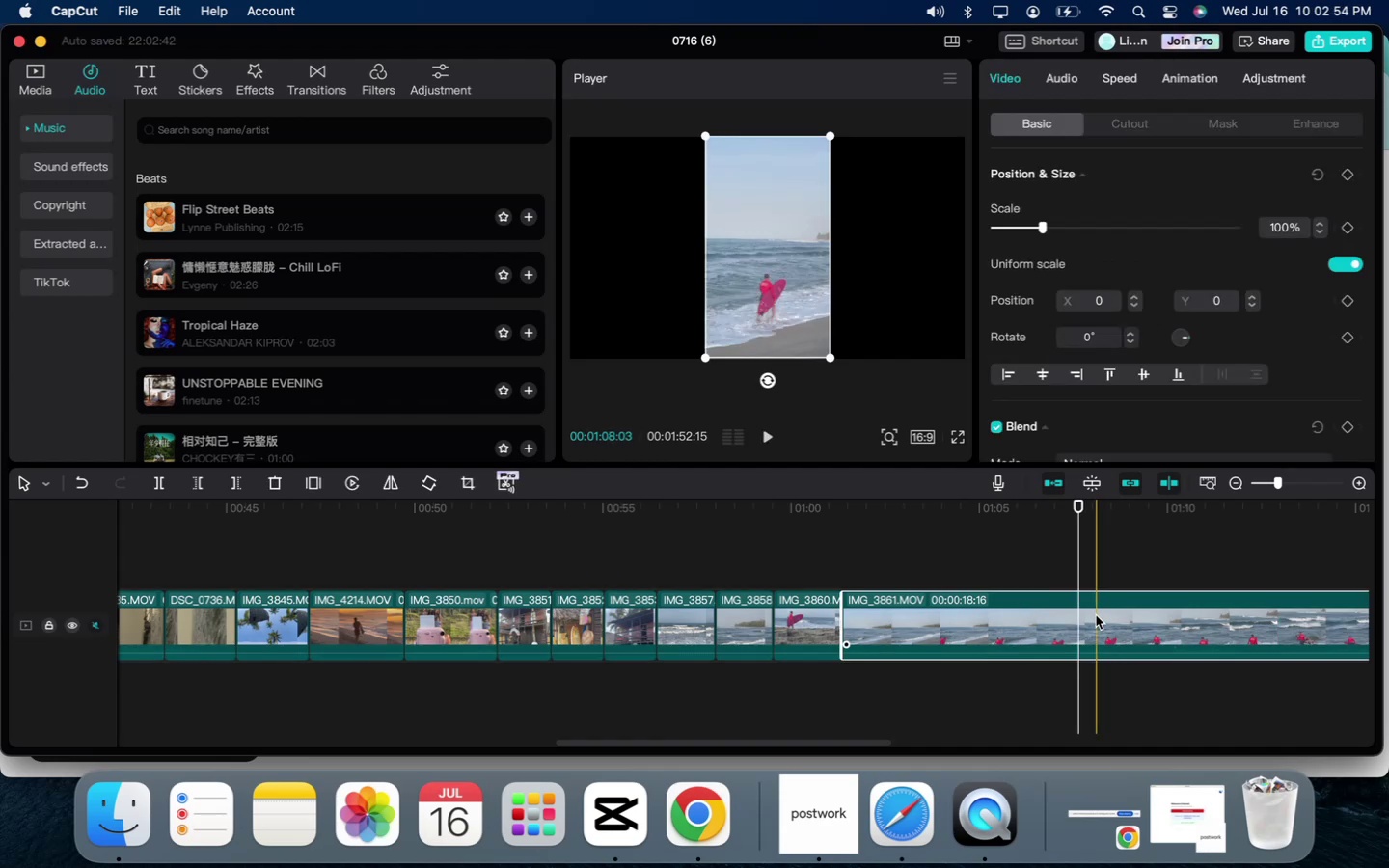 
scroll: coordinate [1096, 615], scroll_direction: down, amount: 27.0
 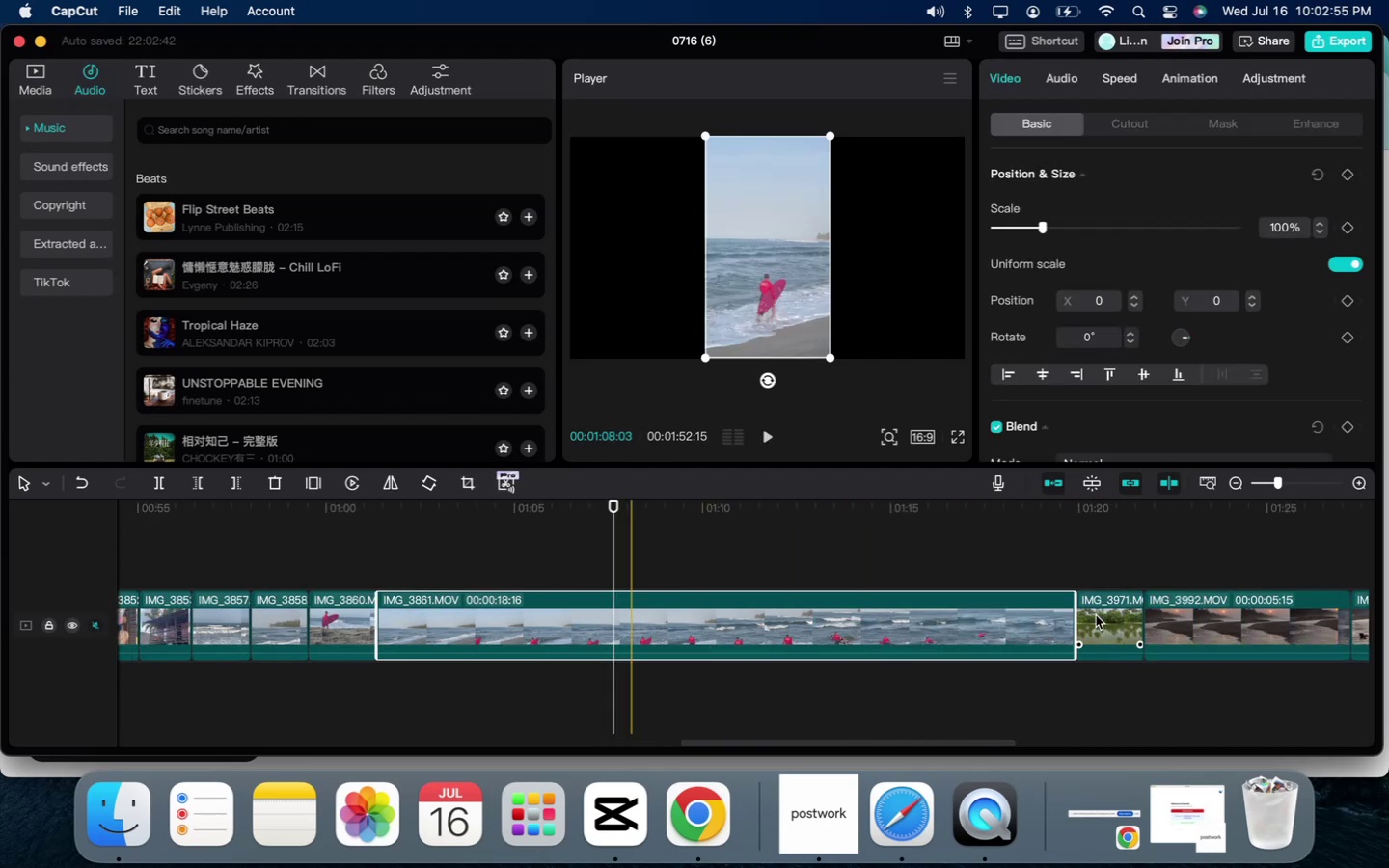 
key(Backspace)
 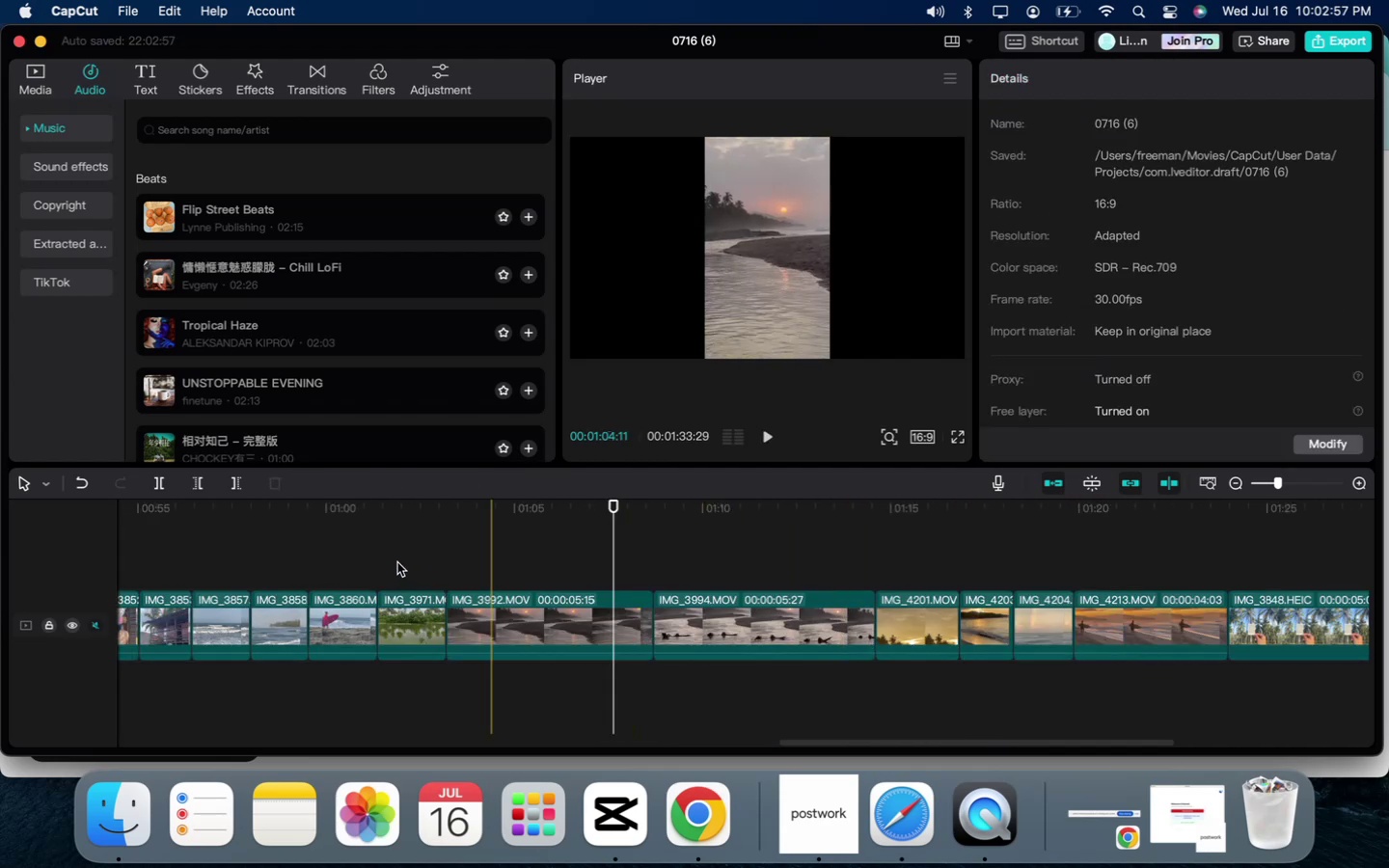 
left_click([377, 545])
 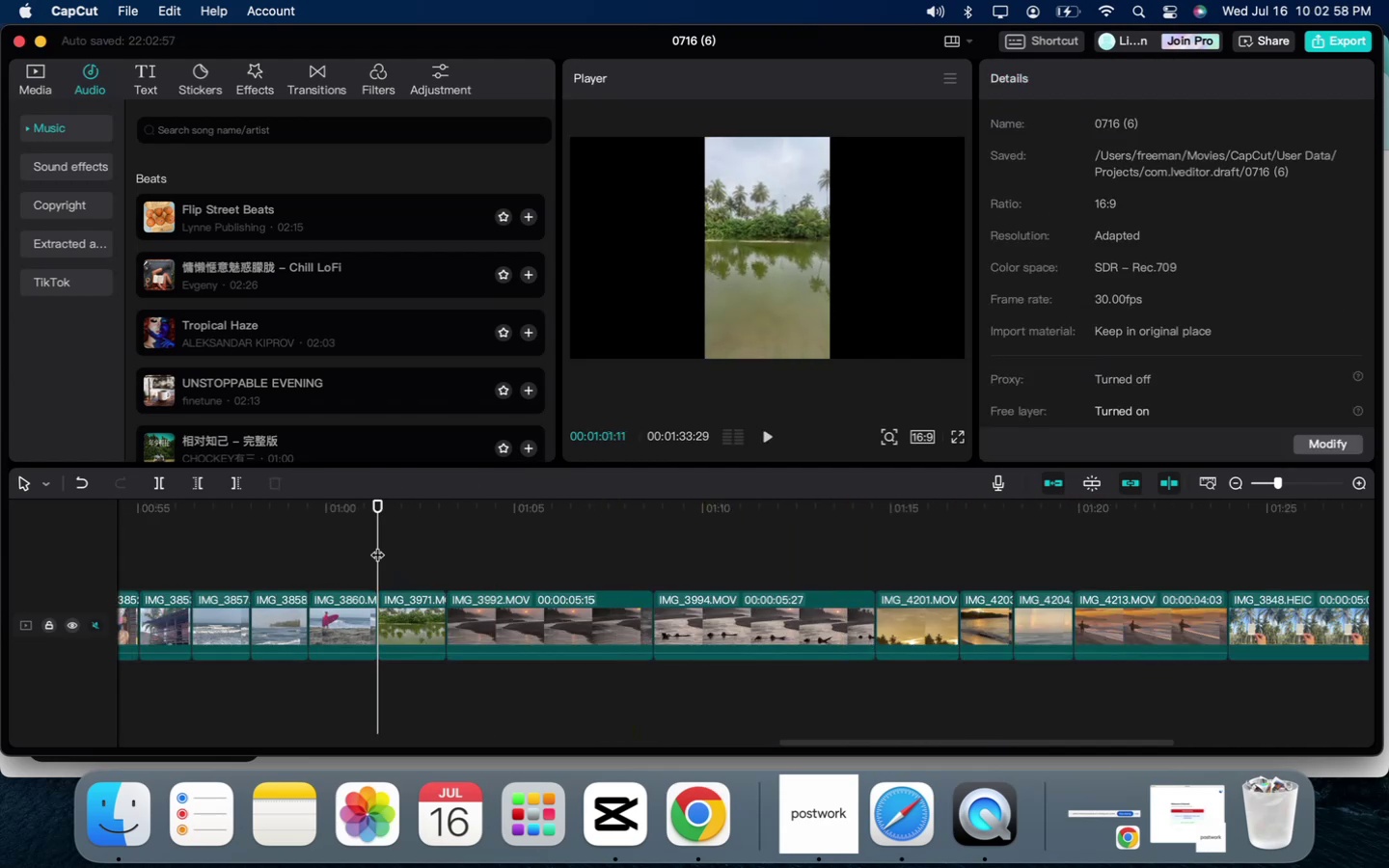 
key(Space)
 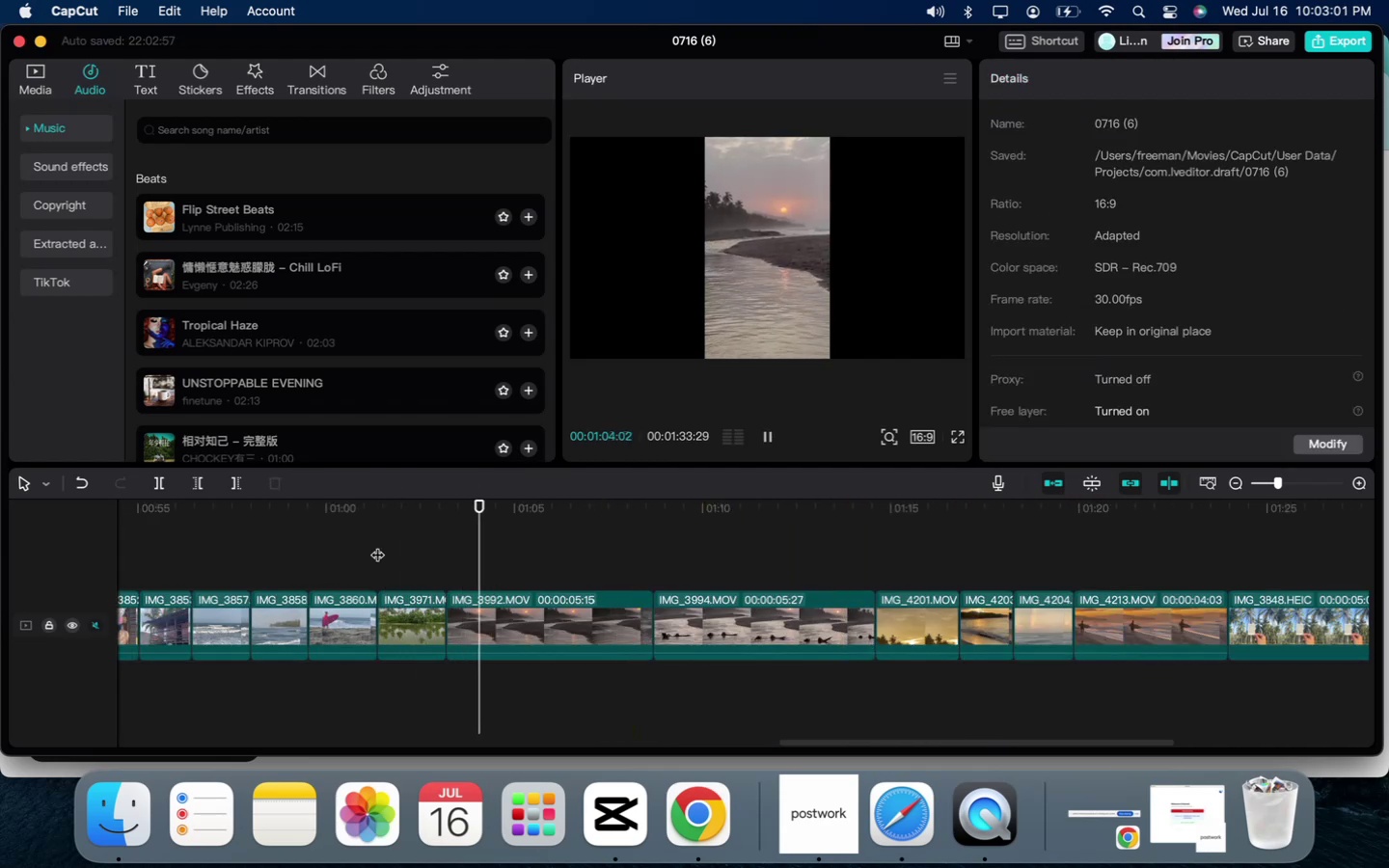 
key(Space)
 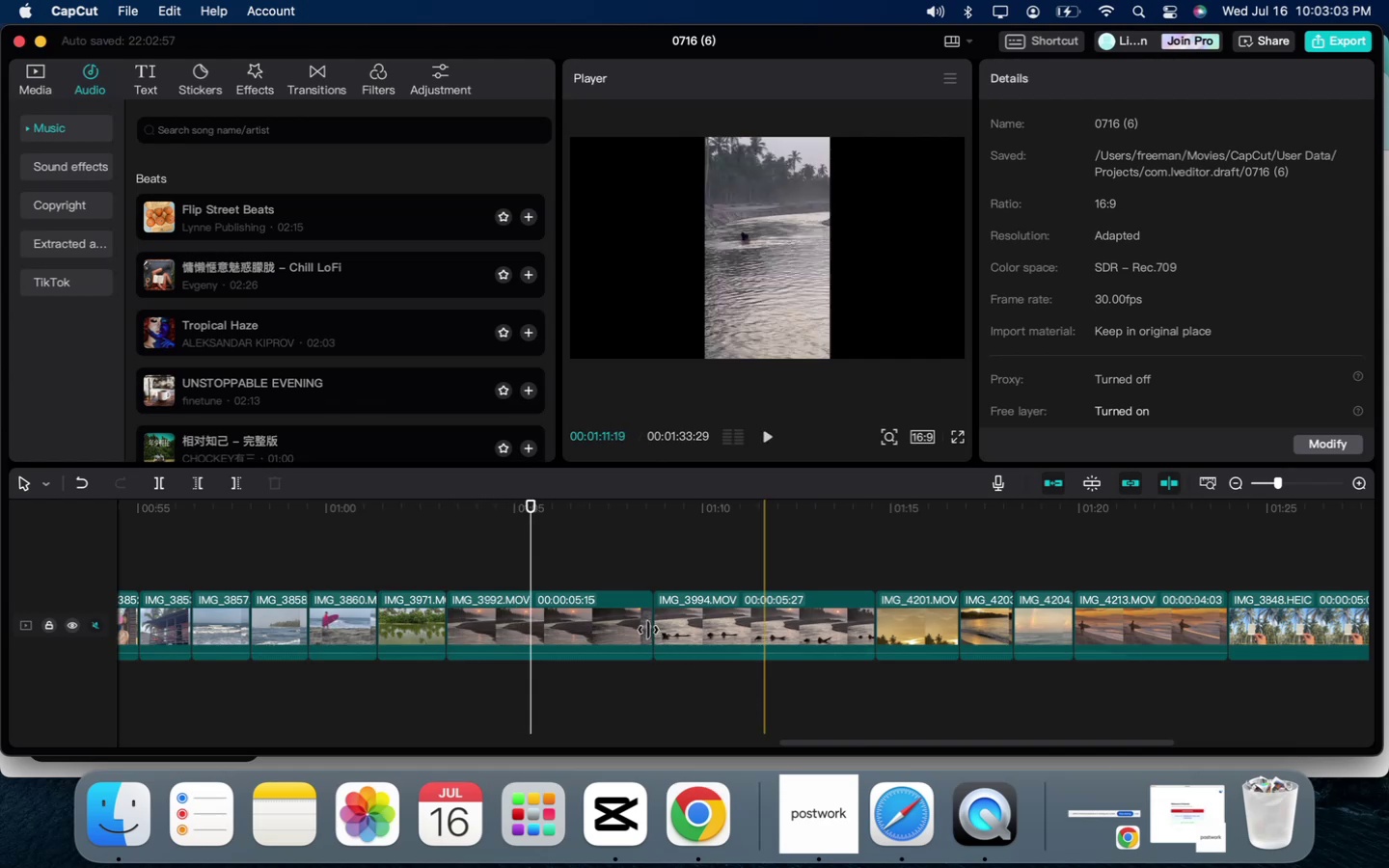 
left_click_drag(start_coordinate=[648, 625], to_coordinate=[521, 622])
 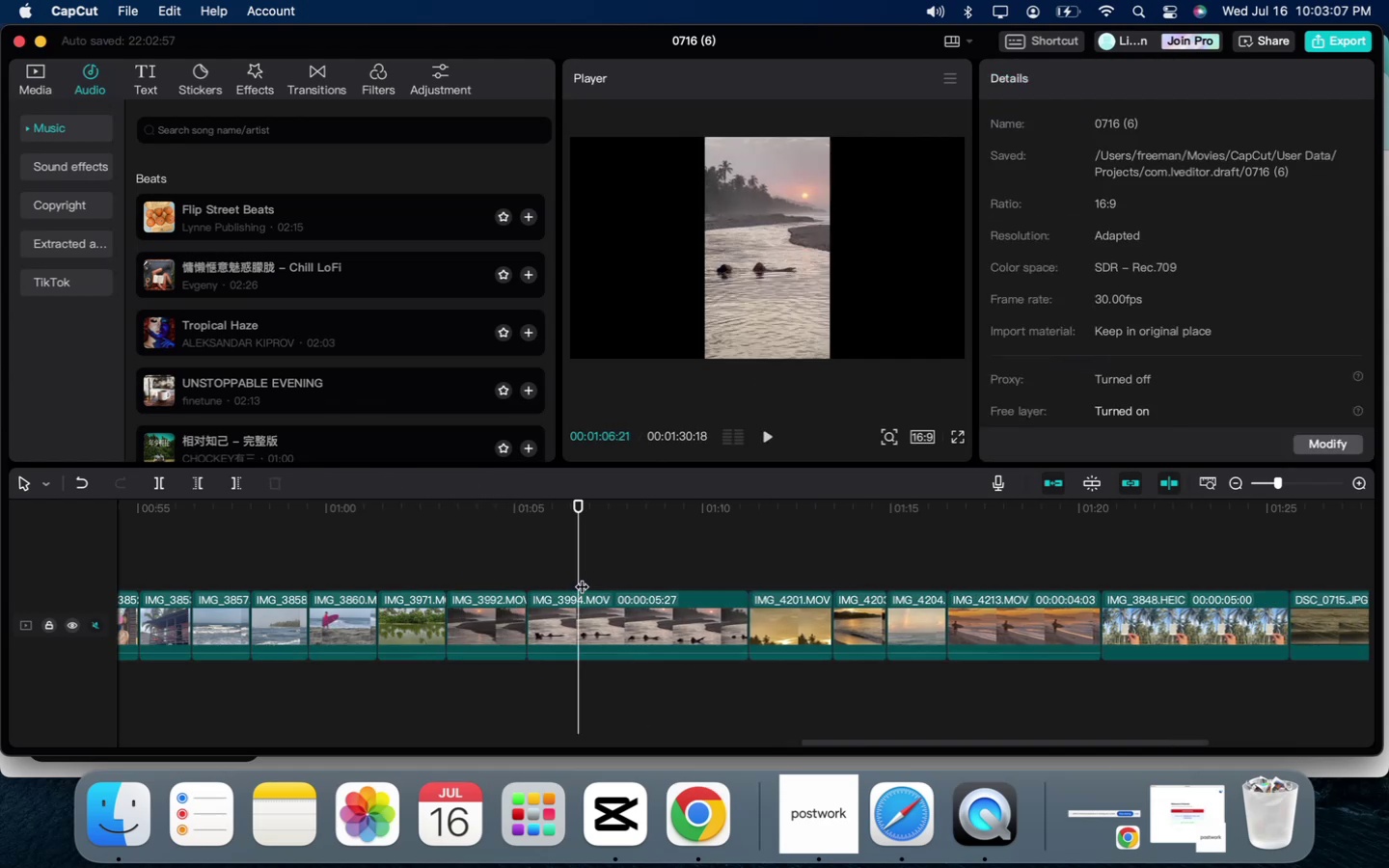 
key(Space)
 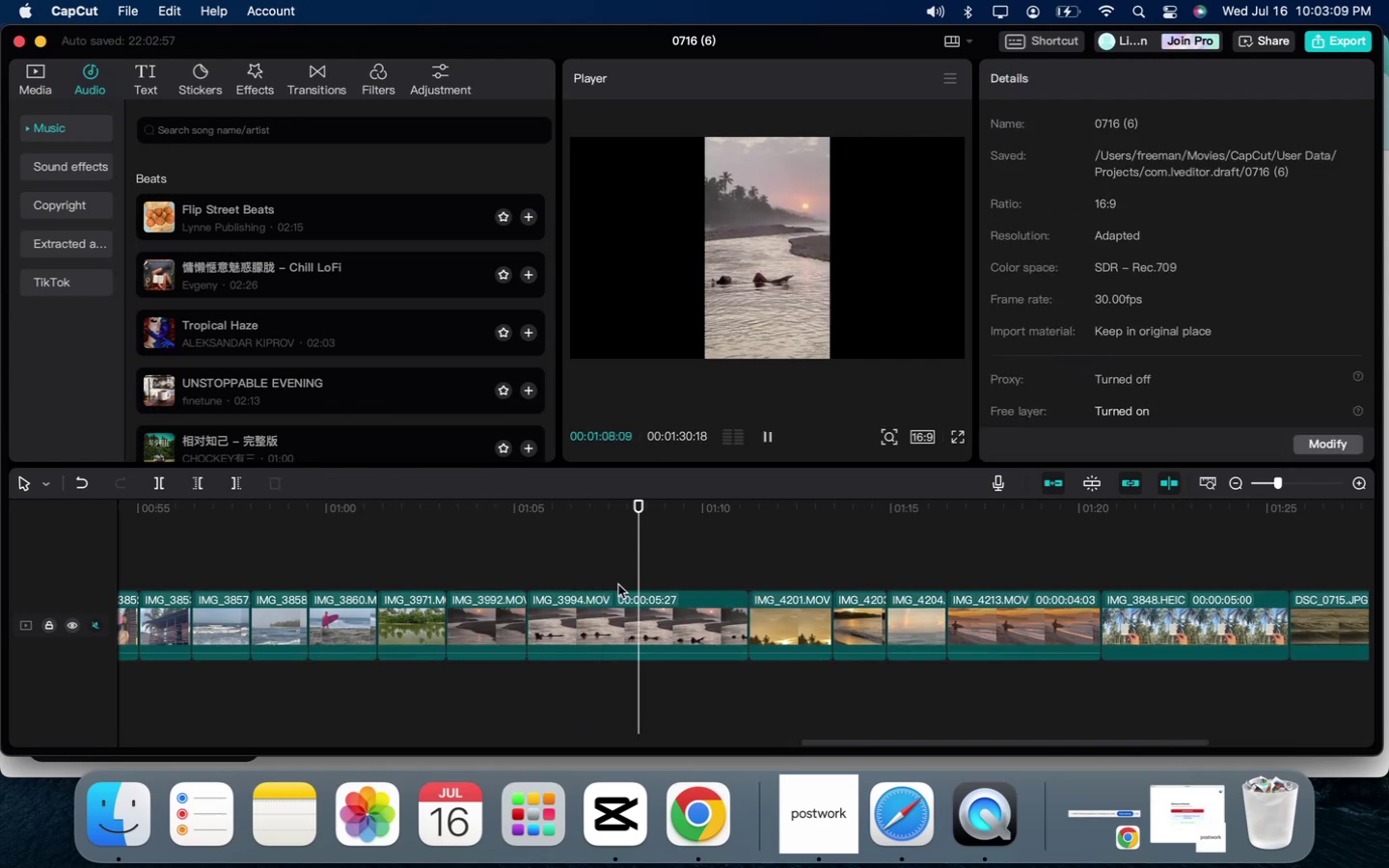 
key(Space)
 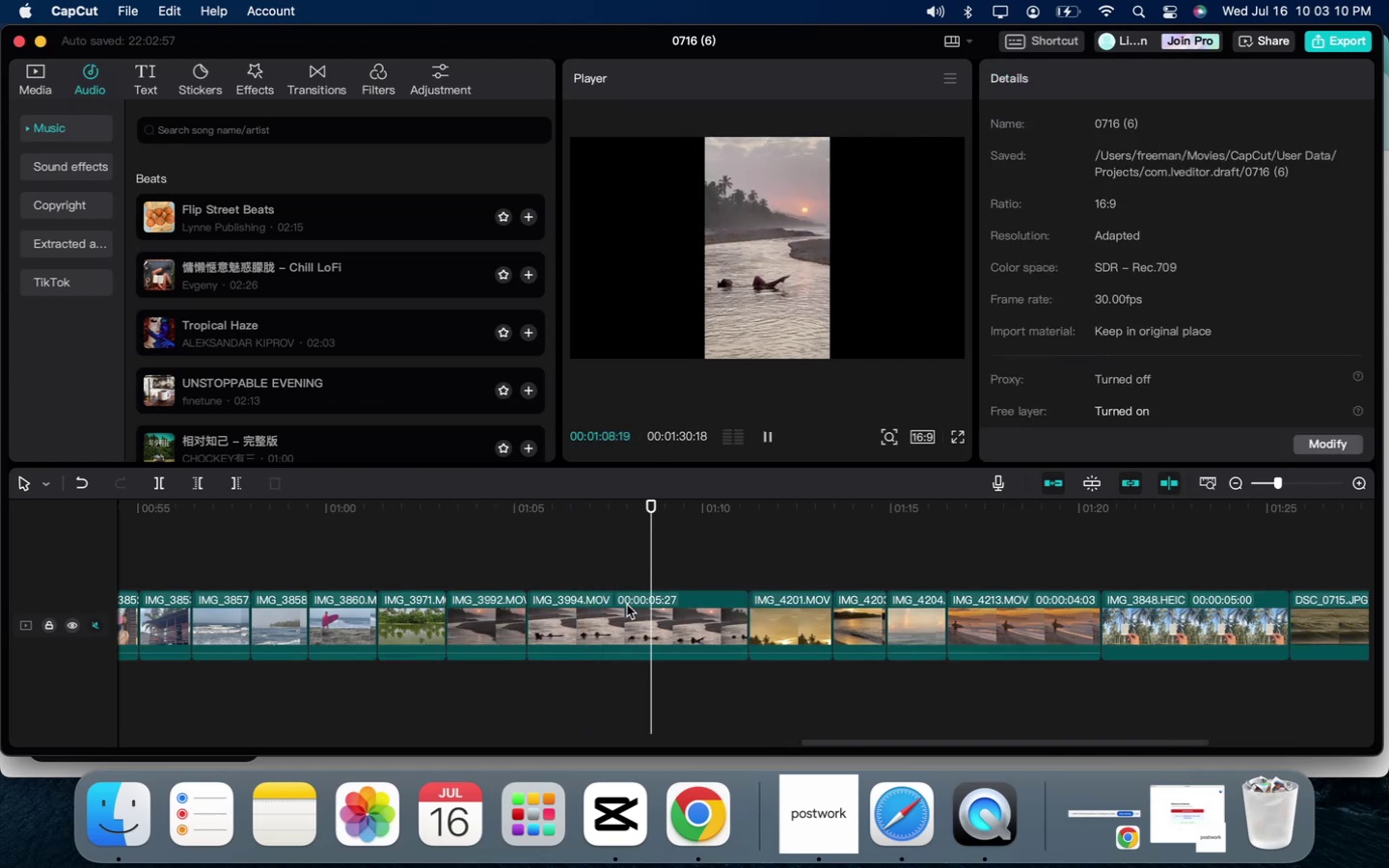 
left_click([632, 616])
 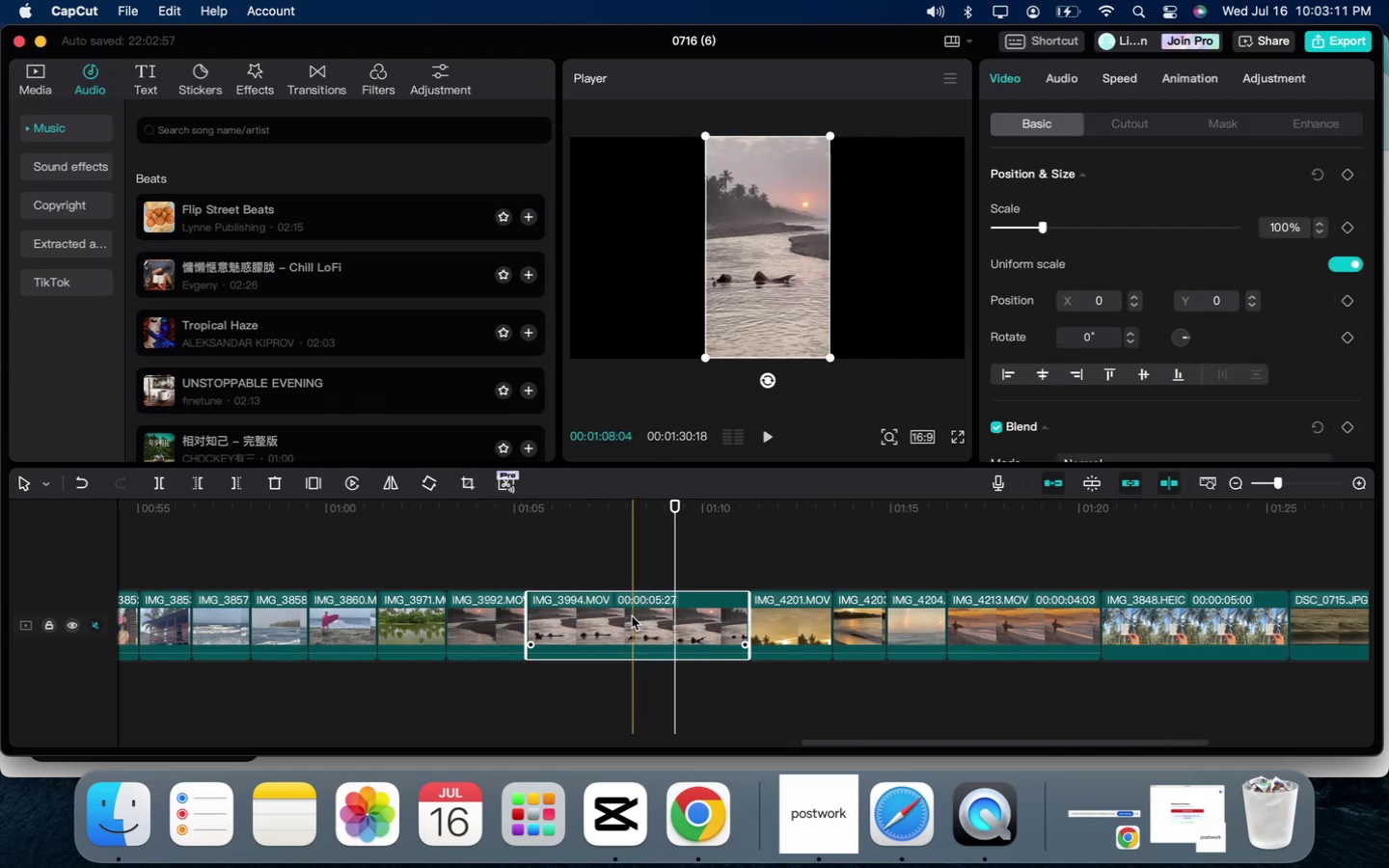 
key(Backspace)
 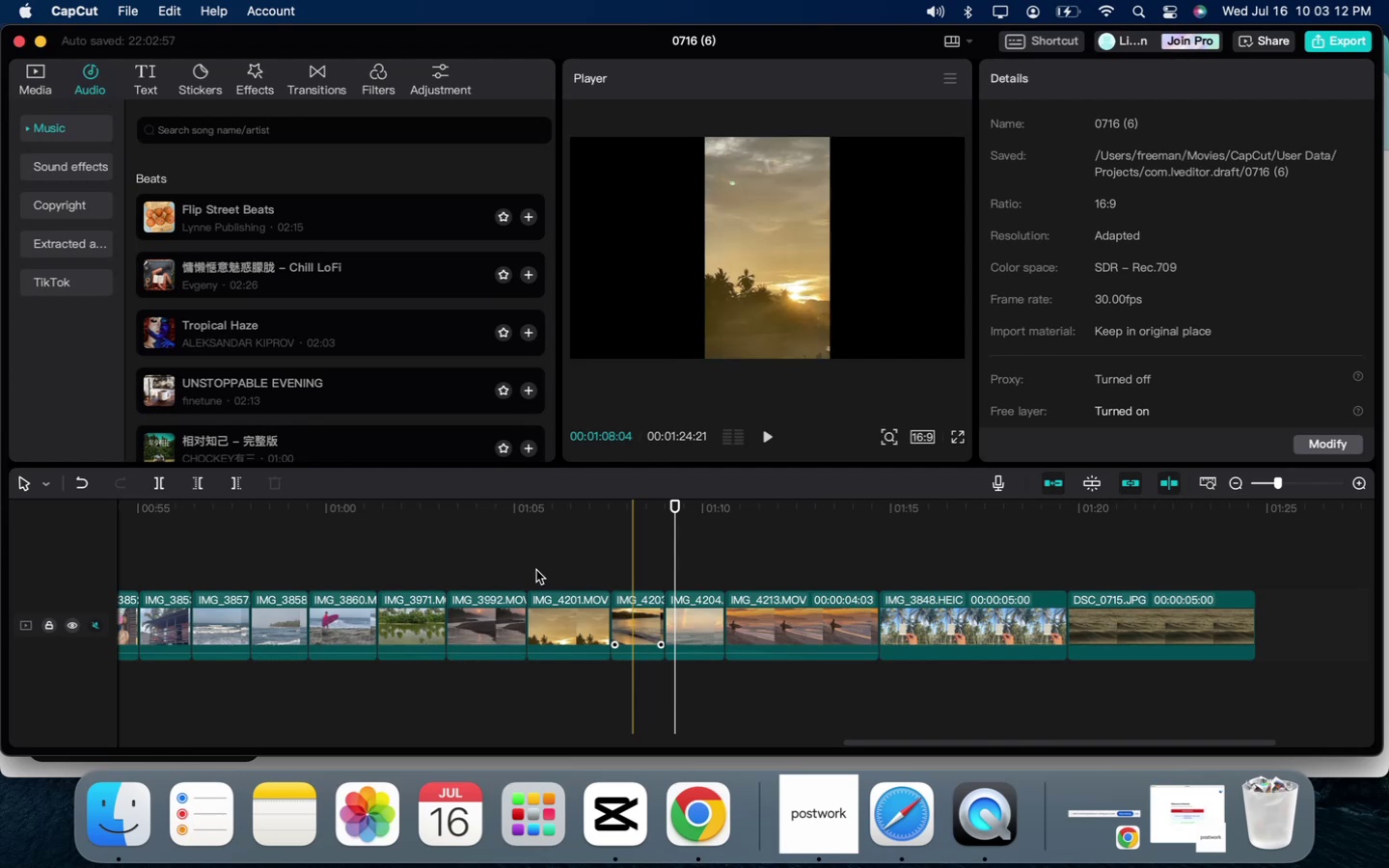 
left_click([528, 553])
 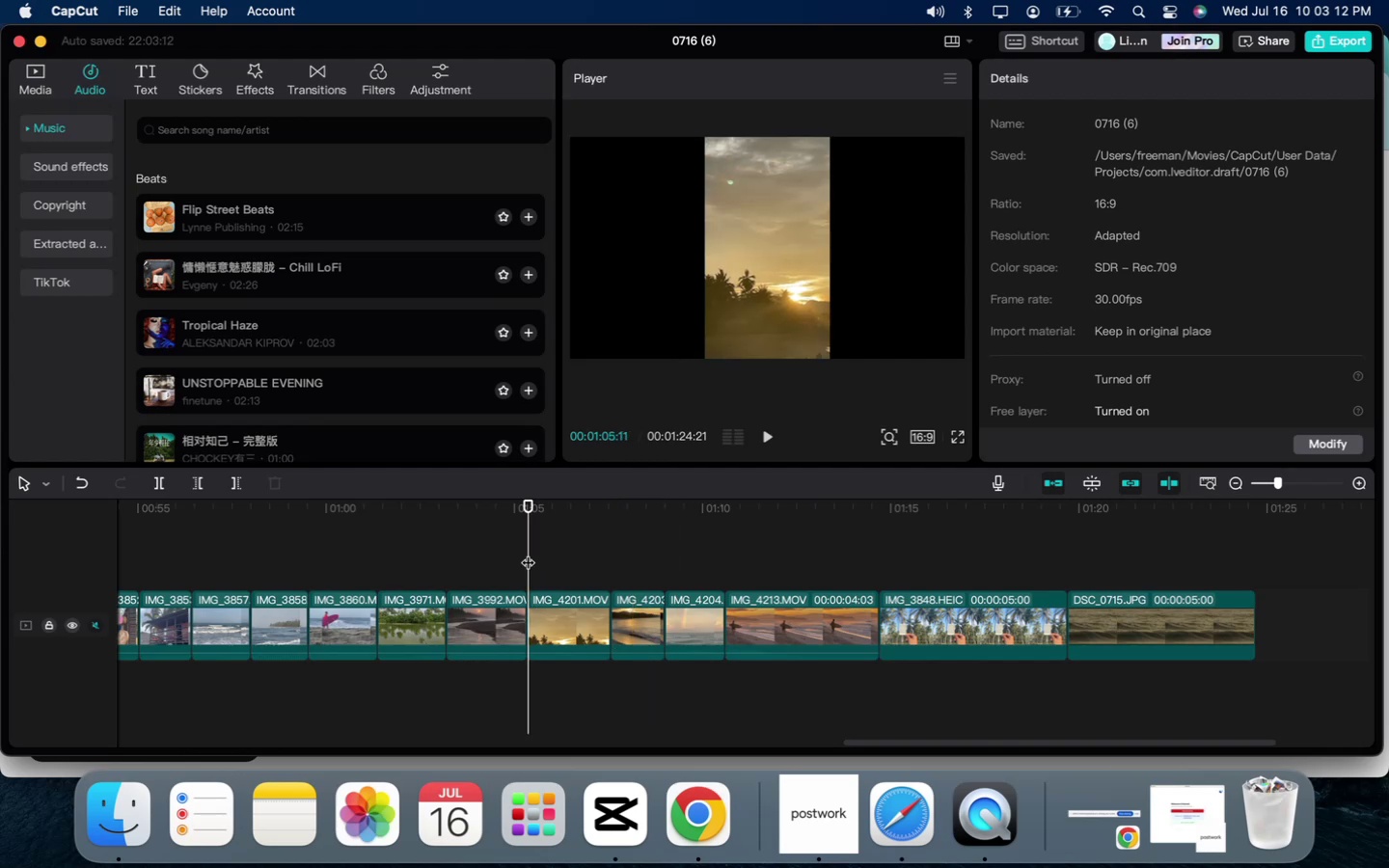 
key(Space)
 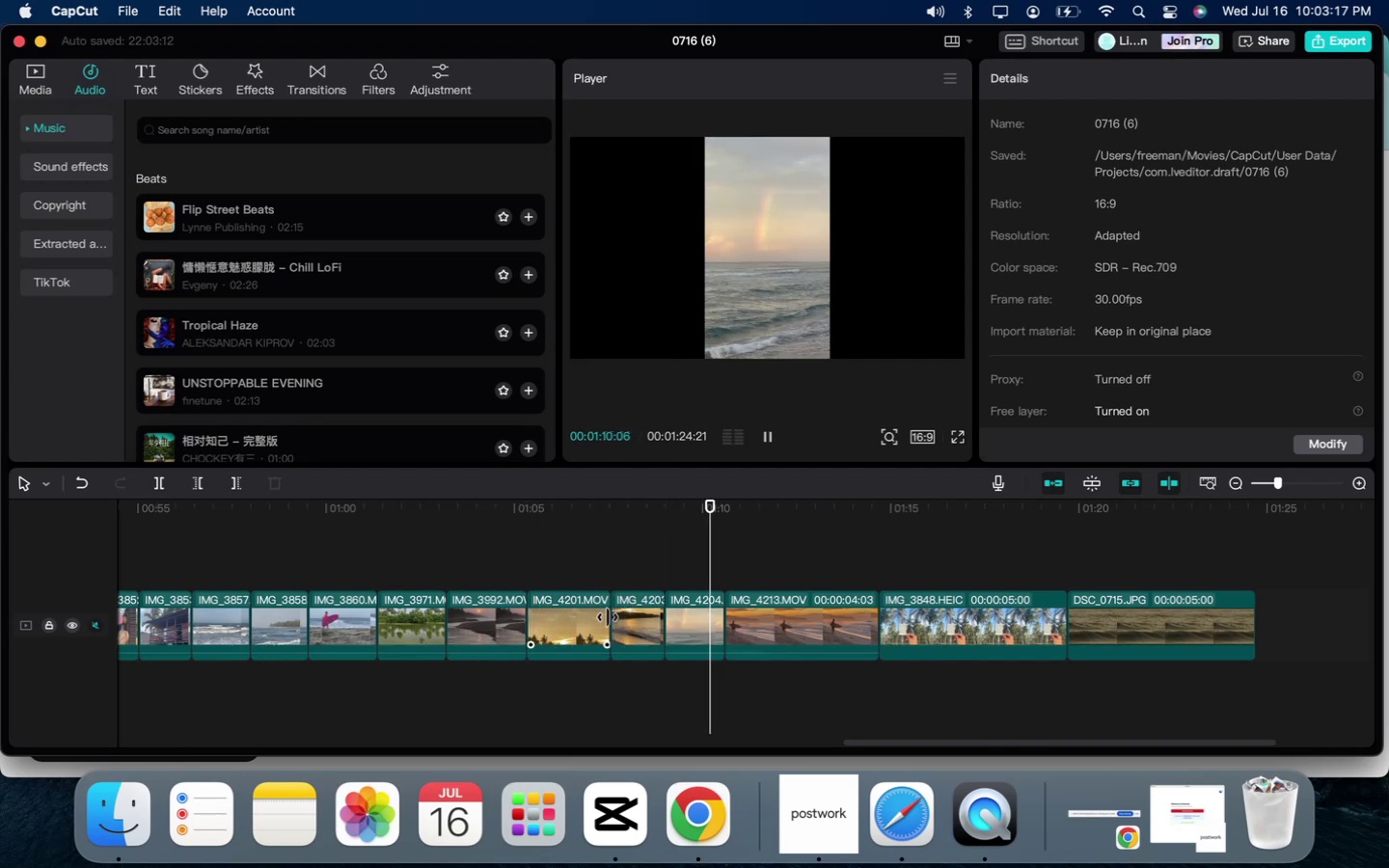 
wait(6.8)
 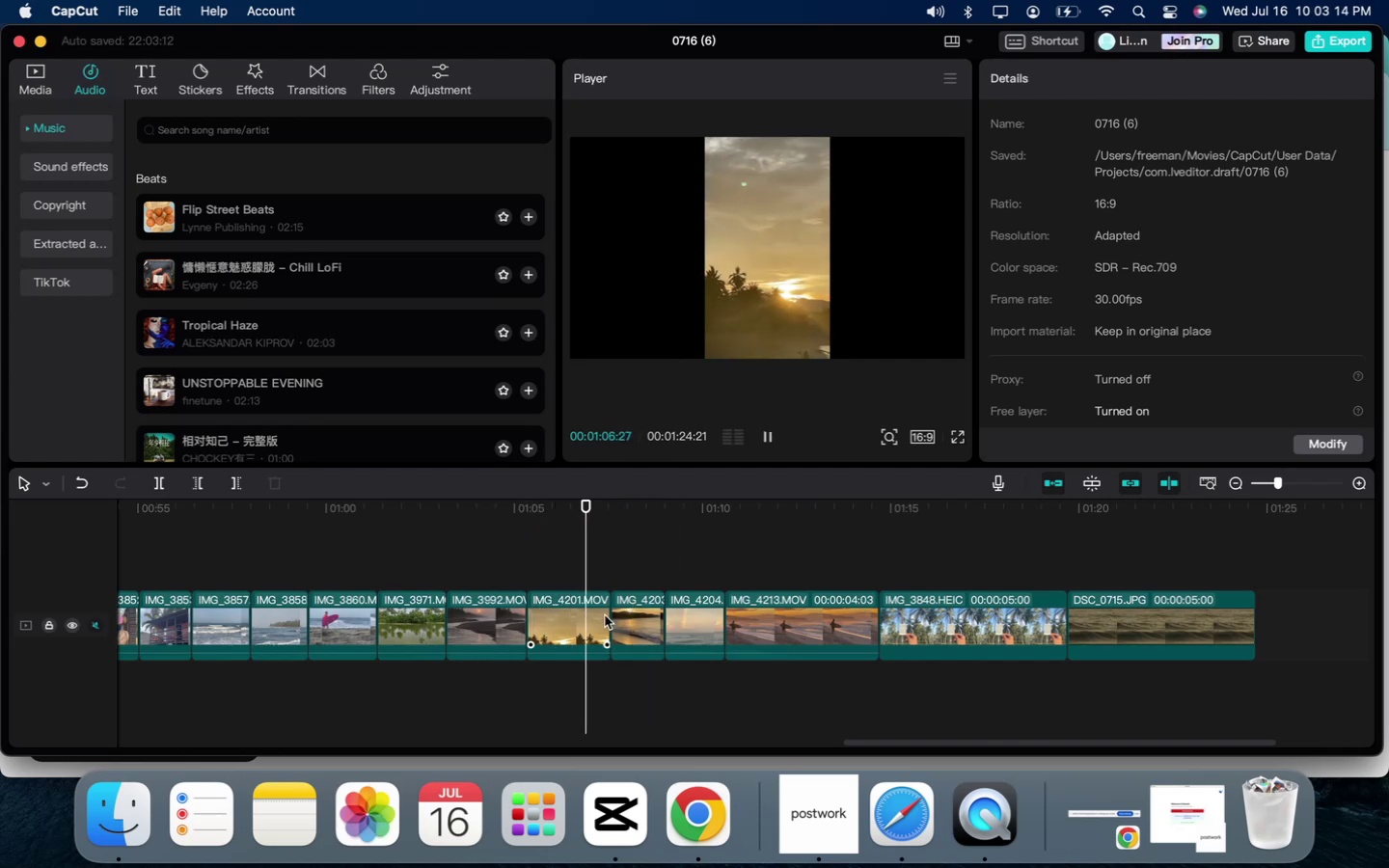 
key(Space)
 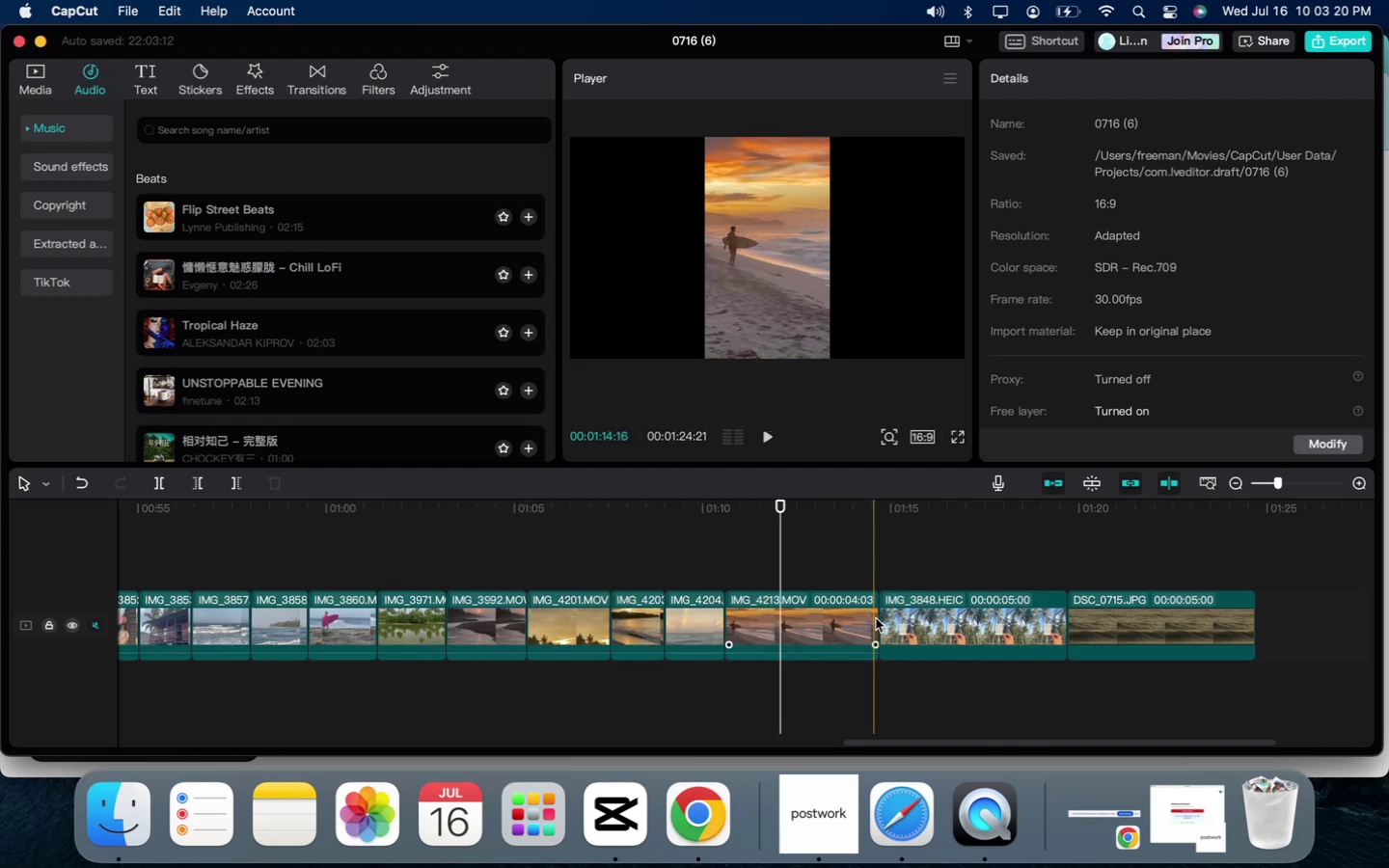 
left_click_drag(start_coordinate=[877, 618], to_coordinate=[777, 616])
 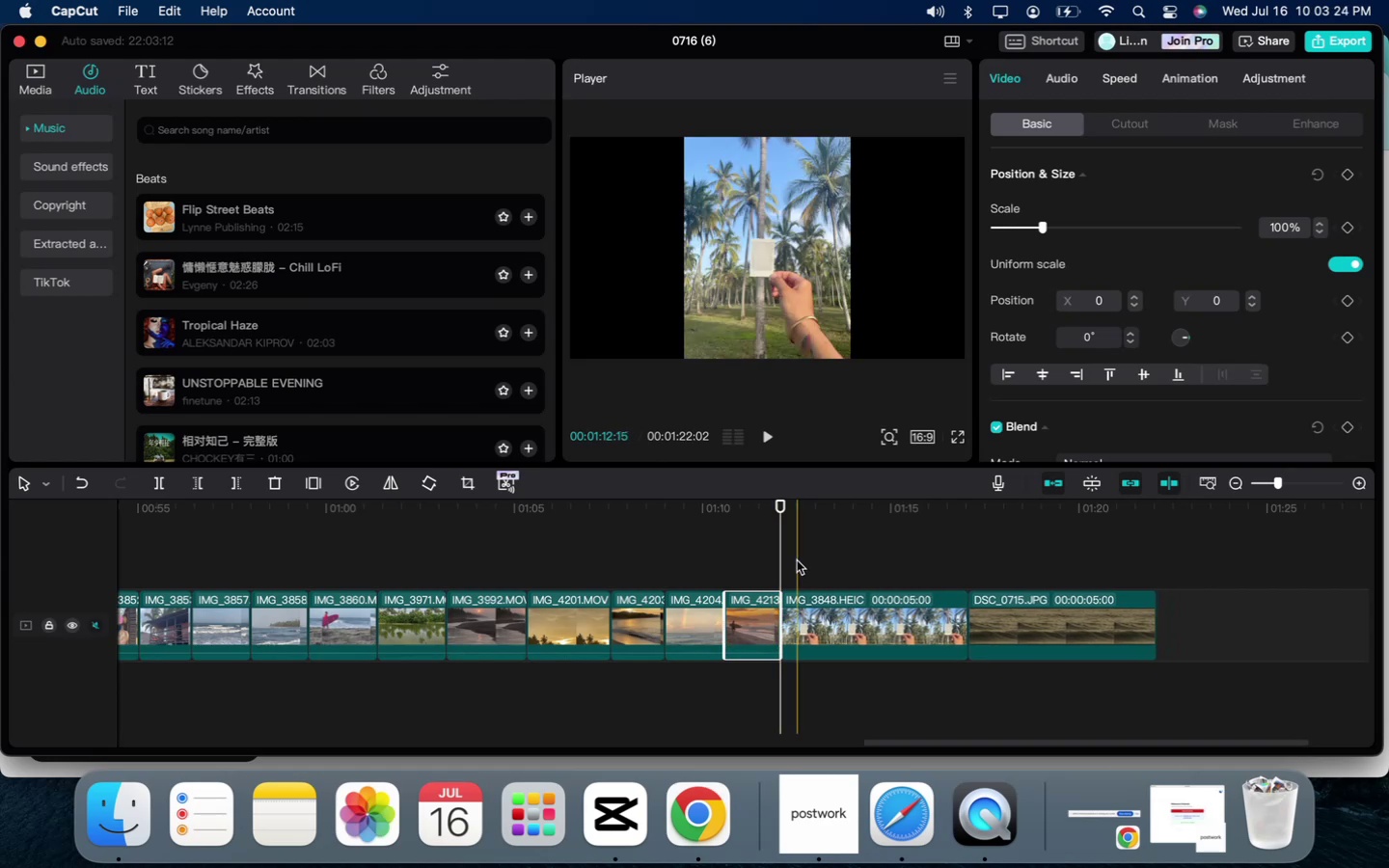 
left_click([797, 559])
 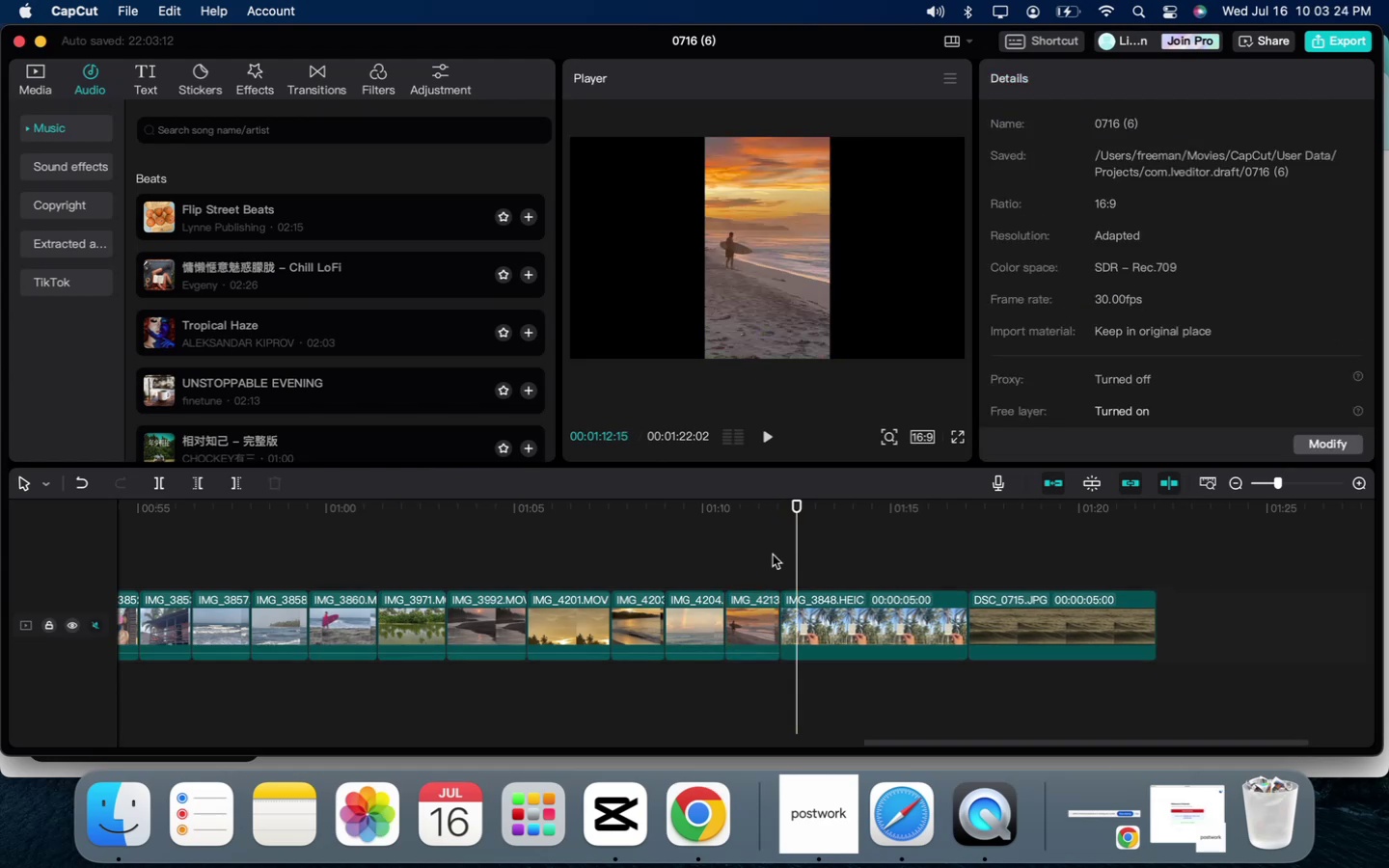 
left_click([773, 555])
 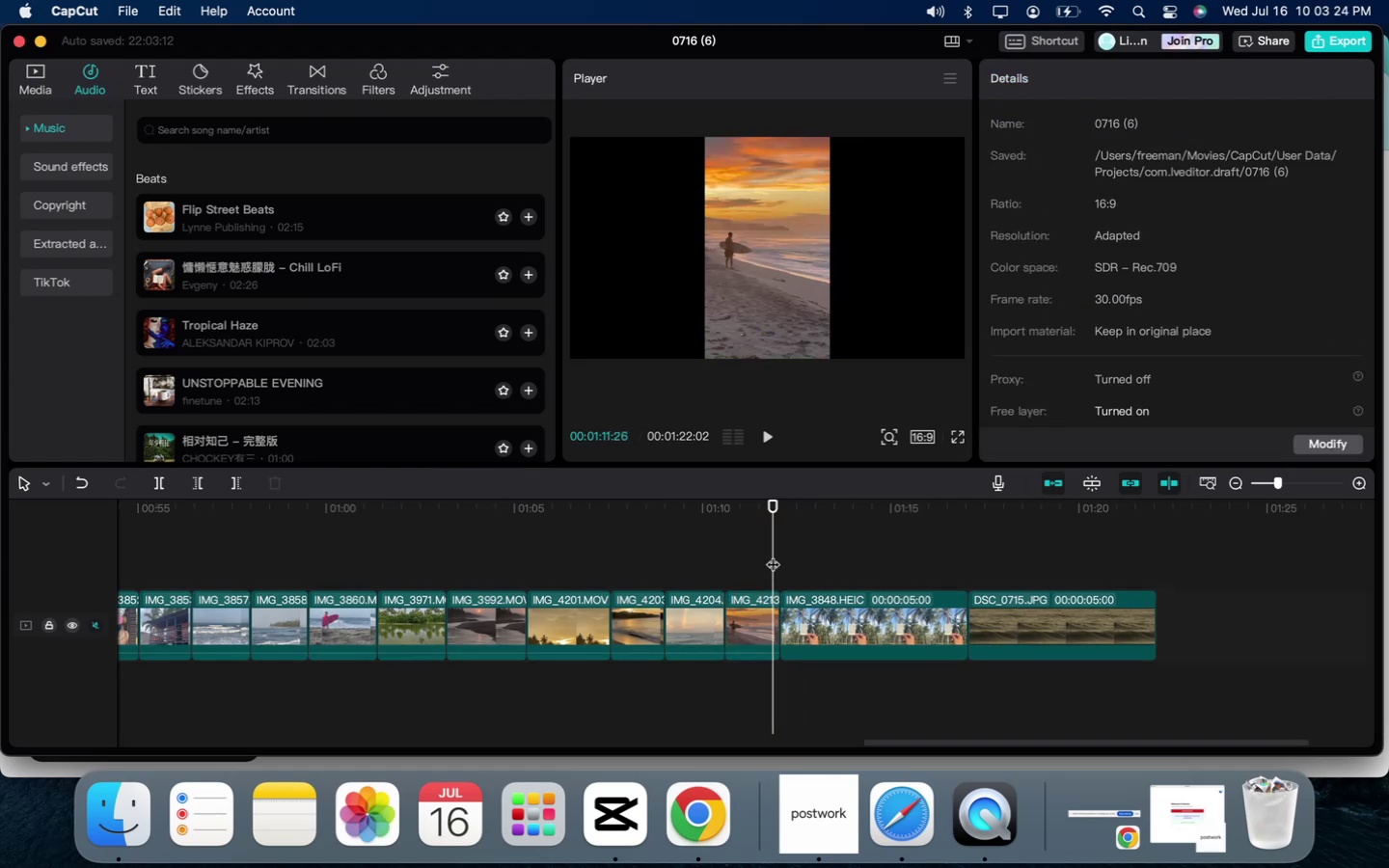 
key(Space)
 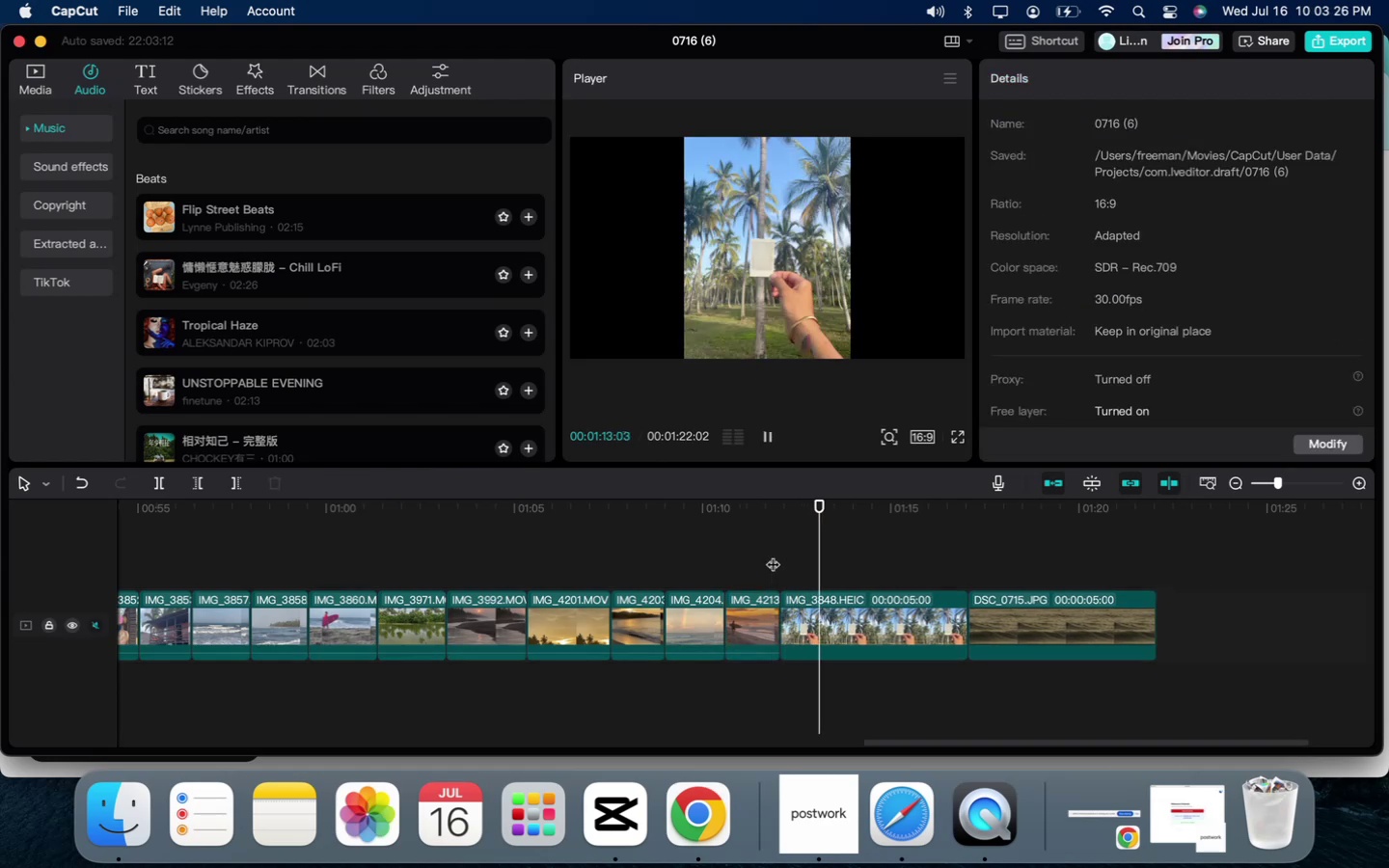 
key(Space)
 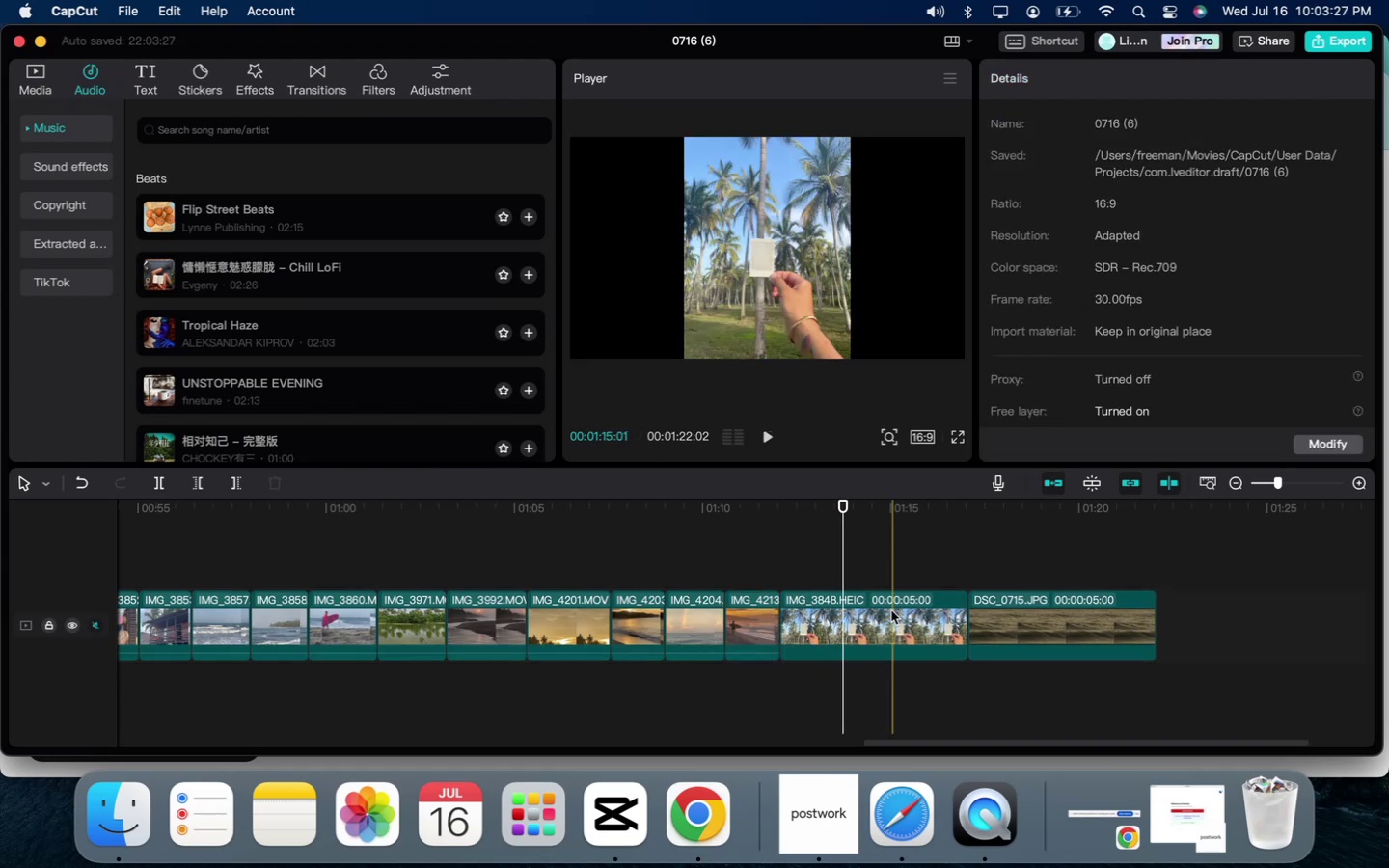 
left_click([891, 613])
 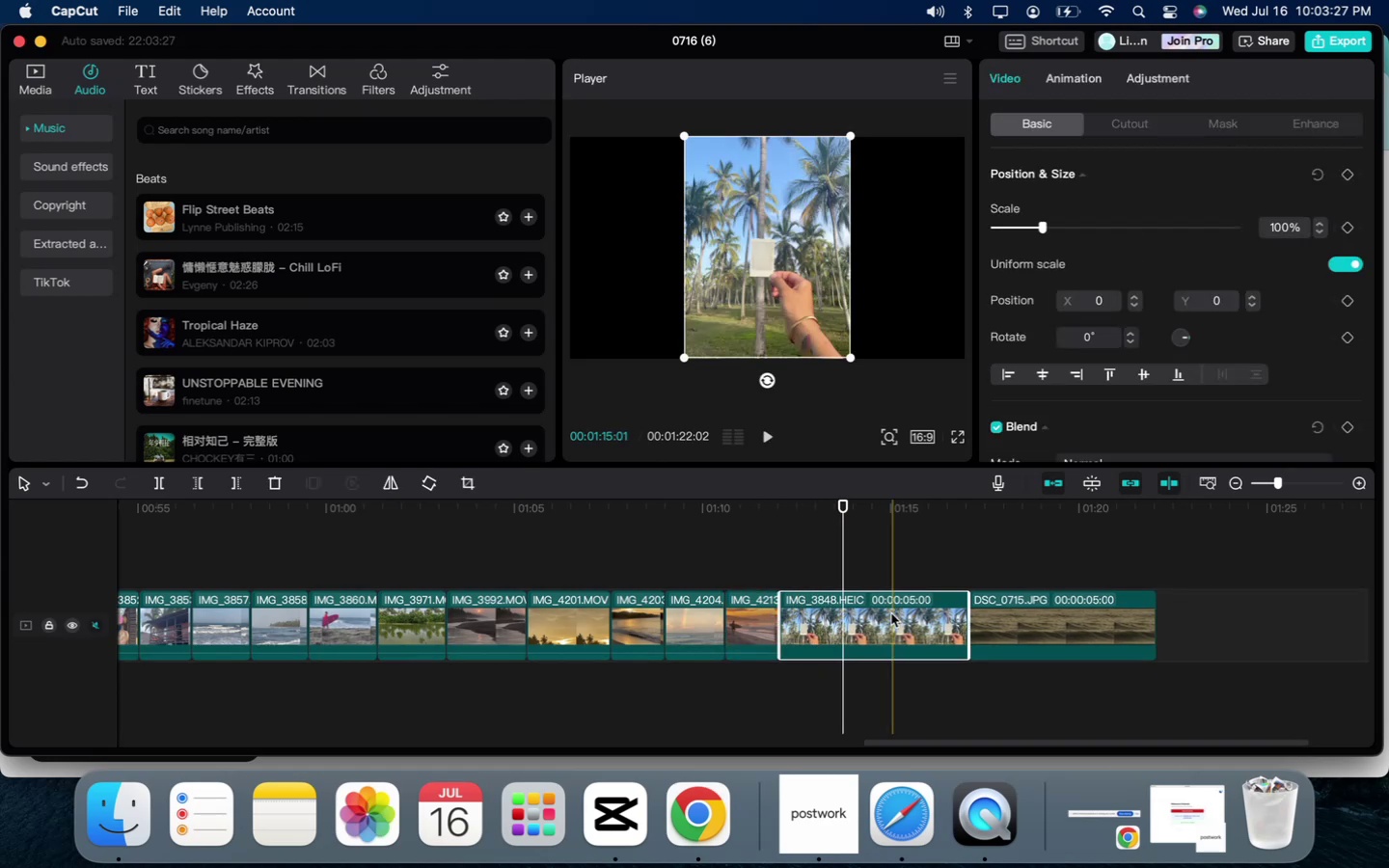 
key(Backspace)
 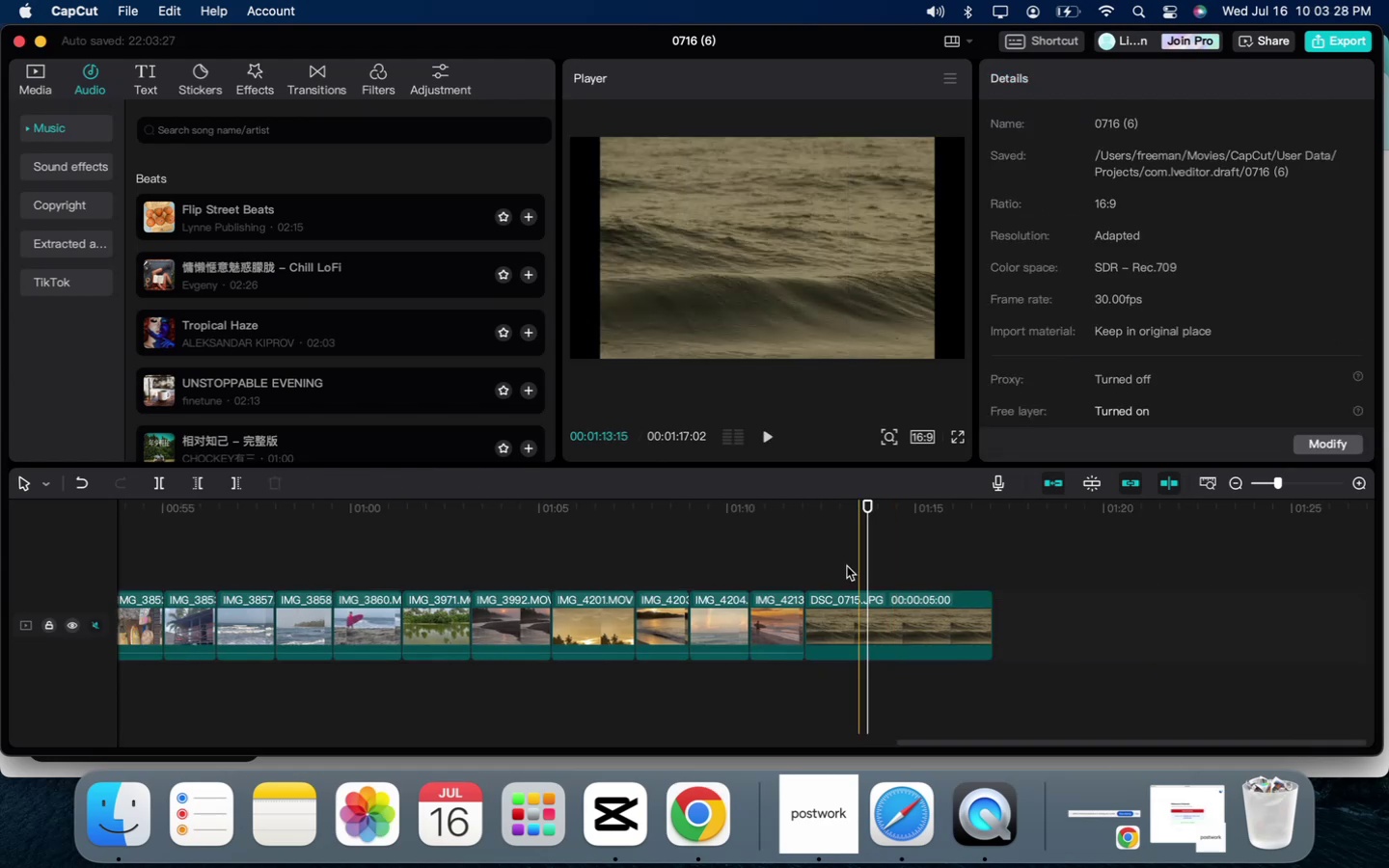 
key(Space)
 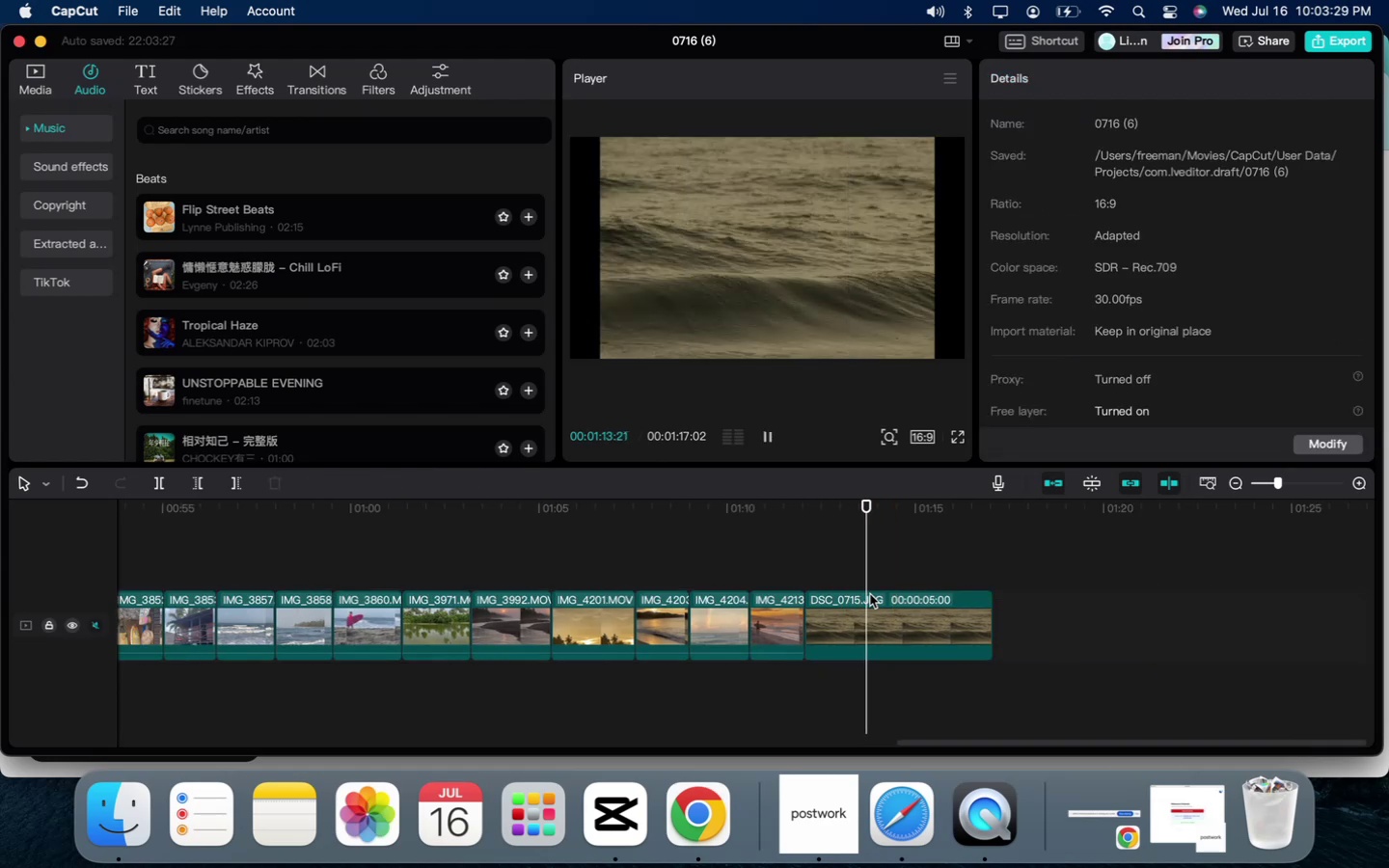 
key(Space)
 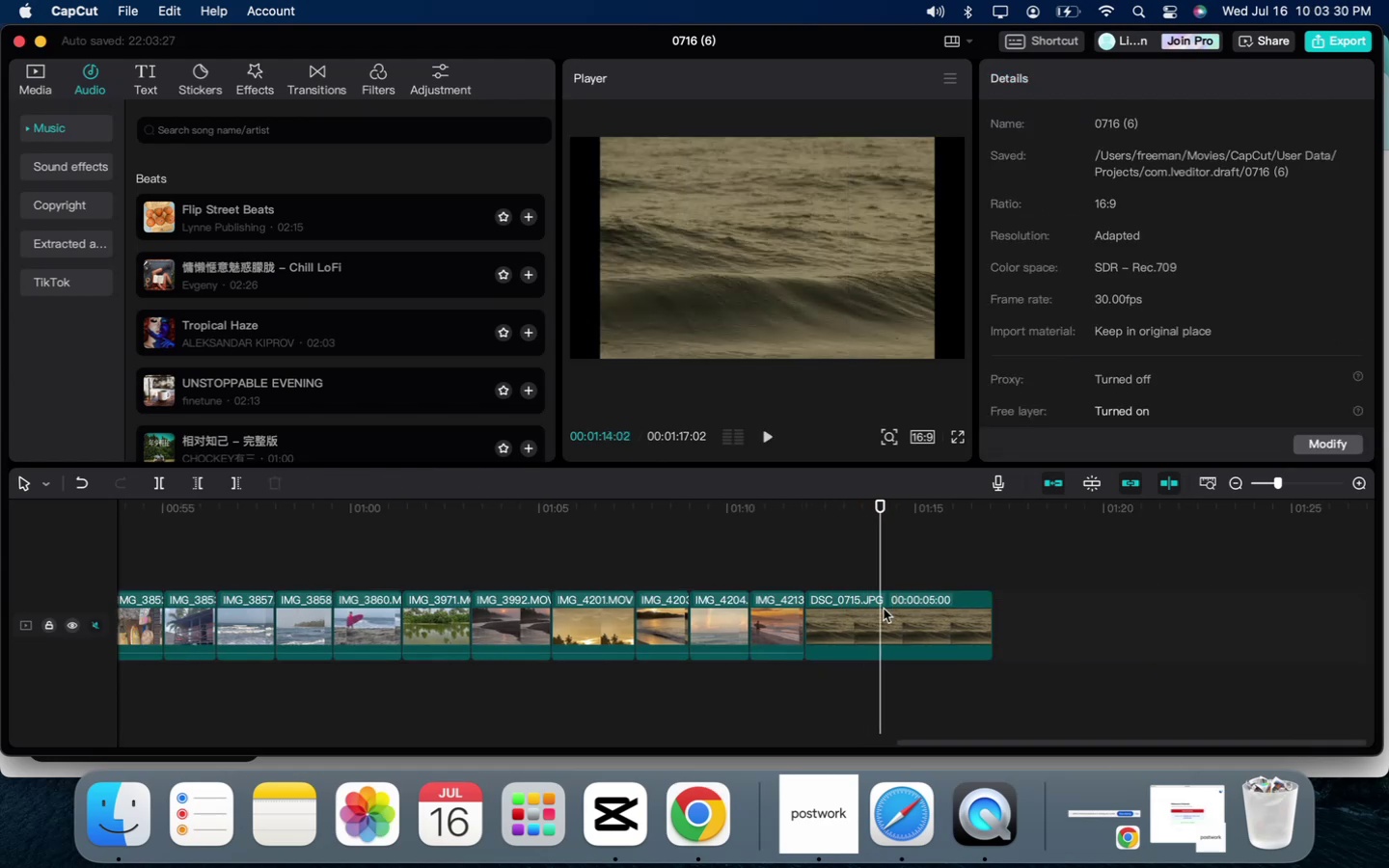 
left_click([884, 609])
 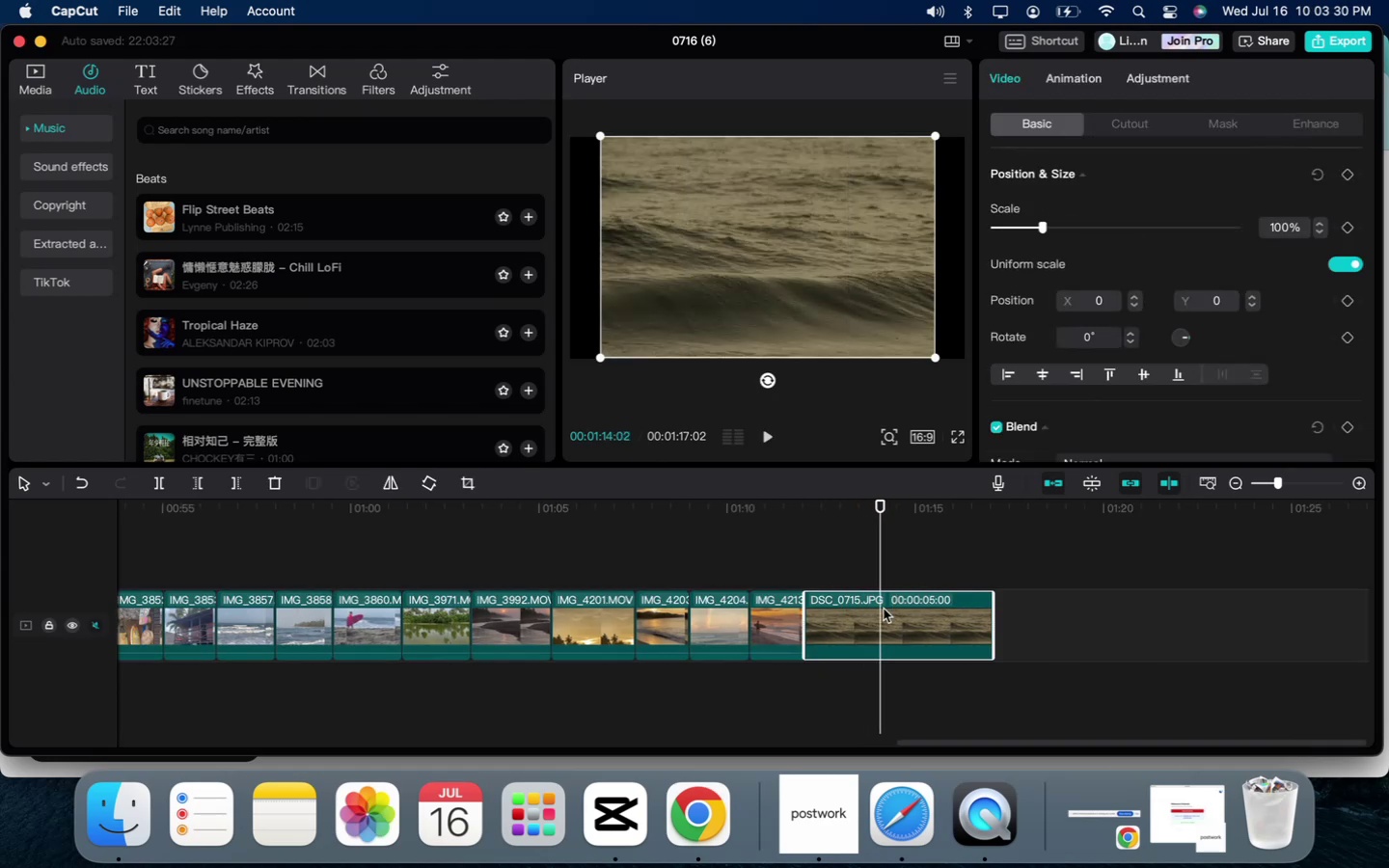 
key(Backspace)
 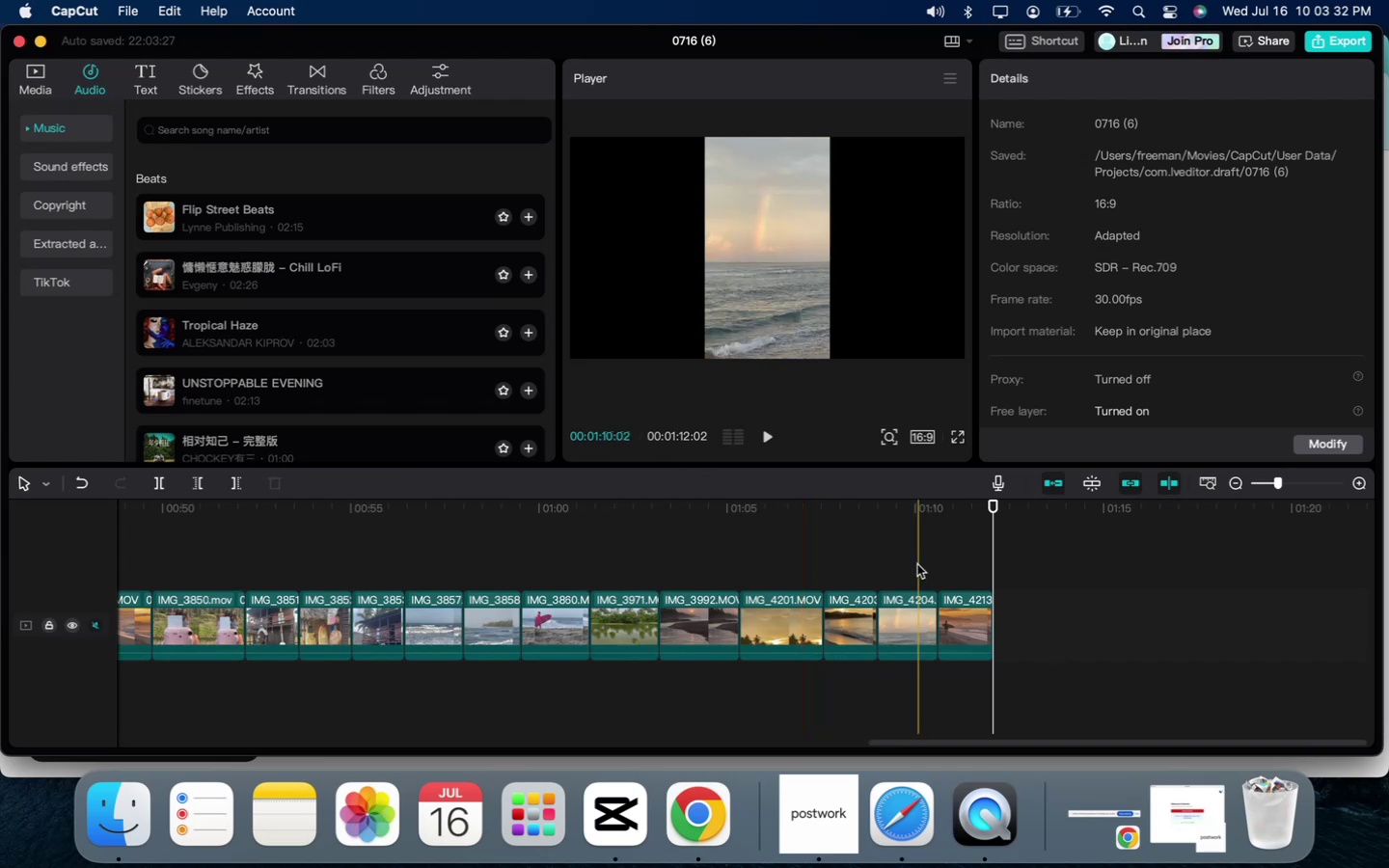 
left_click([953, 559])
 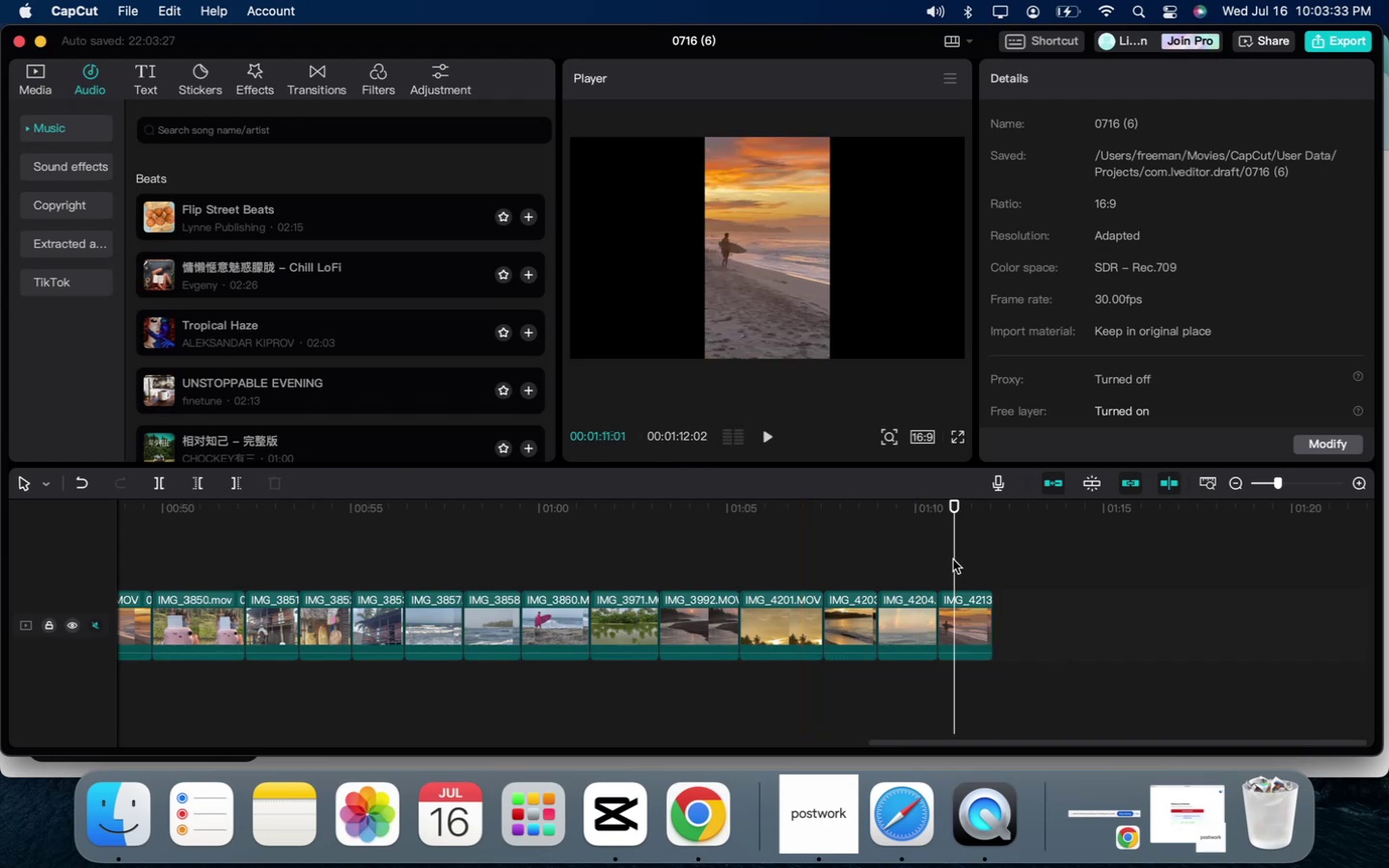 
scroll: coordinate [953, 559], scroll_direction: up, amount: 168.0
 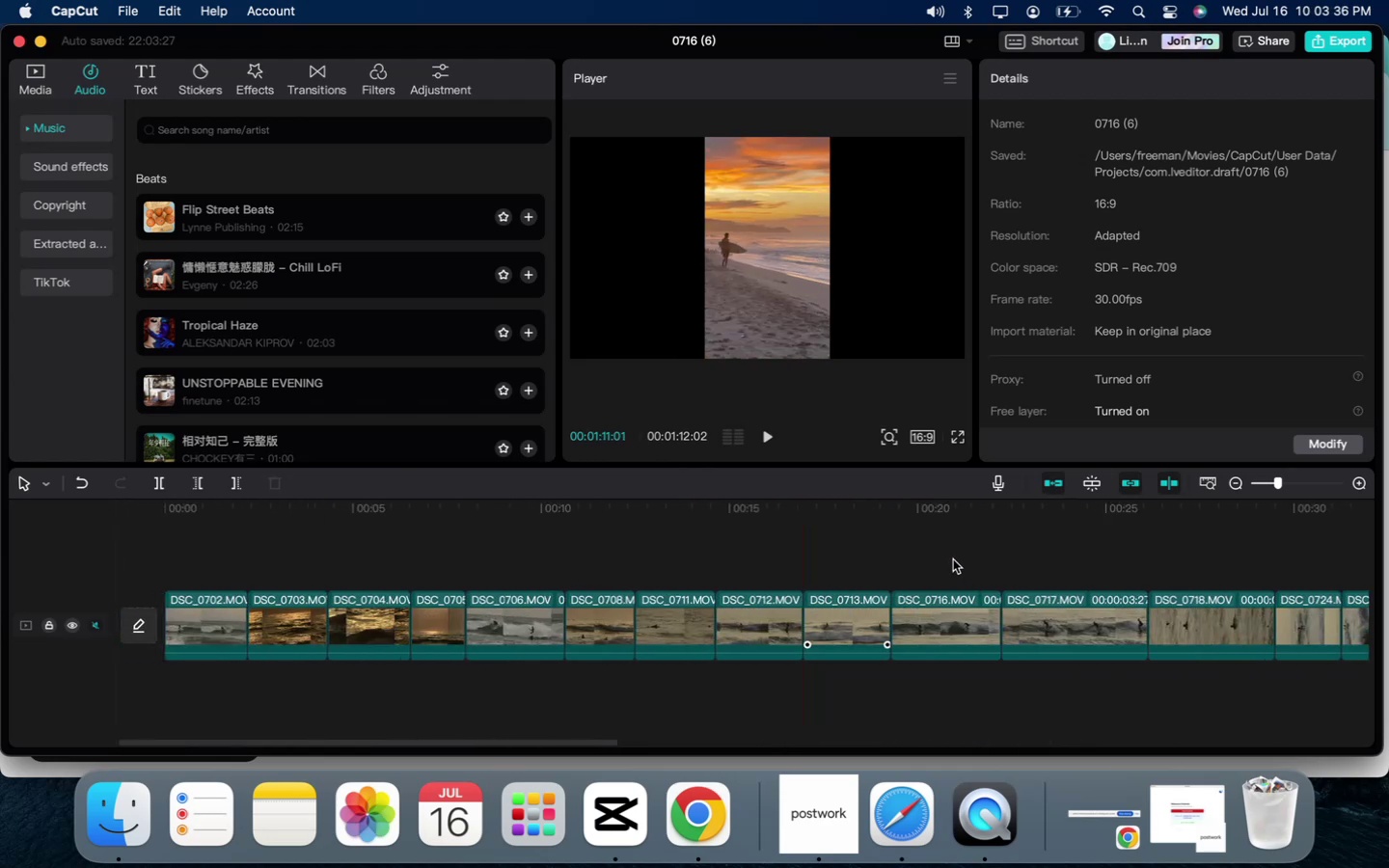 
scroll: coordinate [953, 559], scroll_direction: down, amount: 59.0
 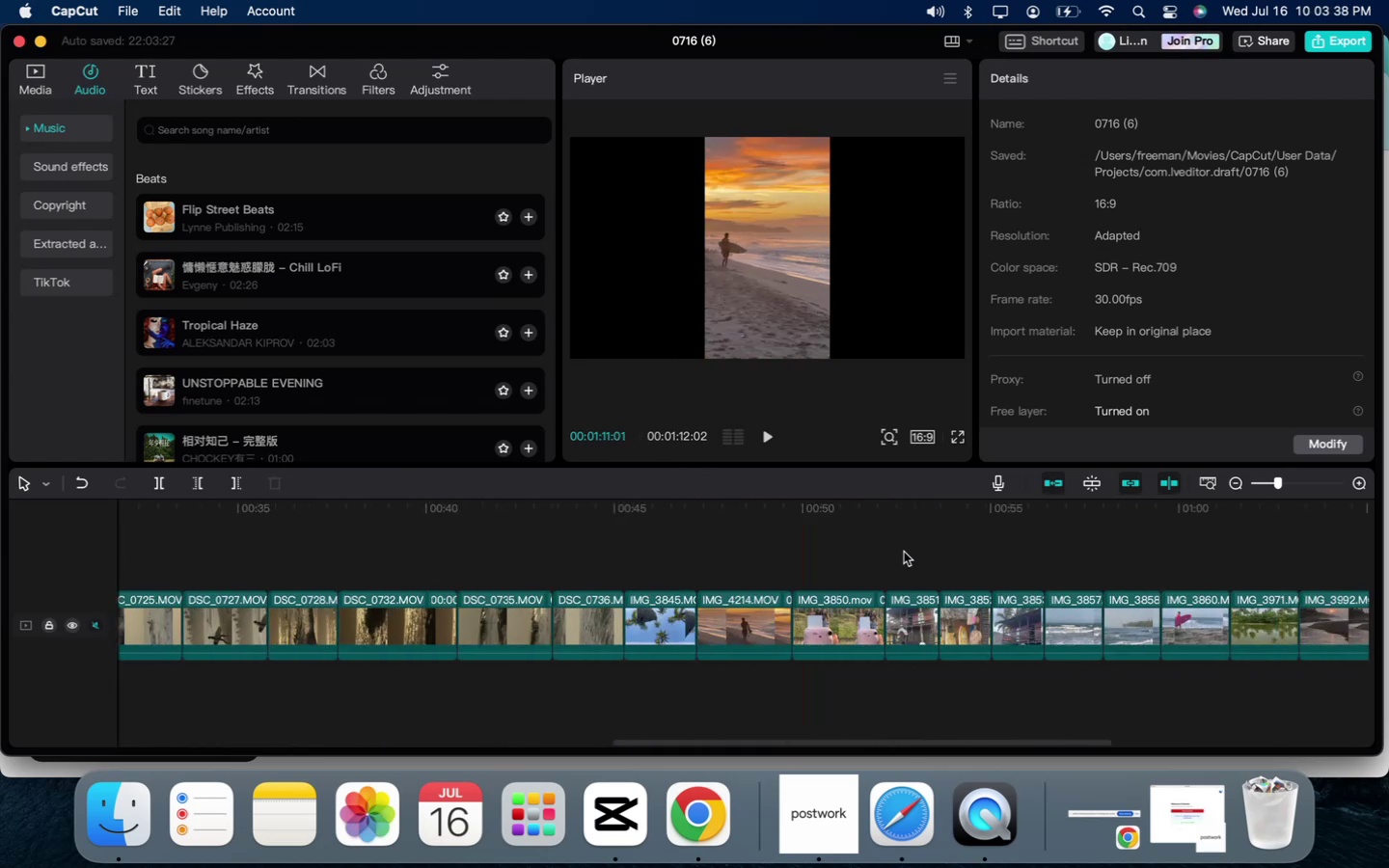 
left_click_drag(start_coordinate=[909, 552], to_coordinate=[1029, 637])
 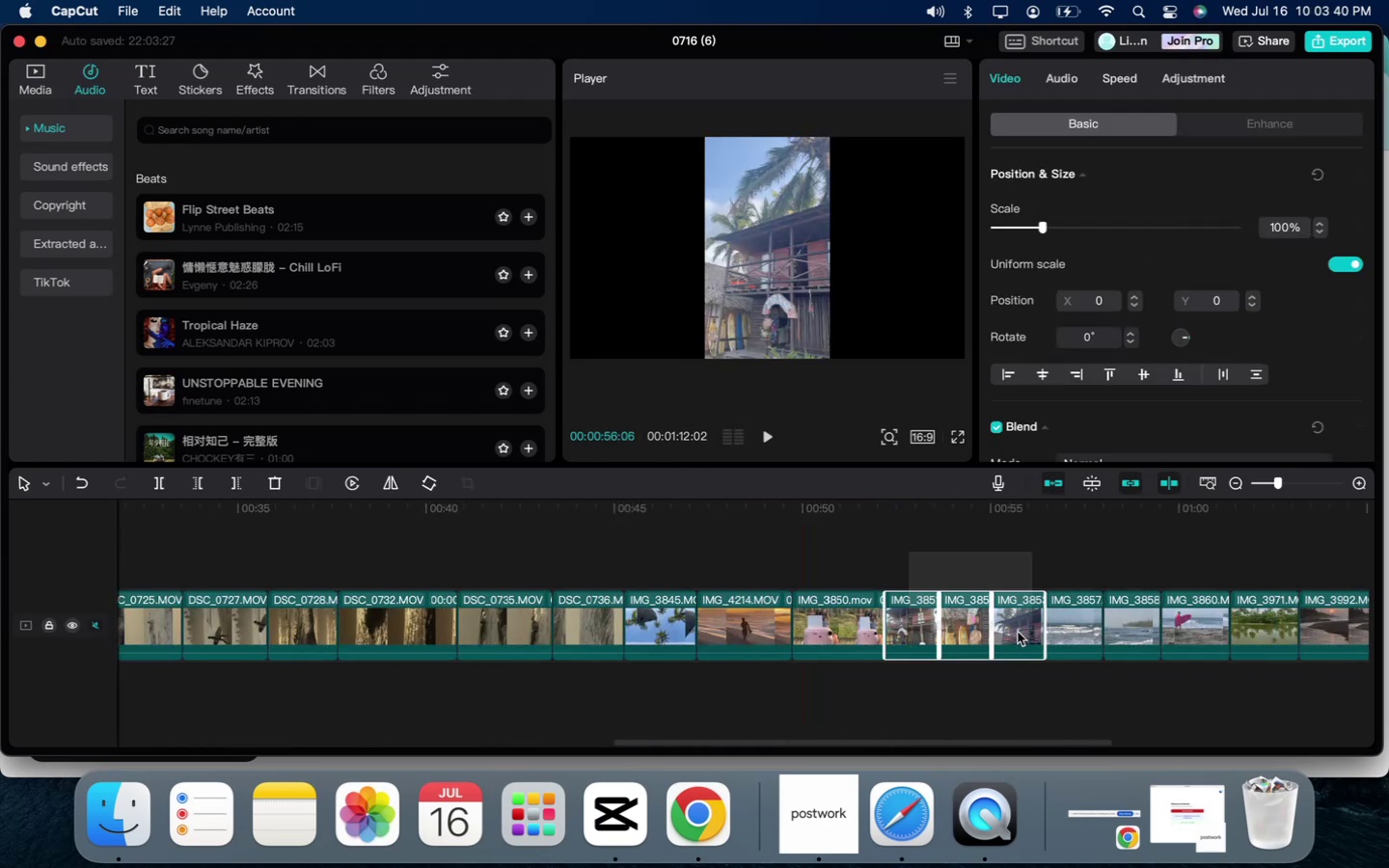 
left_click_drag(start_coordinate=[1017, 631], to_coordinate=[2, 606])
 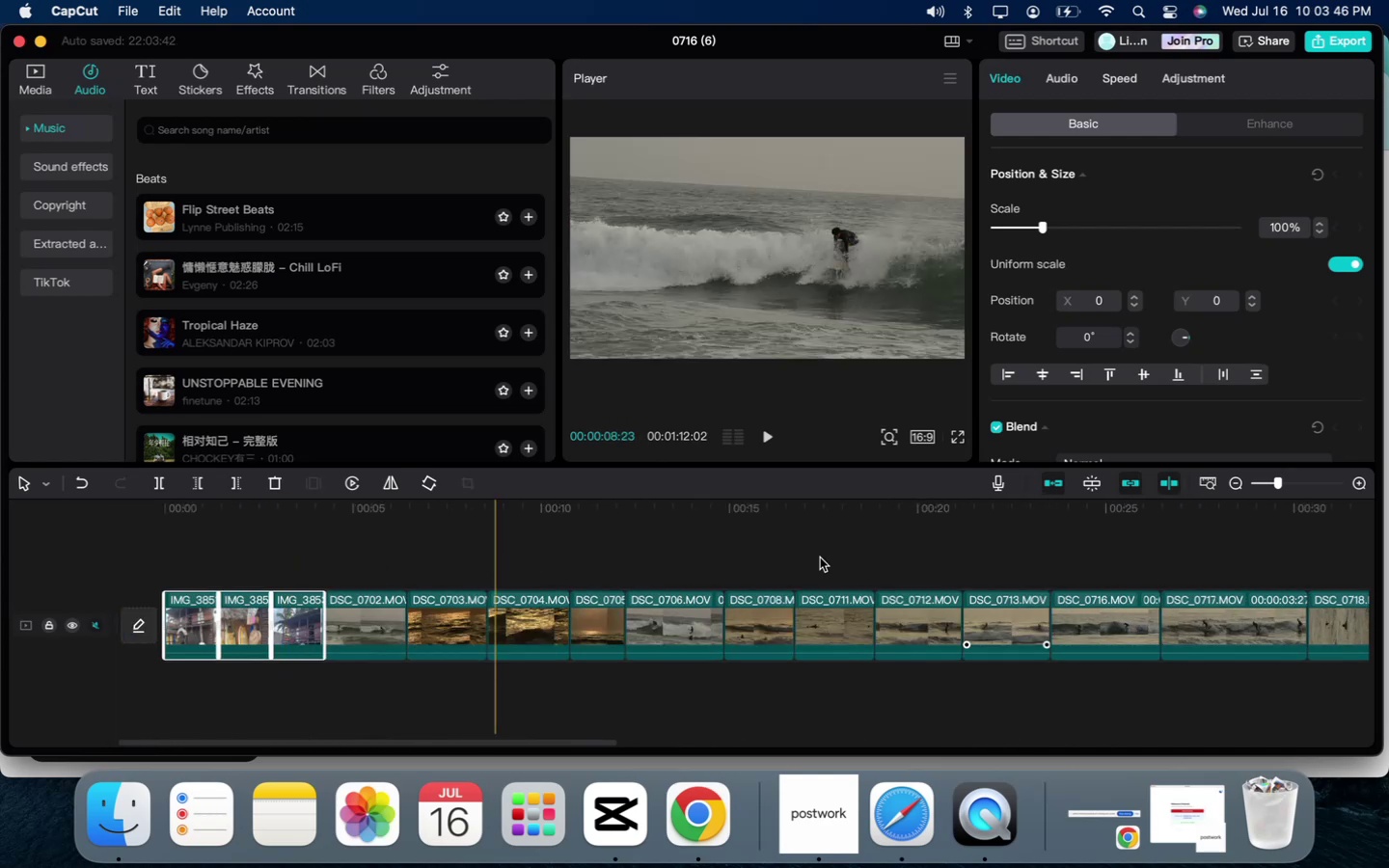 
scroll: coordinate [1043, 577], scroll_direction: down, amount: 33.0
 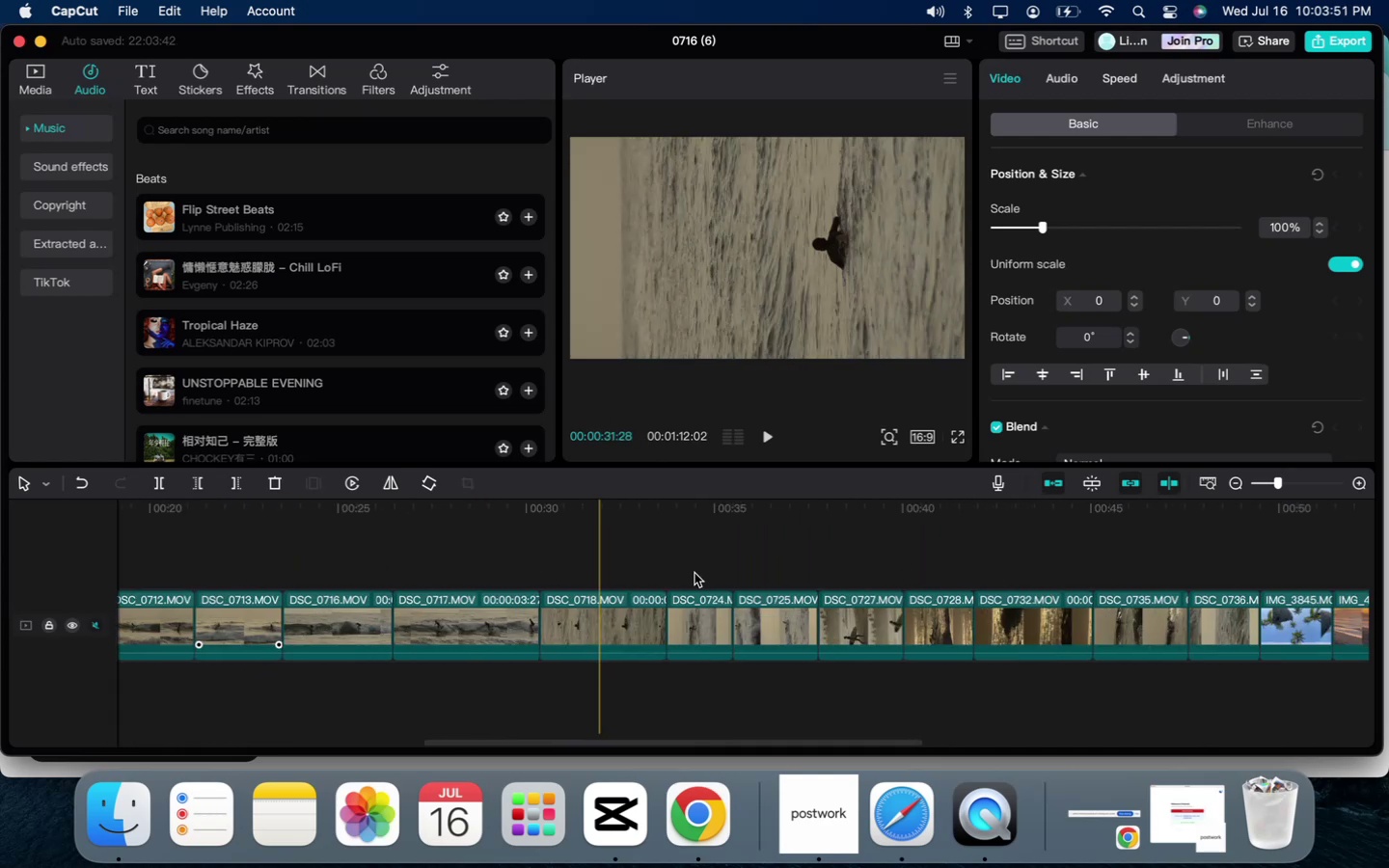 
left_click_drag(start_coordinate=[635, 563], to_coordinate=[1308, 634])
 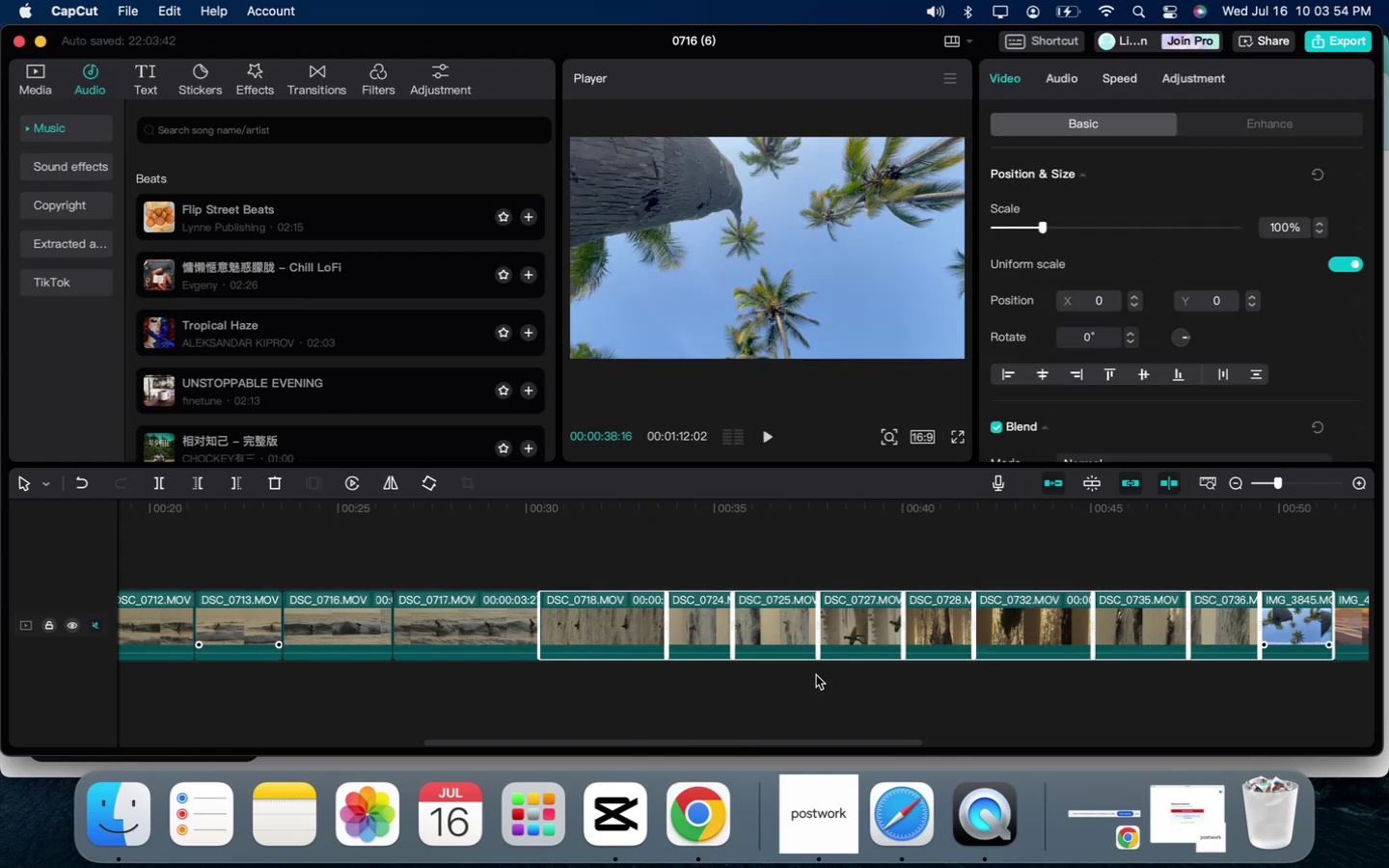 
scroll: coordinate [816, 675], scroll_direction: up, amount: 9.0
 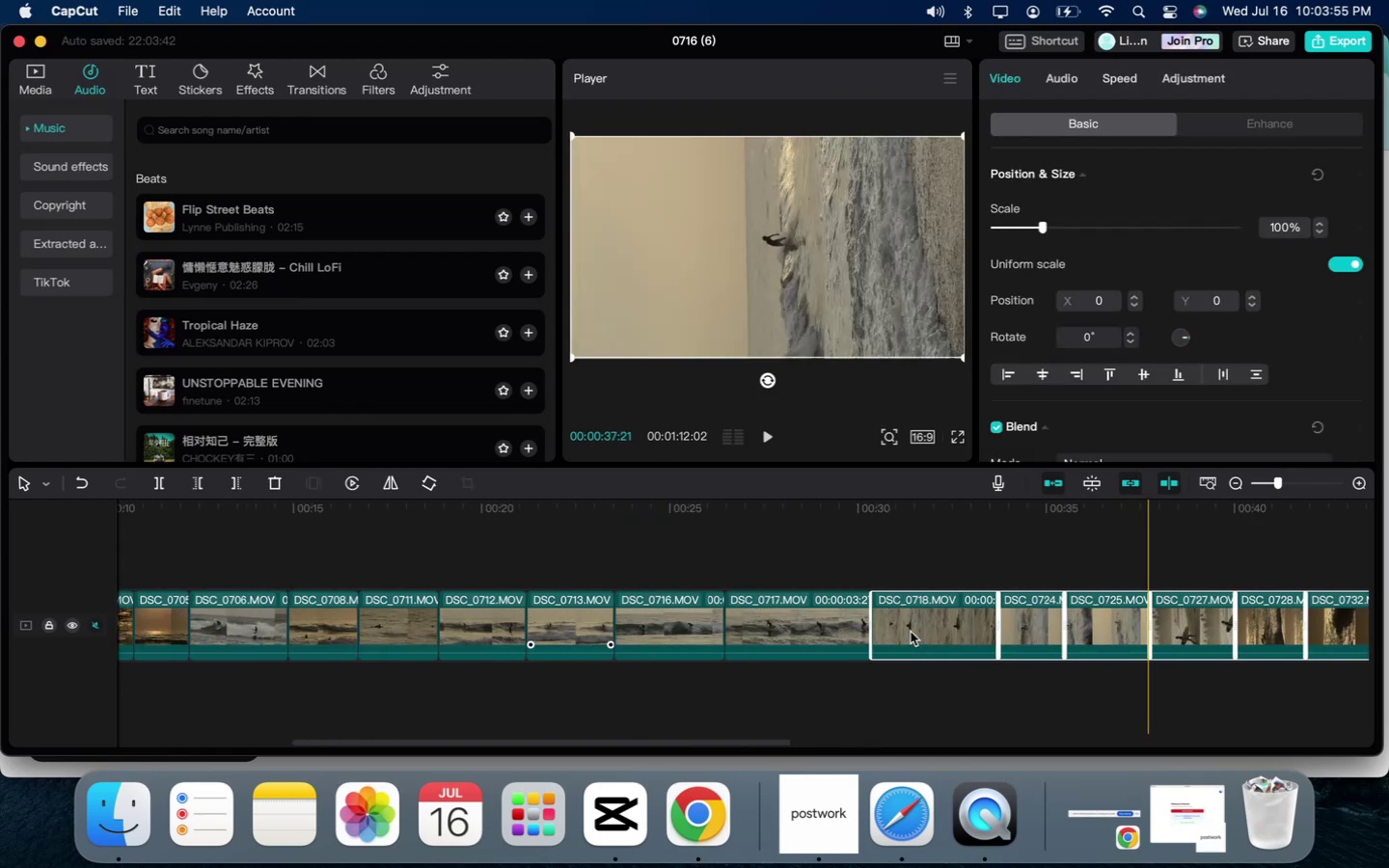 
left_click_drag(start_coordinate=[922, 624], to_coordinate=[336, 644])
 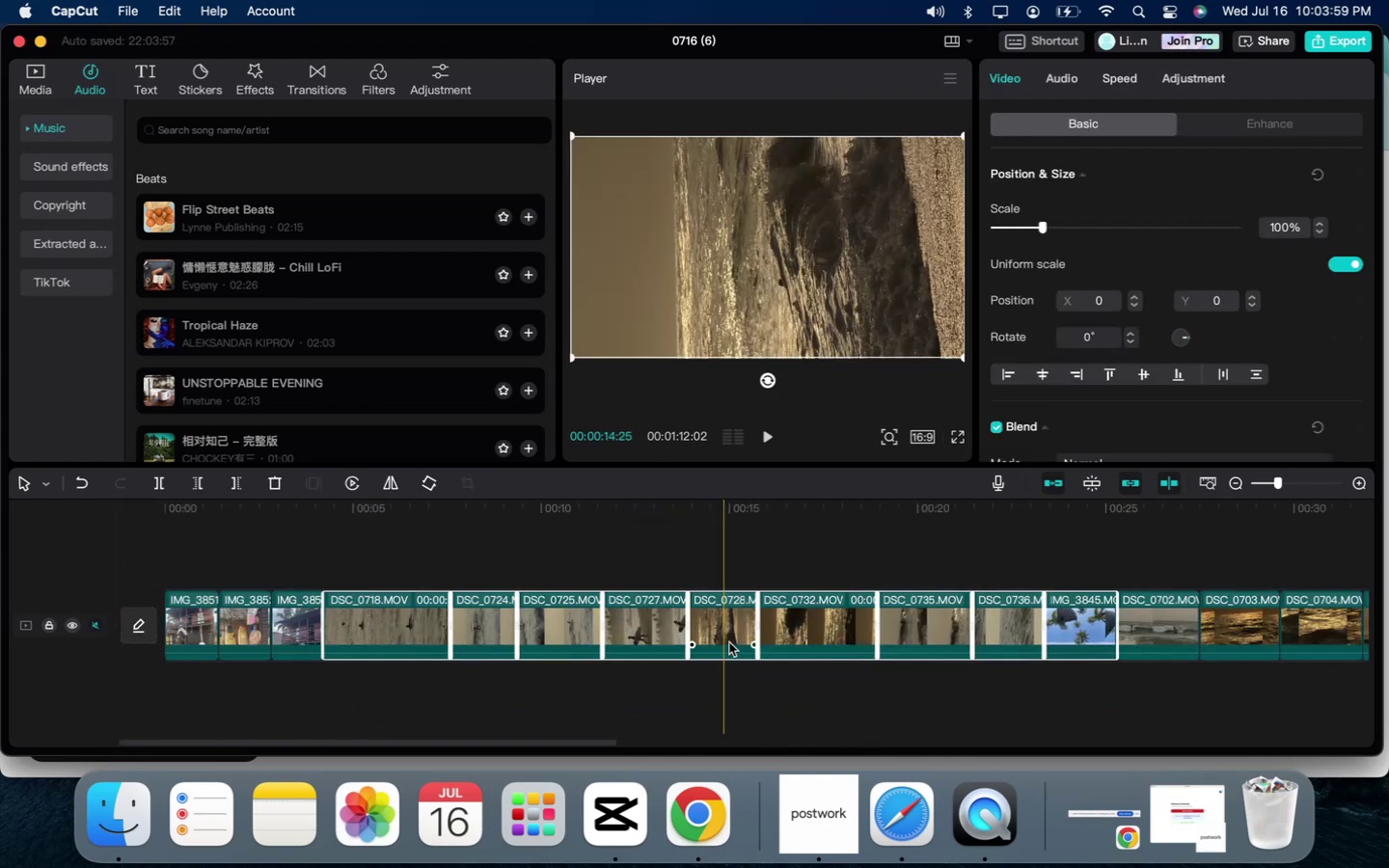 
left_click([821, 547])
 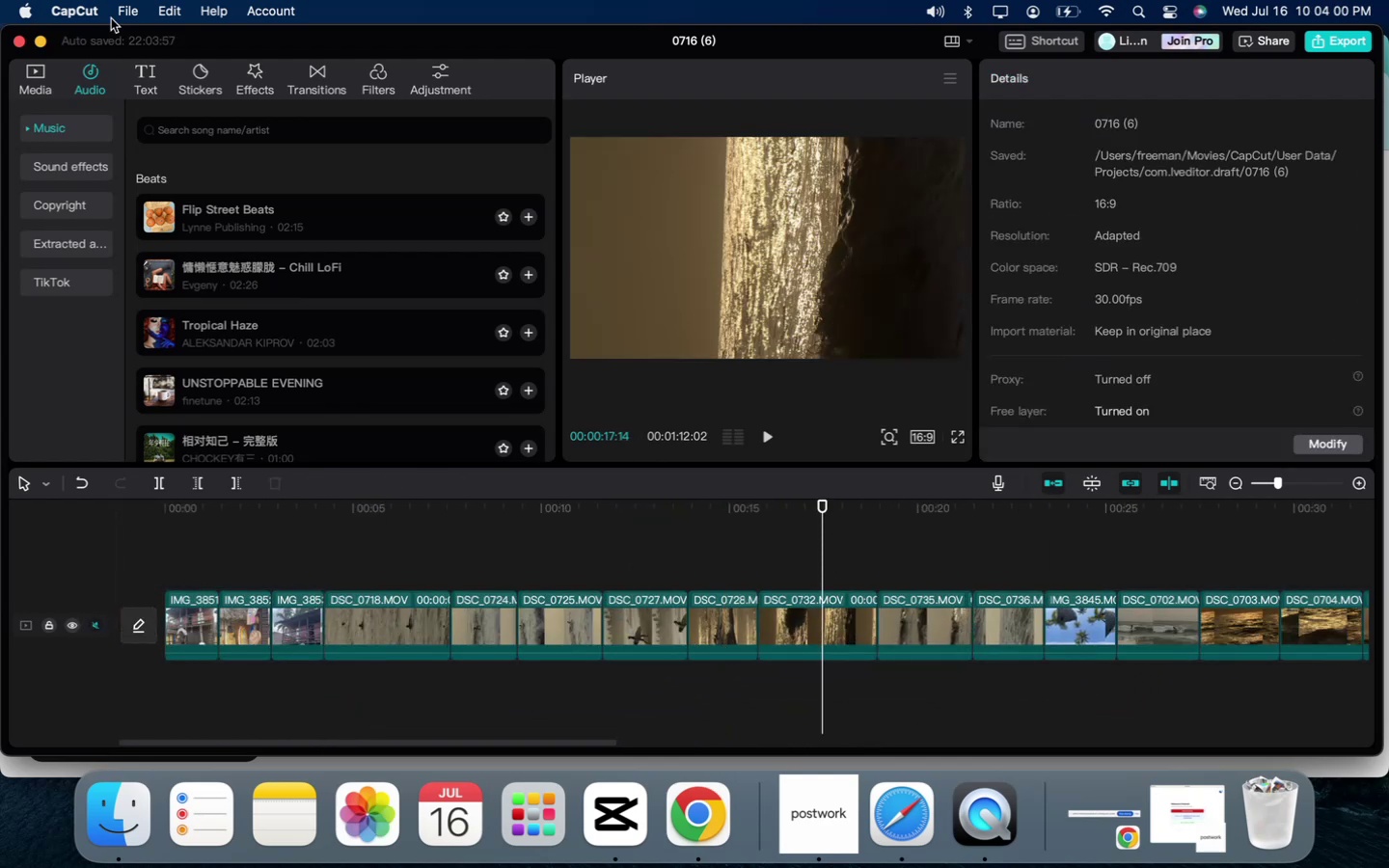 
left_click([74, 6])
 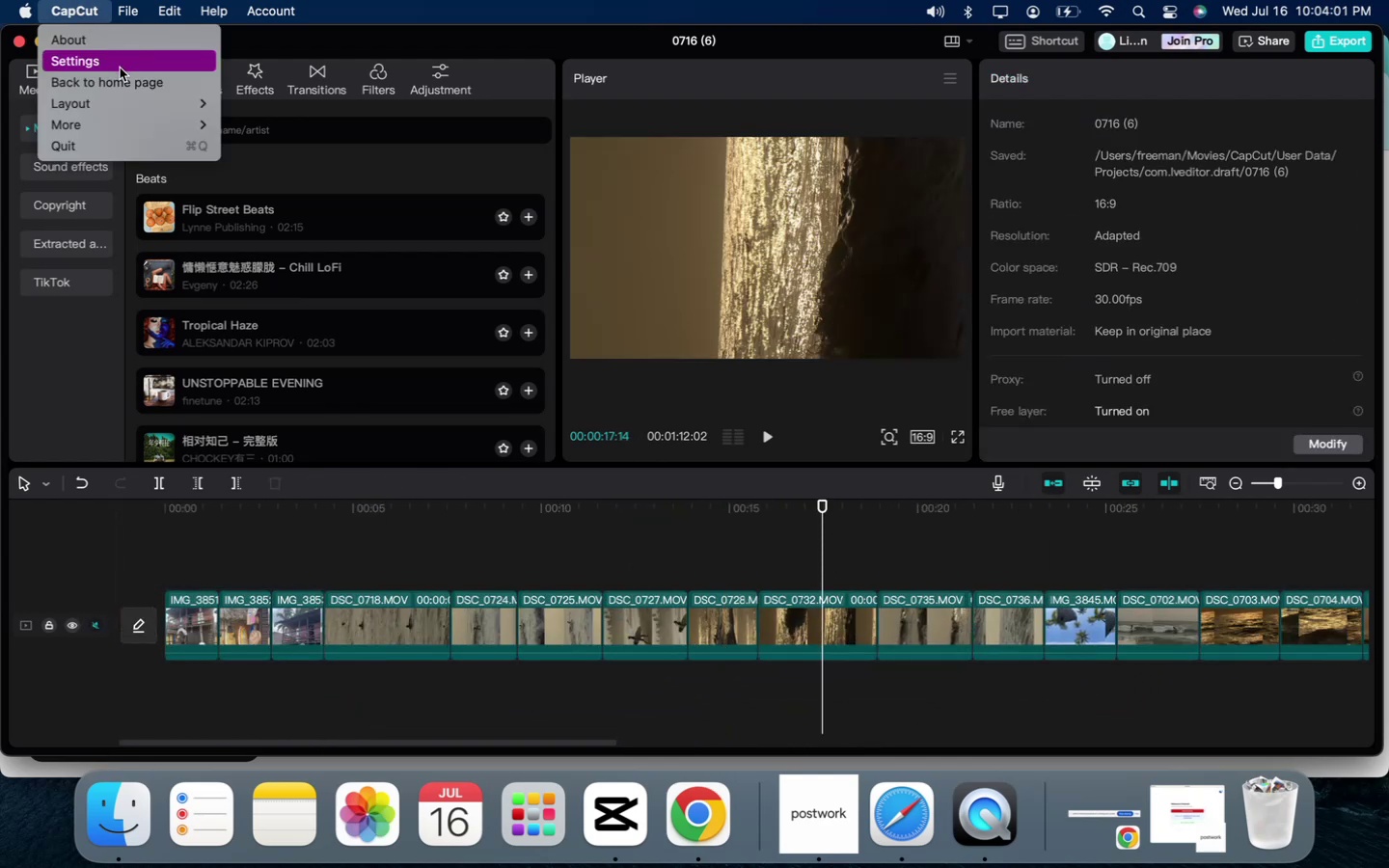 
left_click([123, 77])
 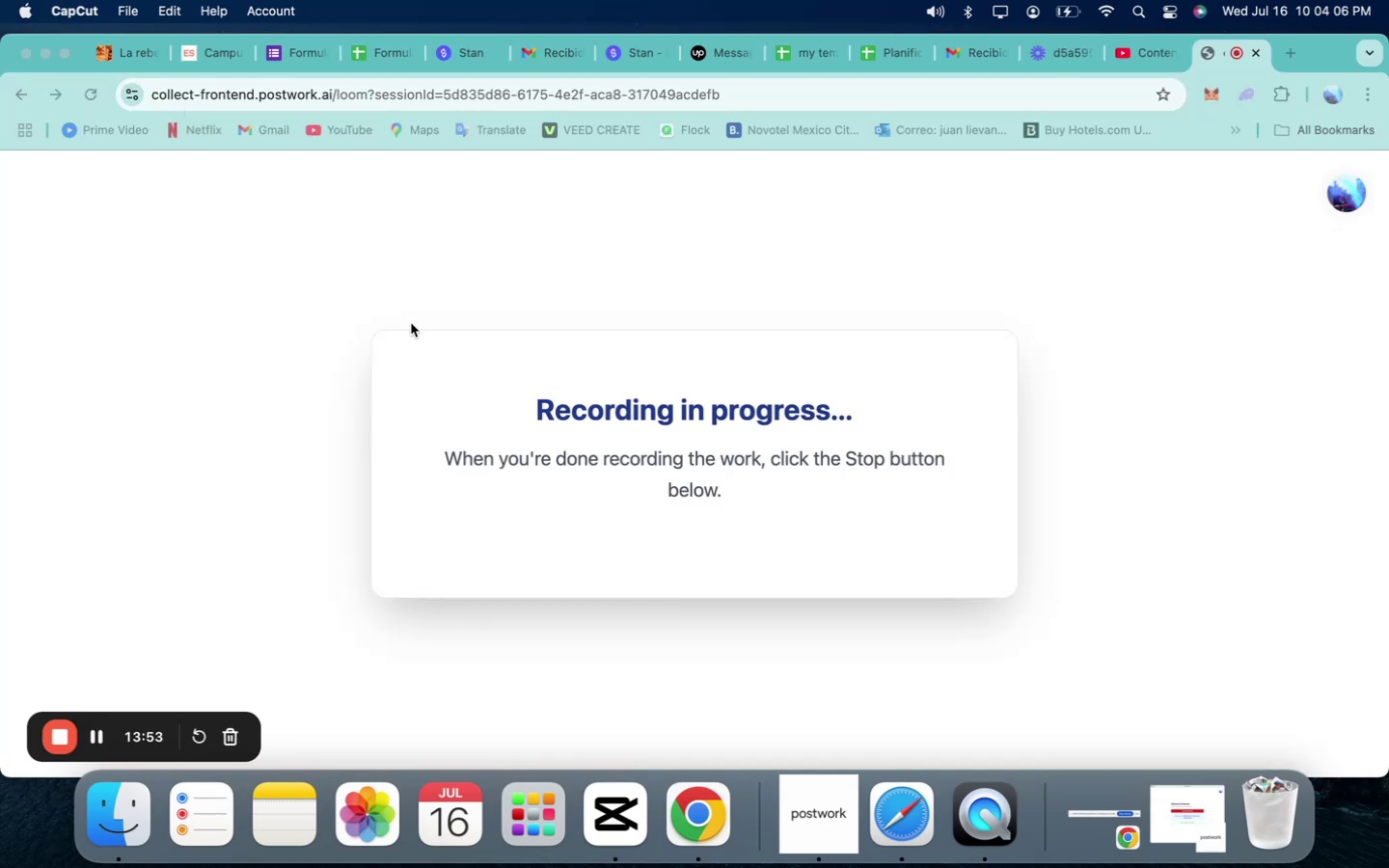 
wait(5.72)
 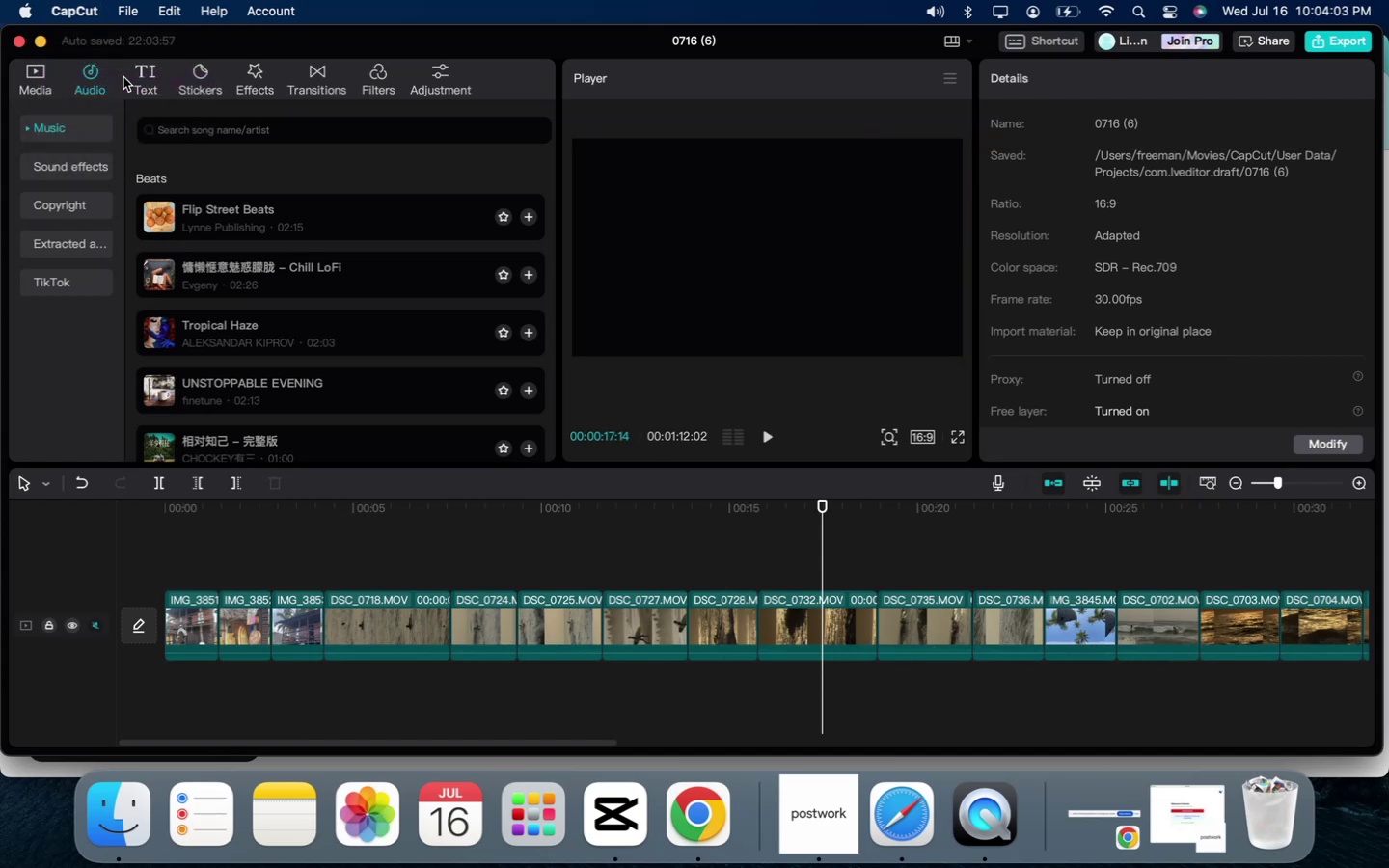 
scroll: coordinate [690, 539], scroll_direction: down, amount: 162.0
 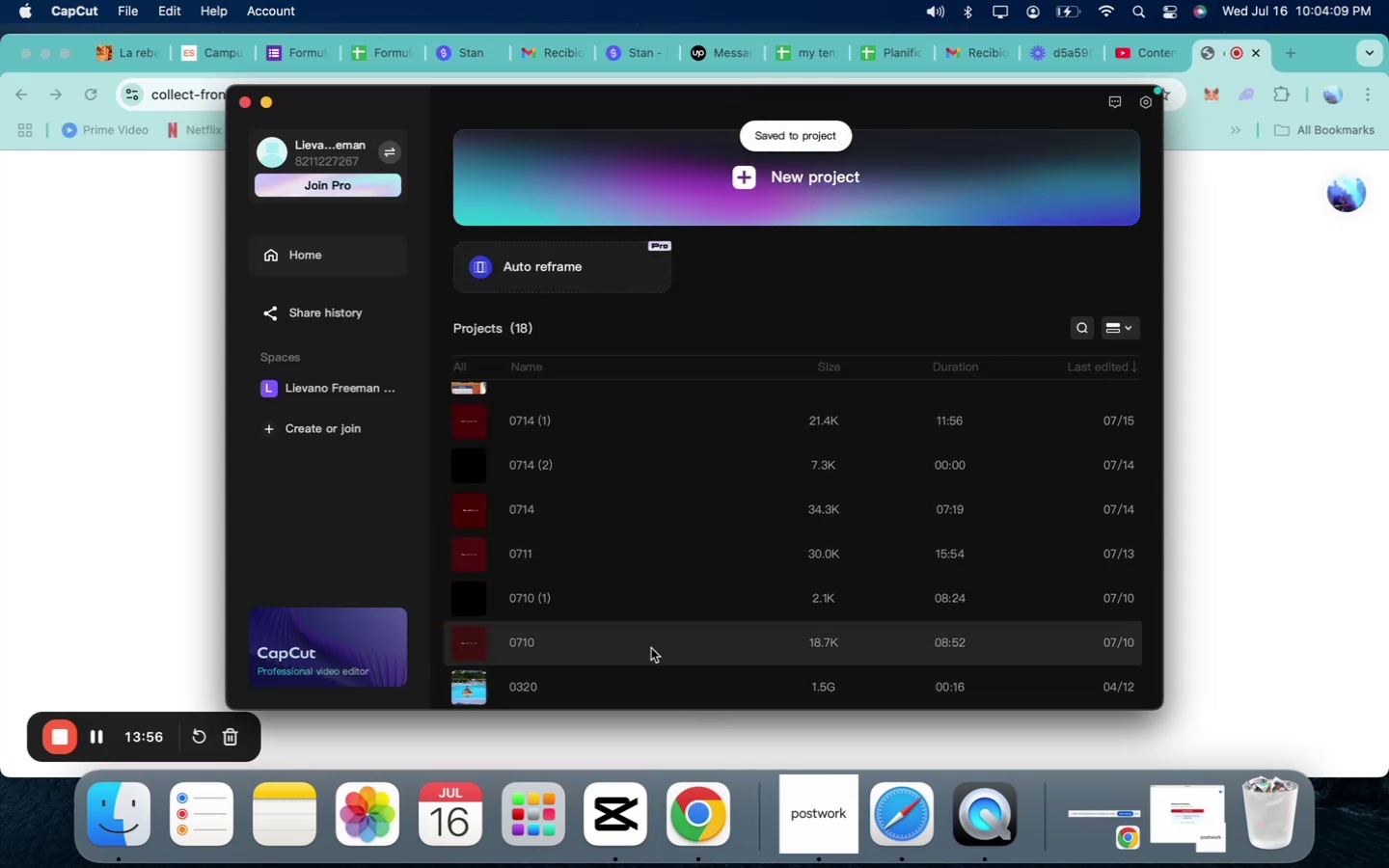 
left_click([655, 638])
 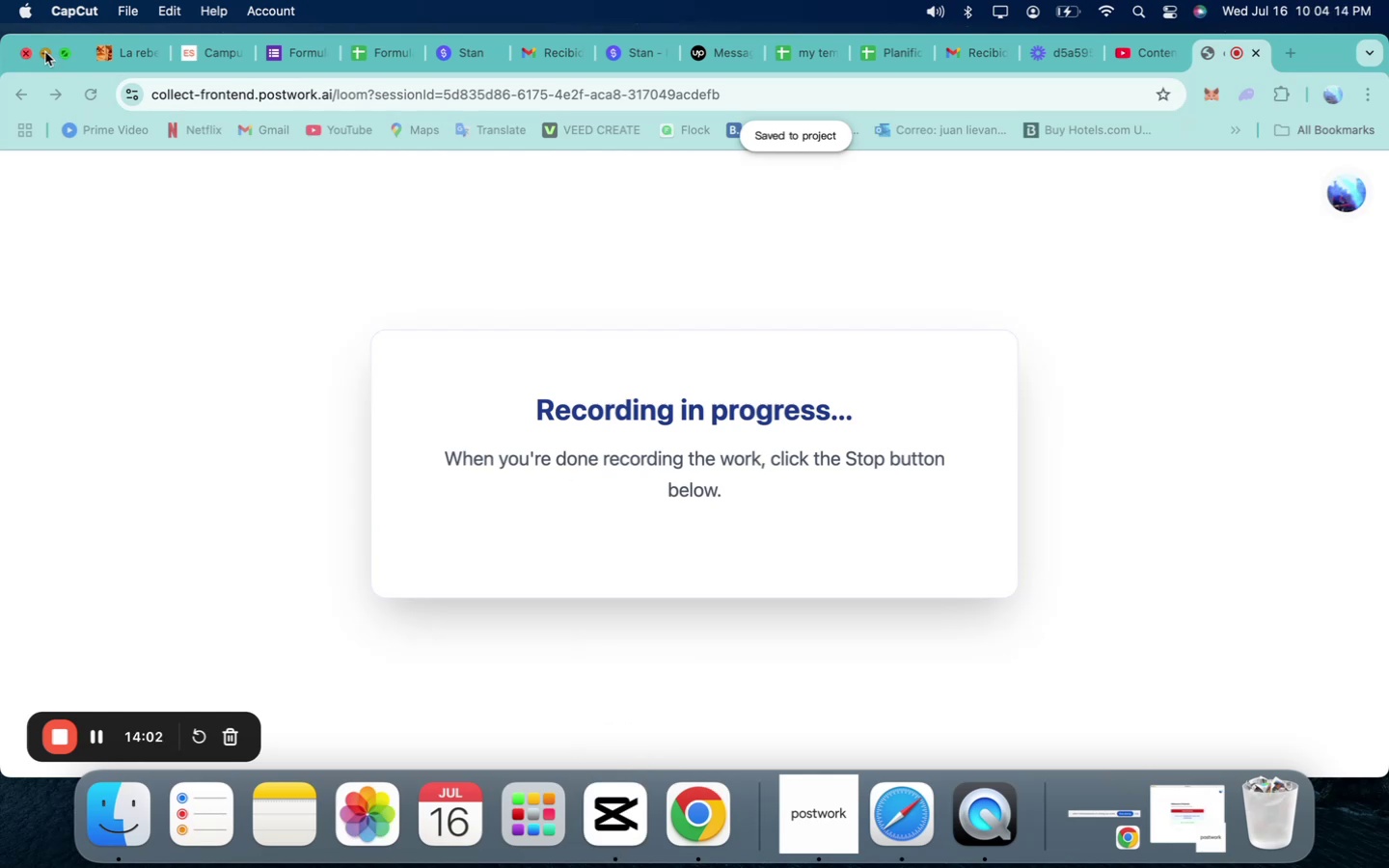 
wait(7.93)
 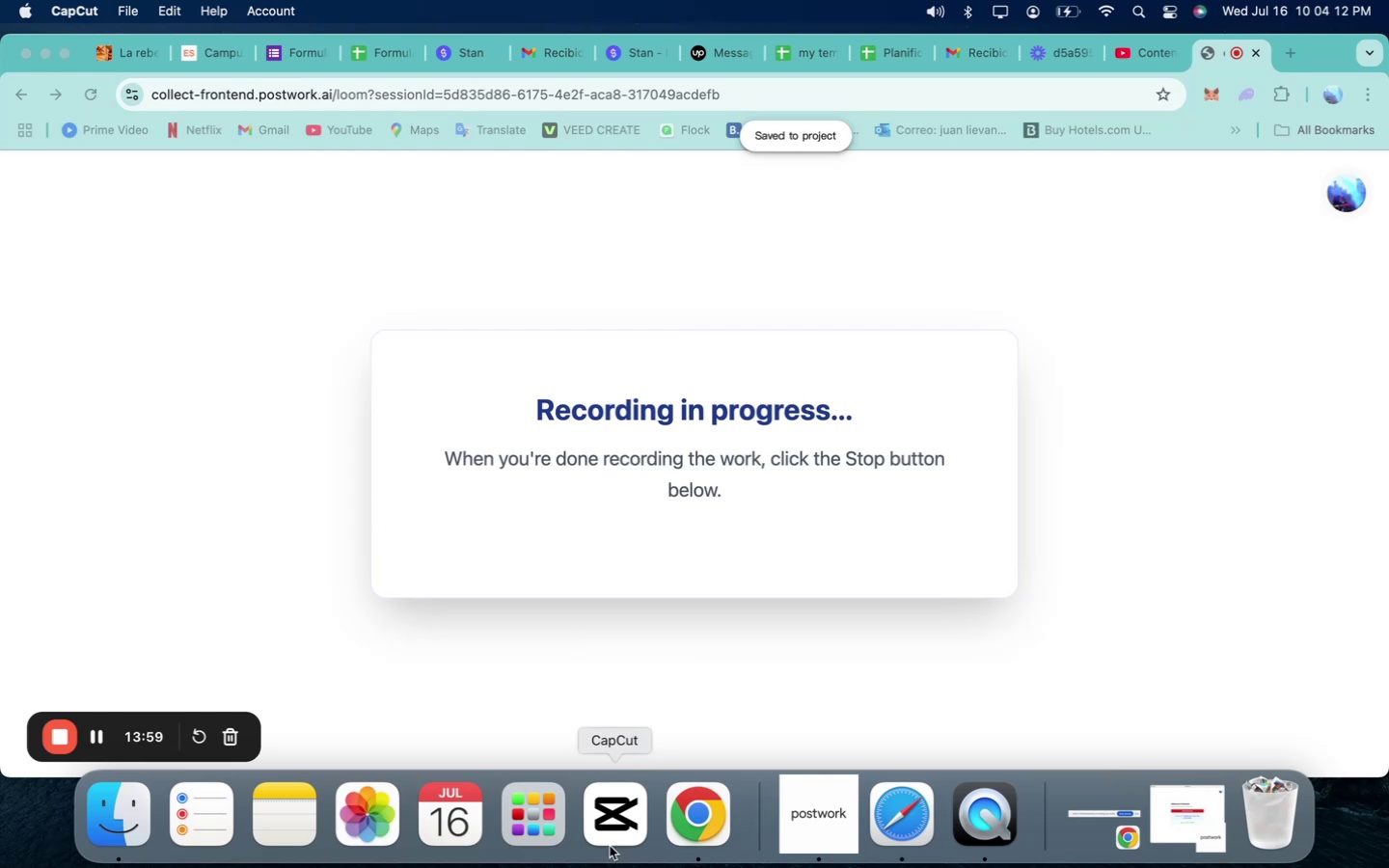 
left_click([588, 373])
 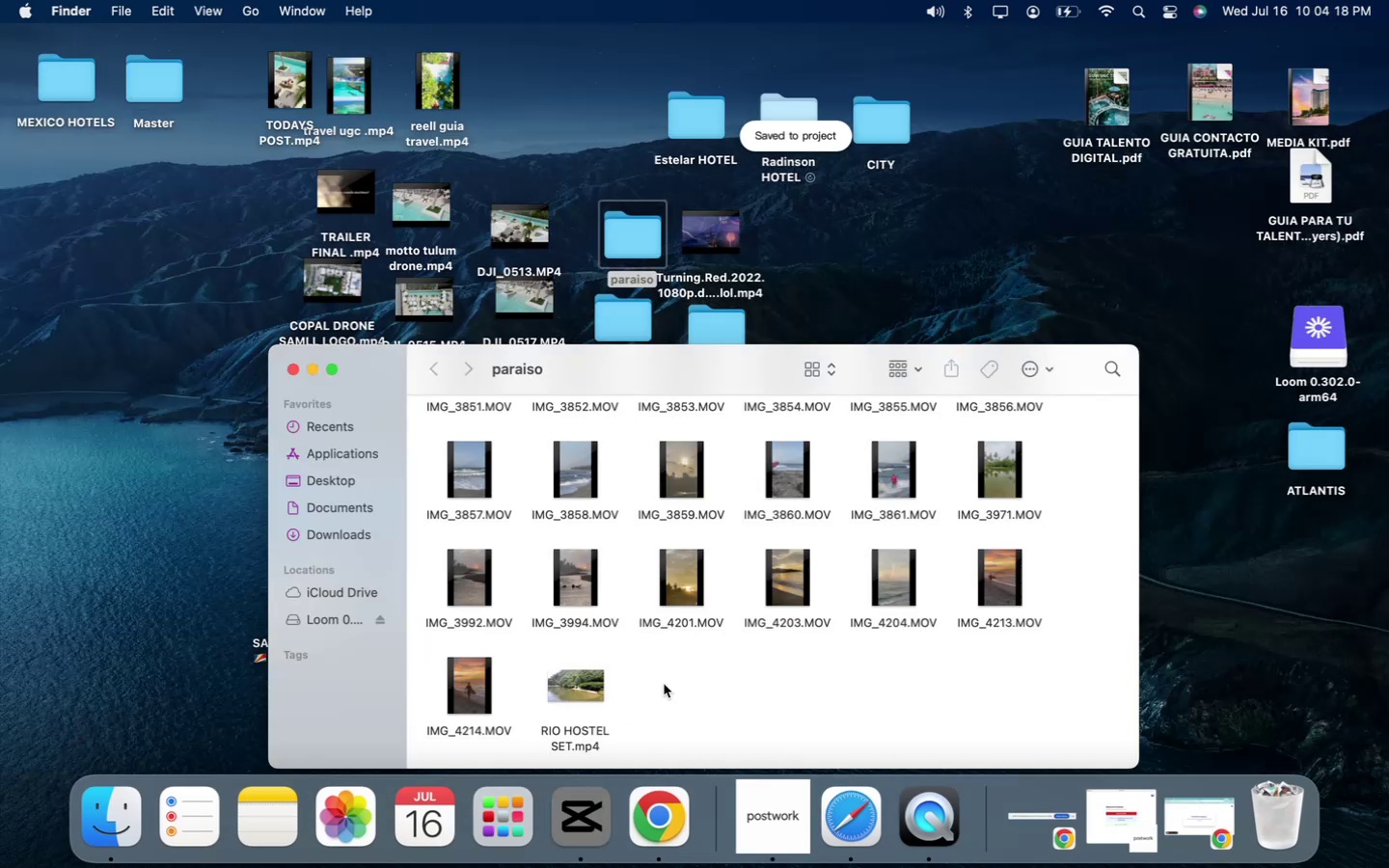 
double_click([664, 684])
 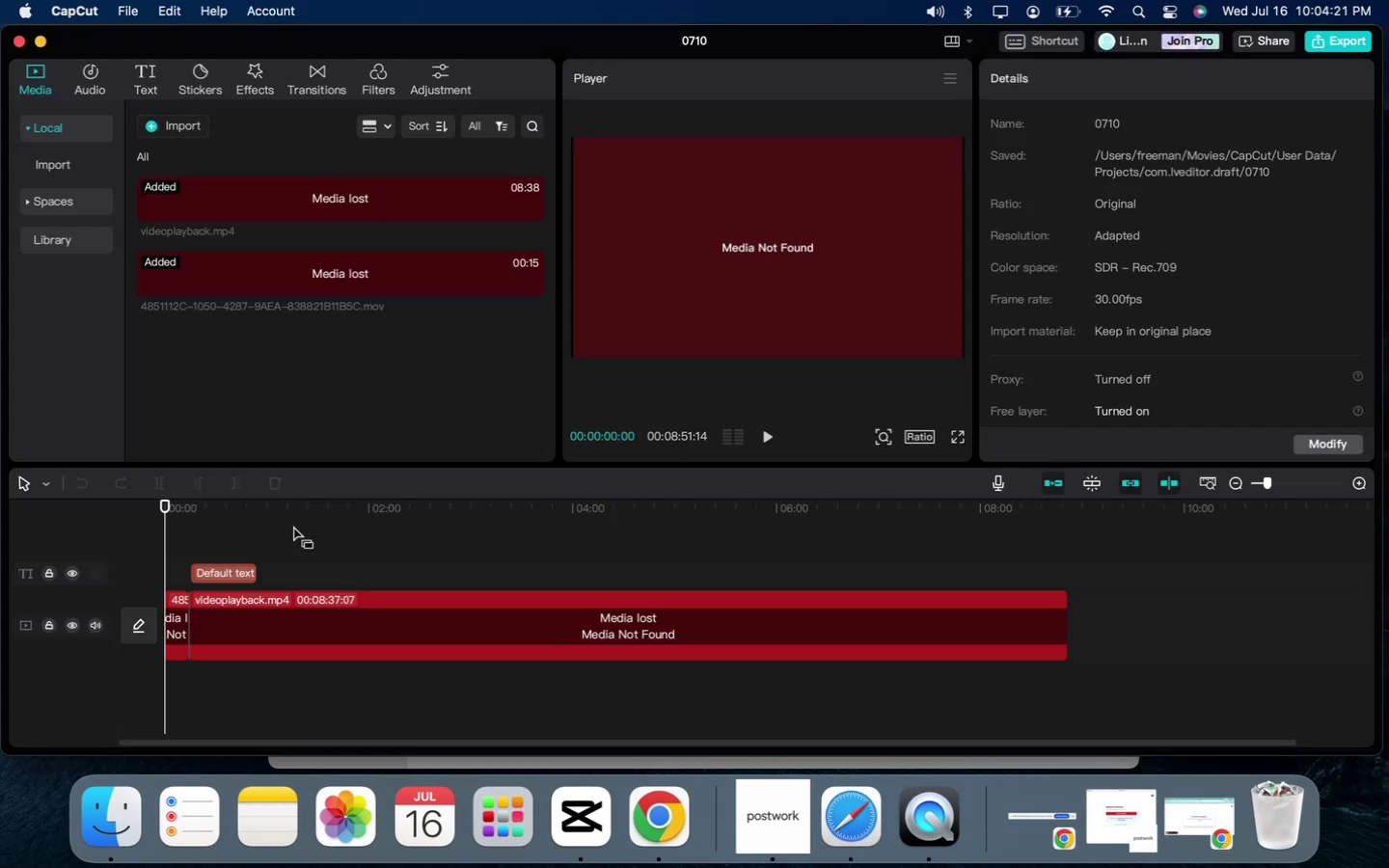 
left_click([61, 0])
 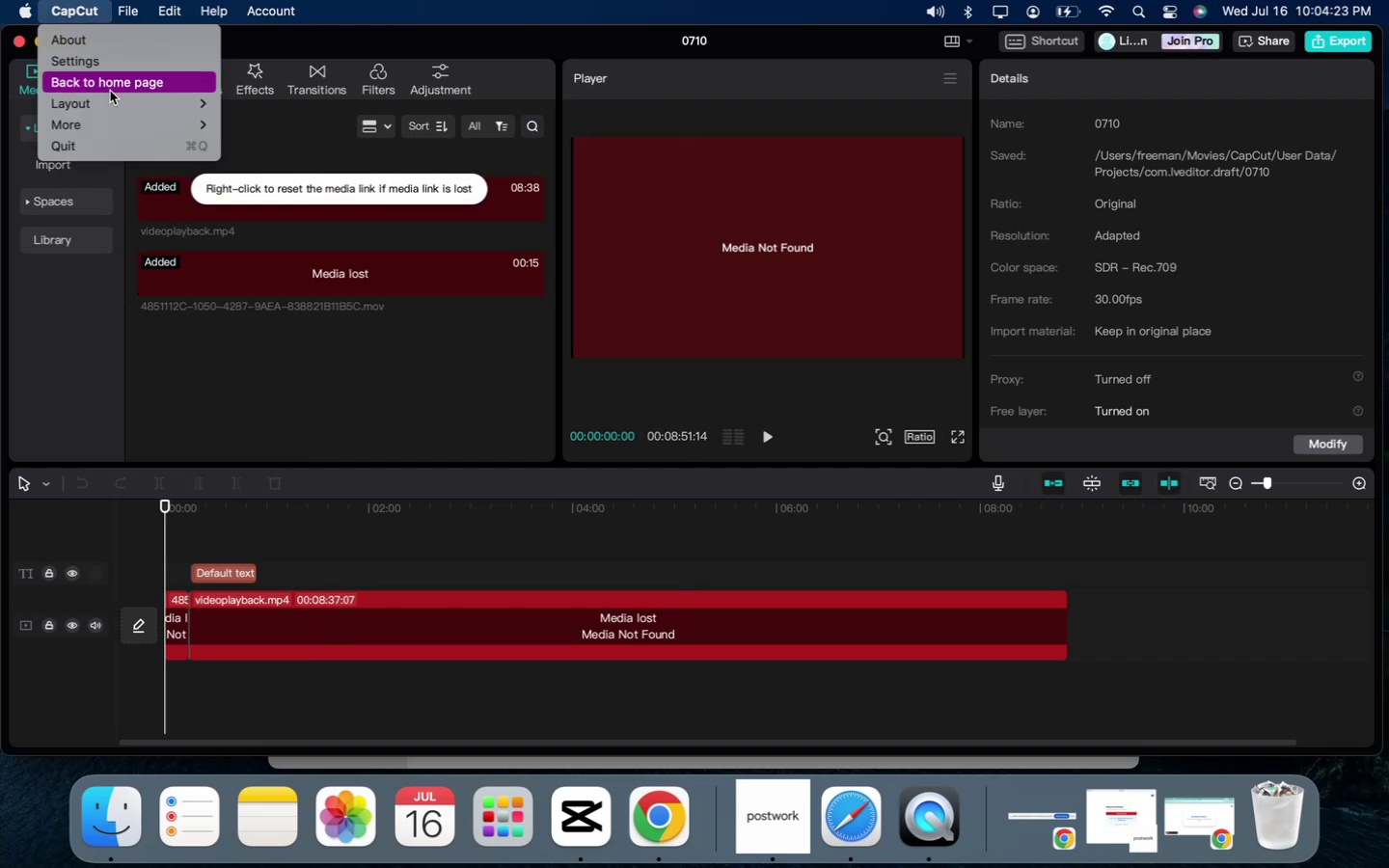 
left_click([113, 87])
 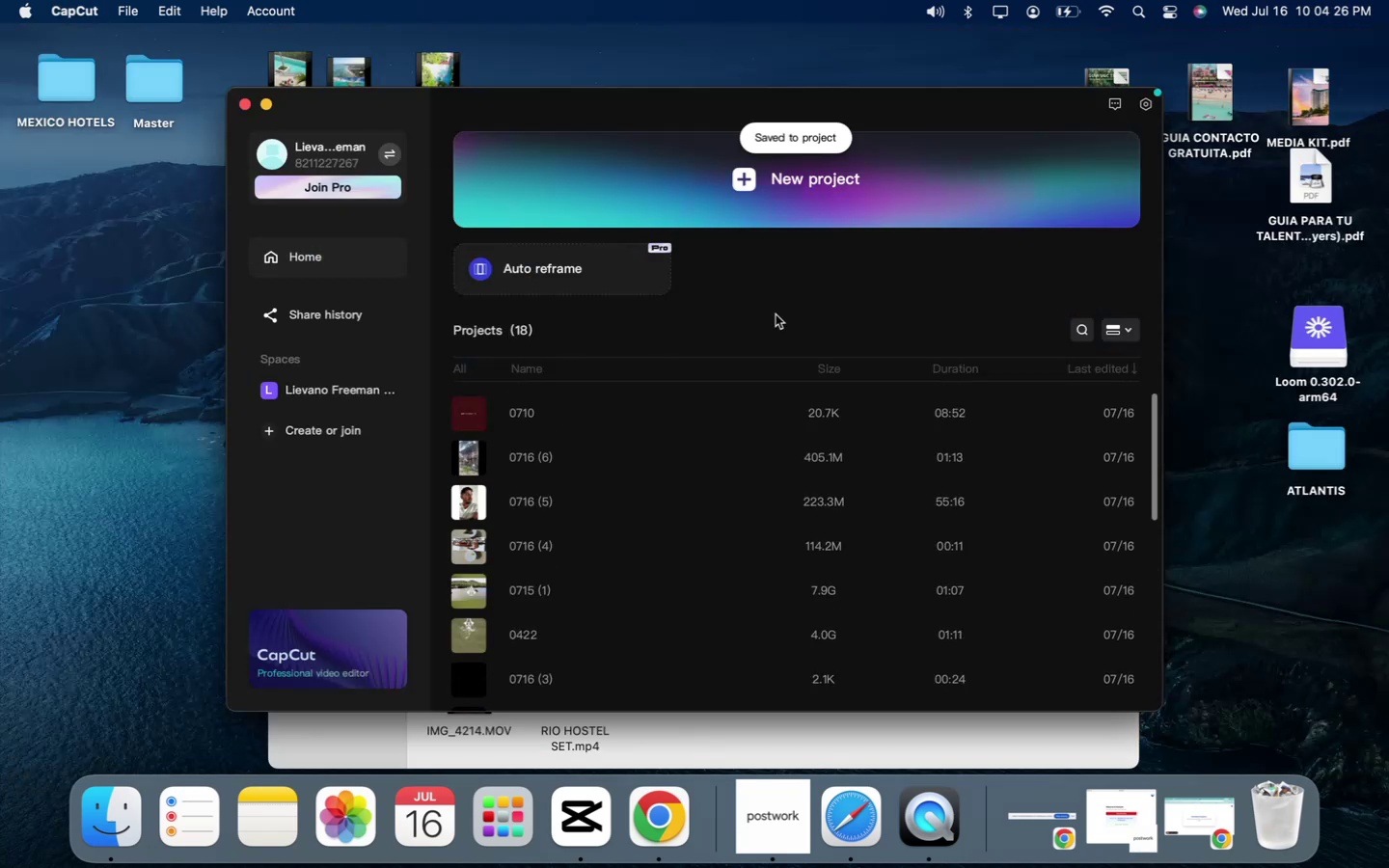 
left_click([1119, 337])
 